 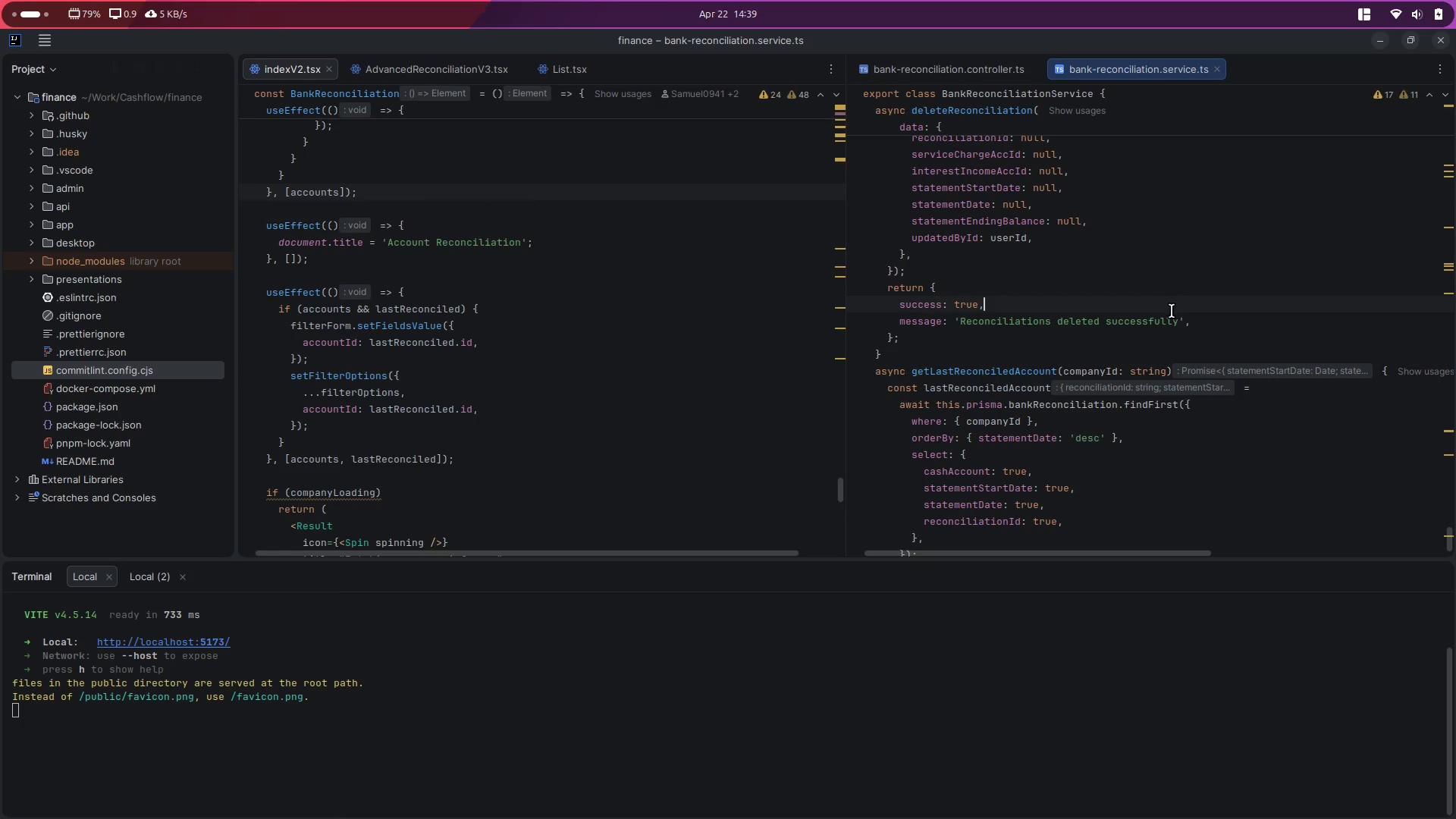 
key(Control+Backquote)
 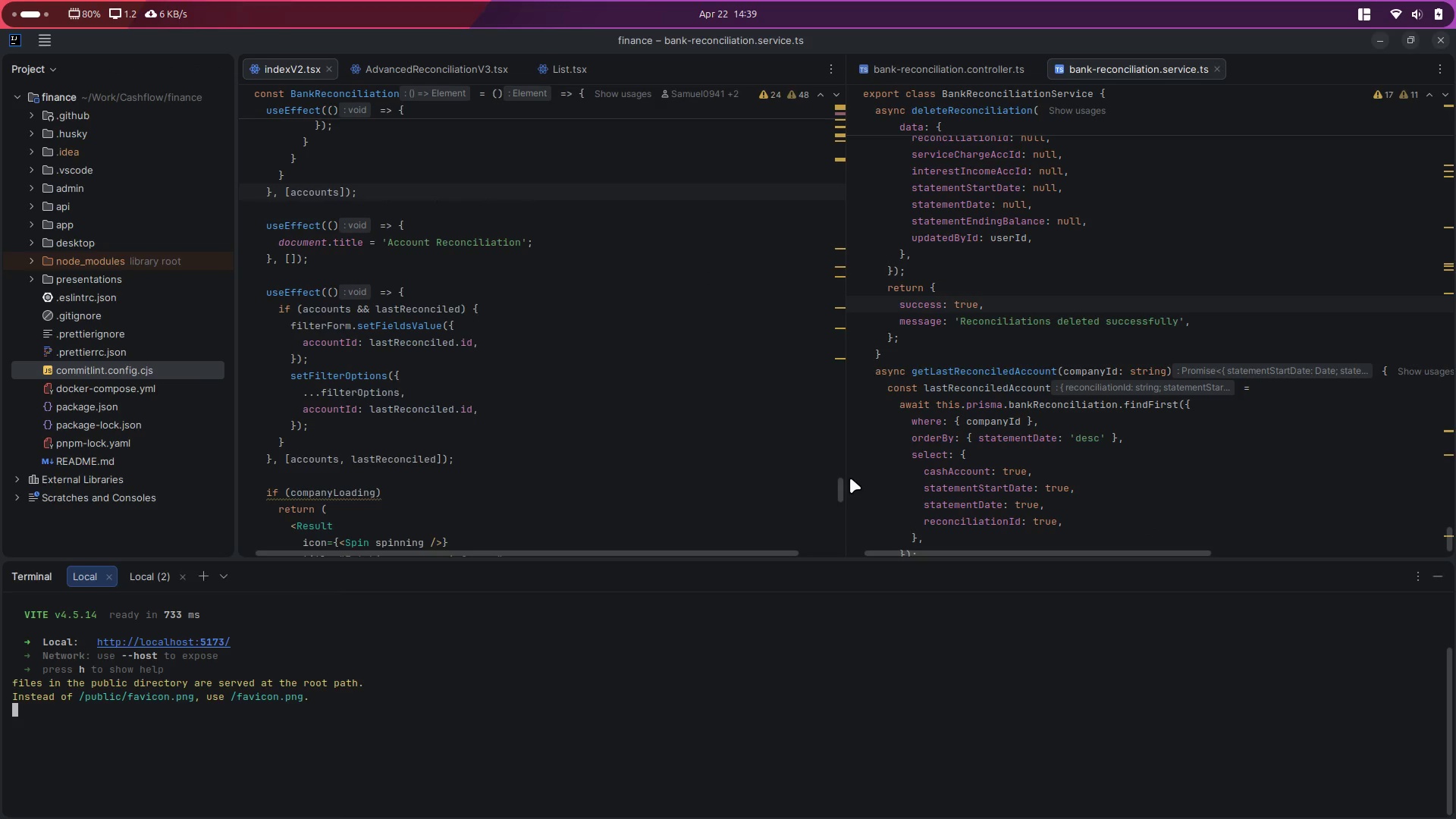 
key(Control+Backquote)
 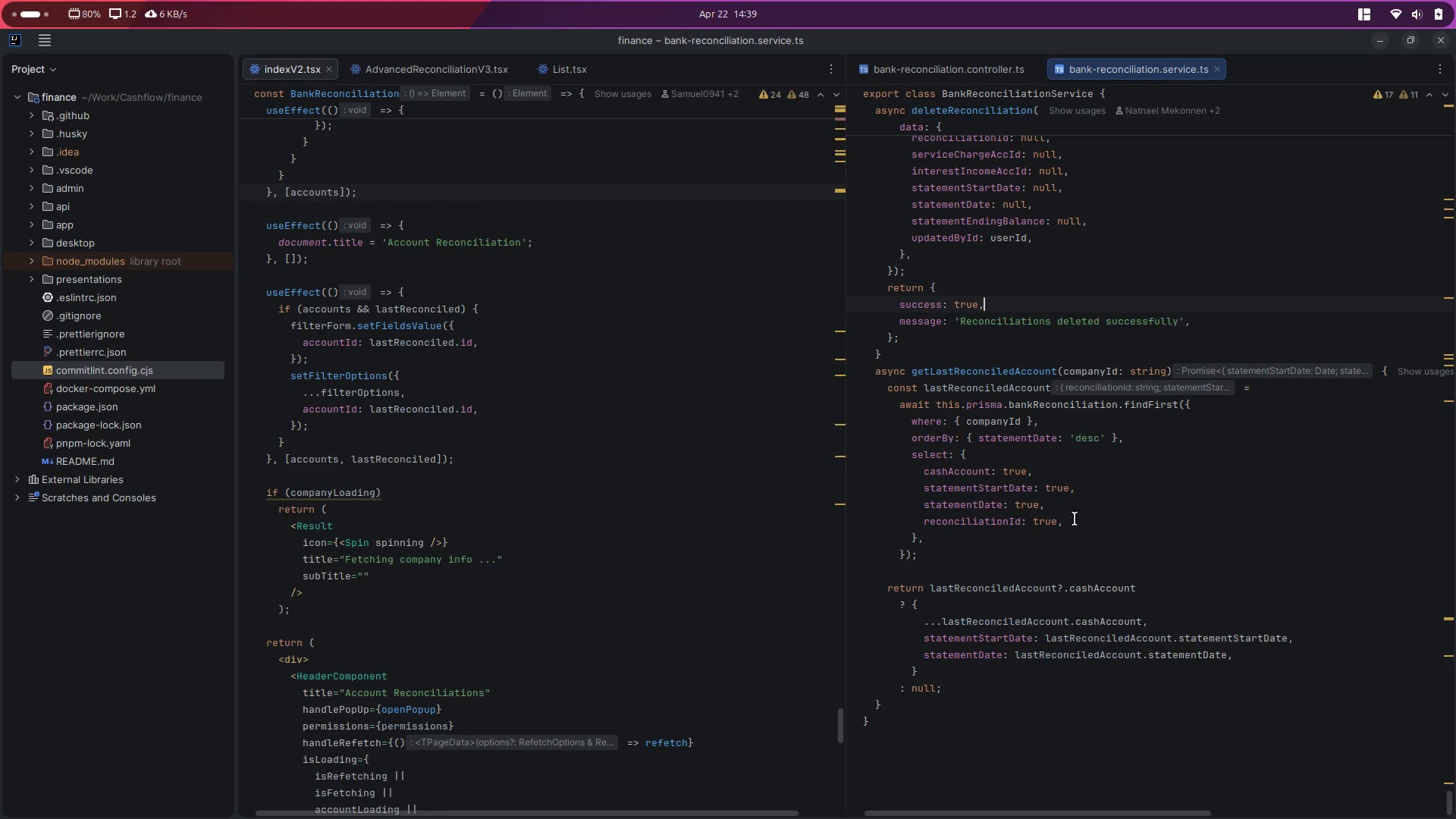 
left_click([1188, 519])
 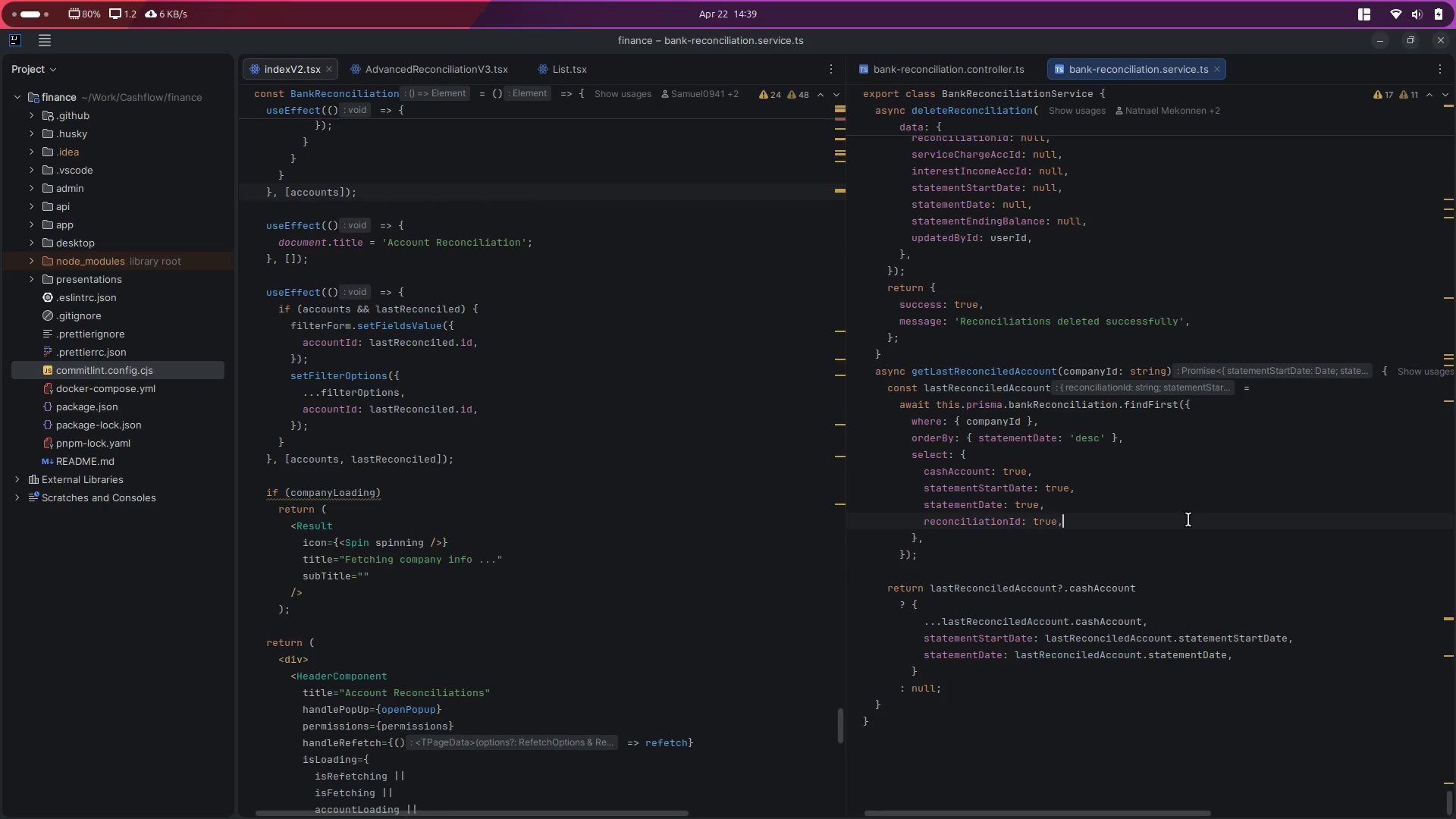 
key(Shift+ShiftLeft)
 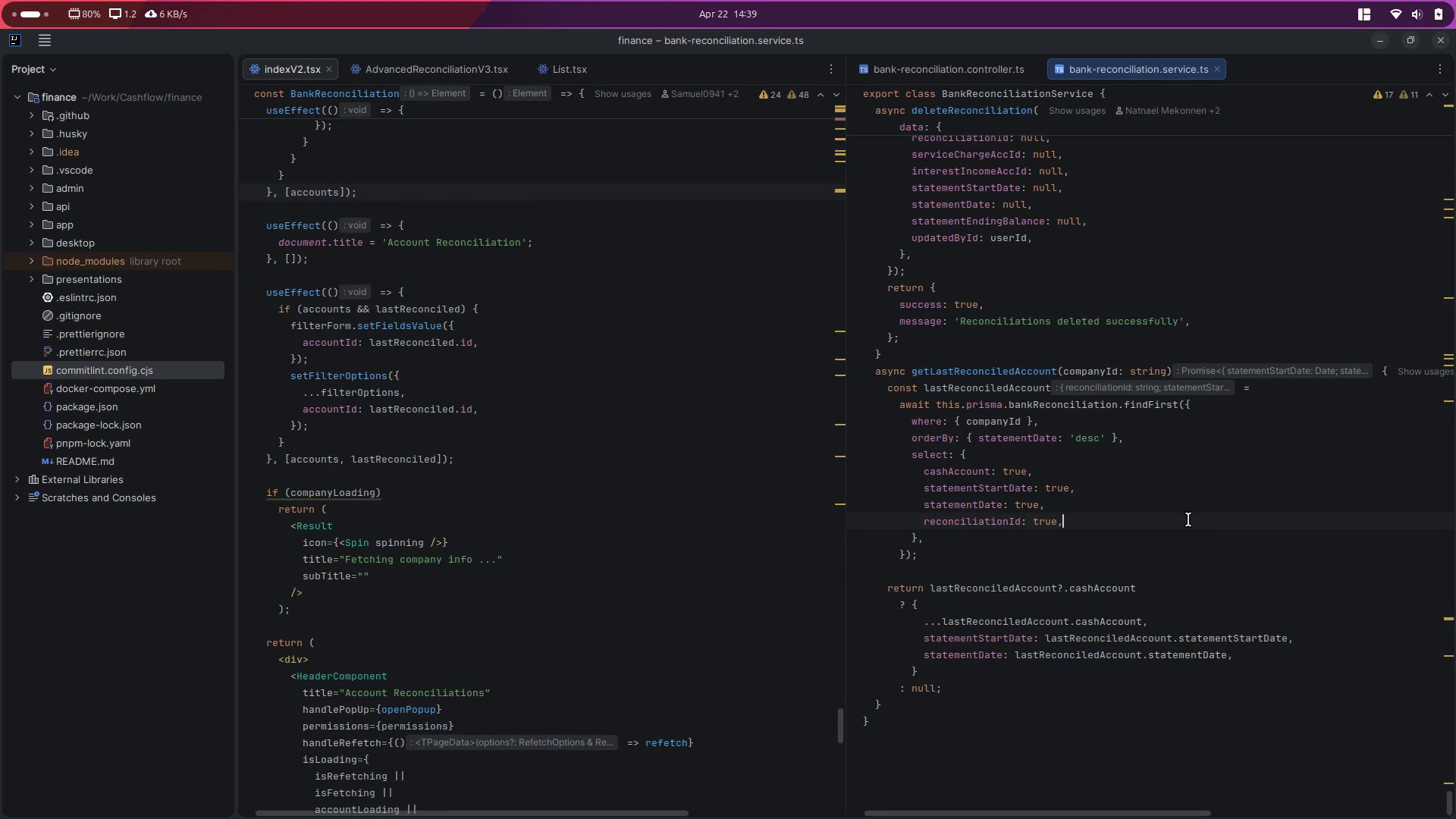 
key(Shift+W)
 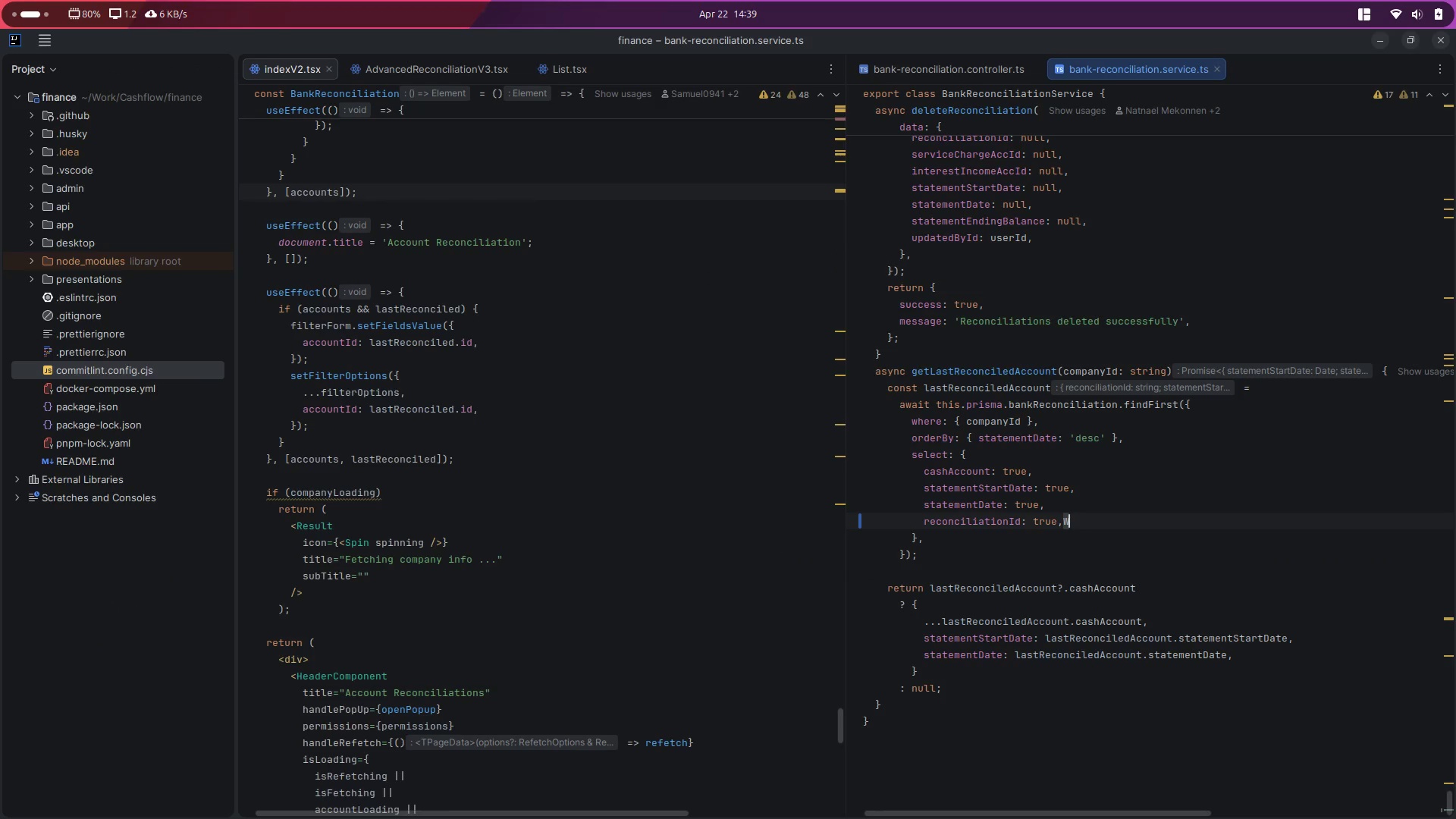 
left_click([1183, 519])
 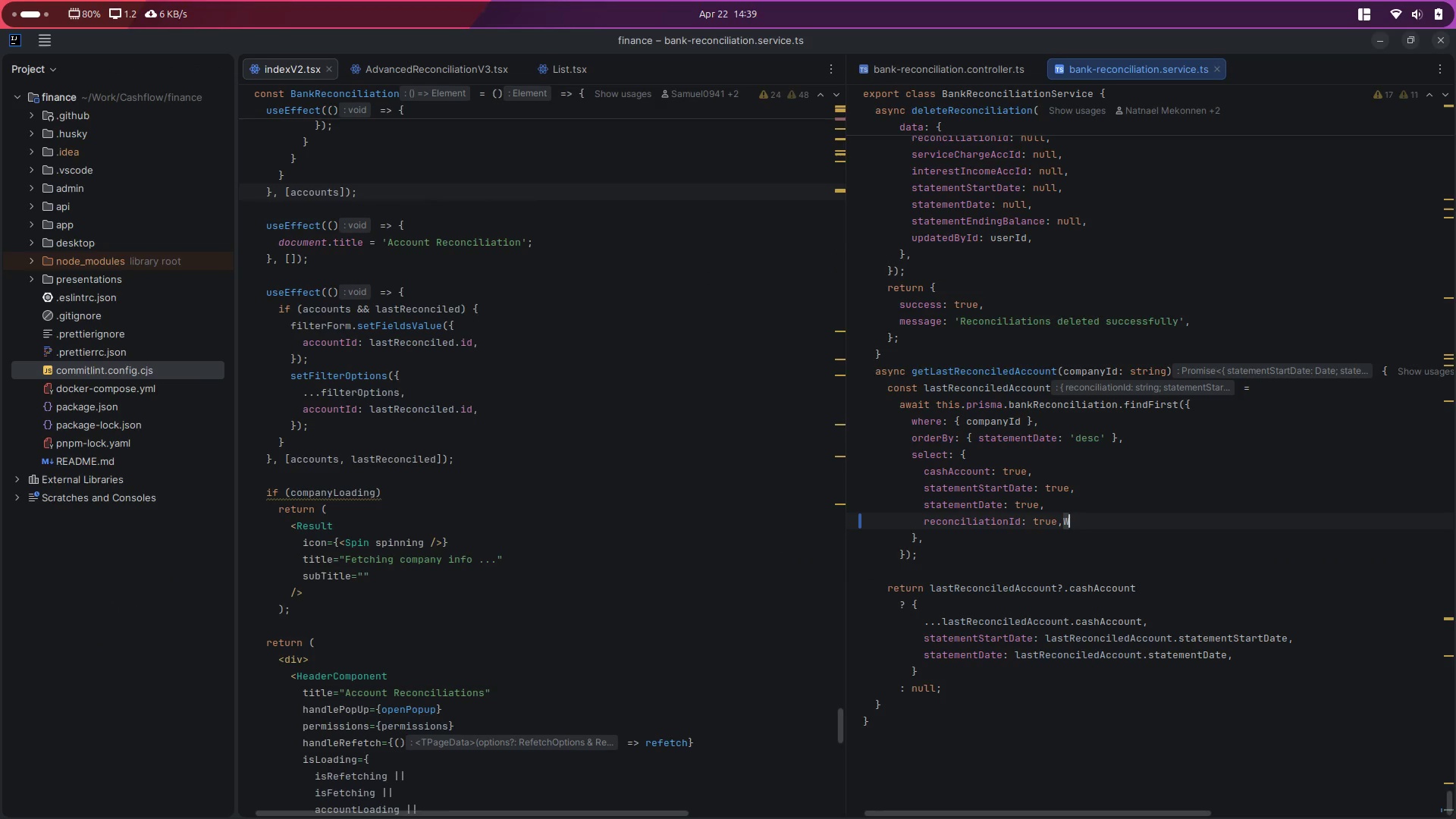 
key(Control+W)
 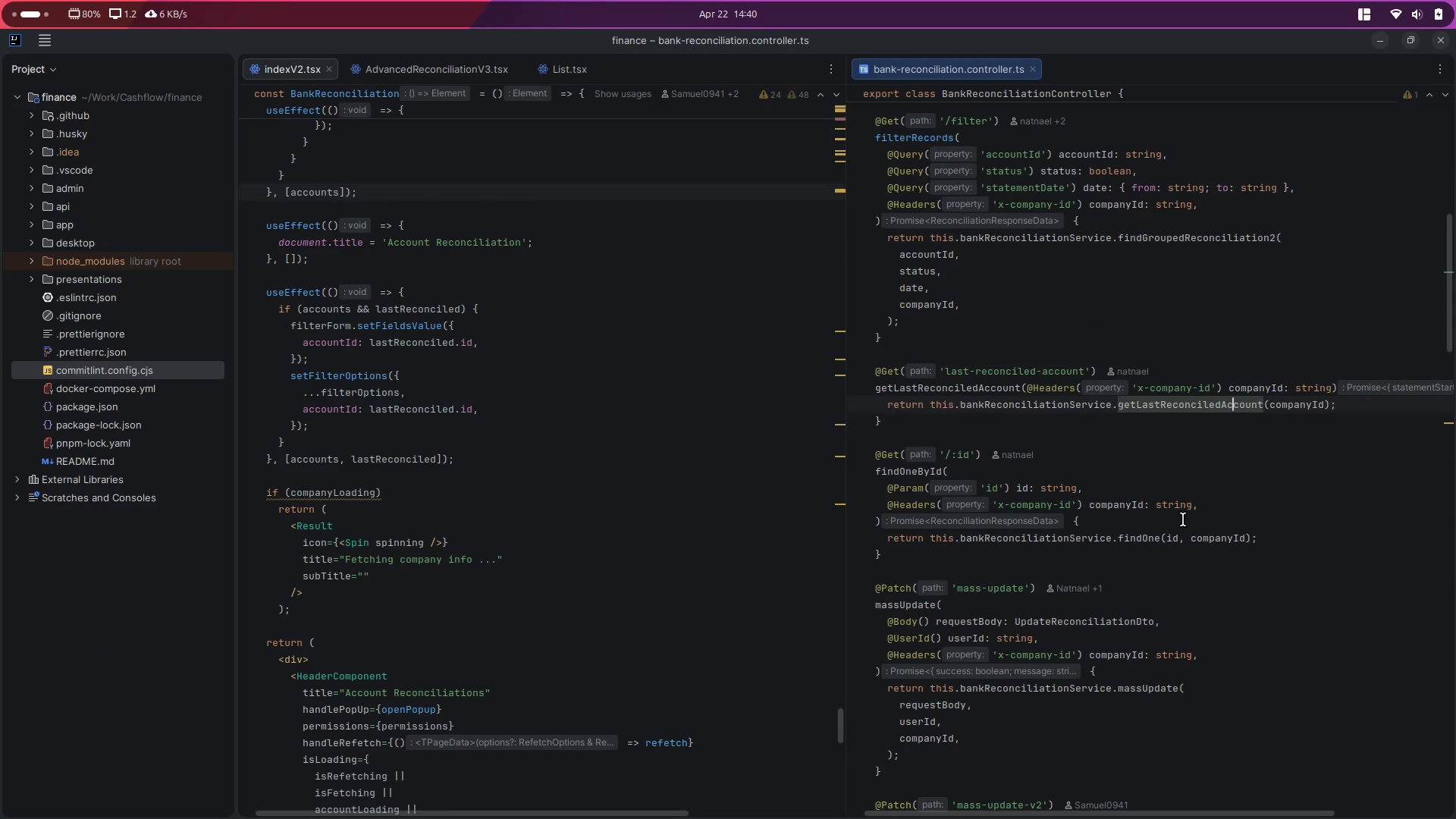 
key(Control+W)
 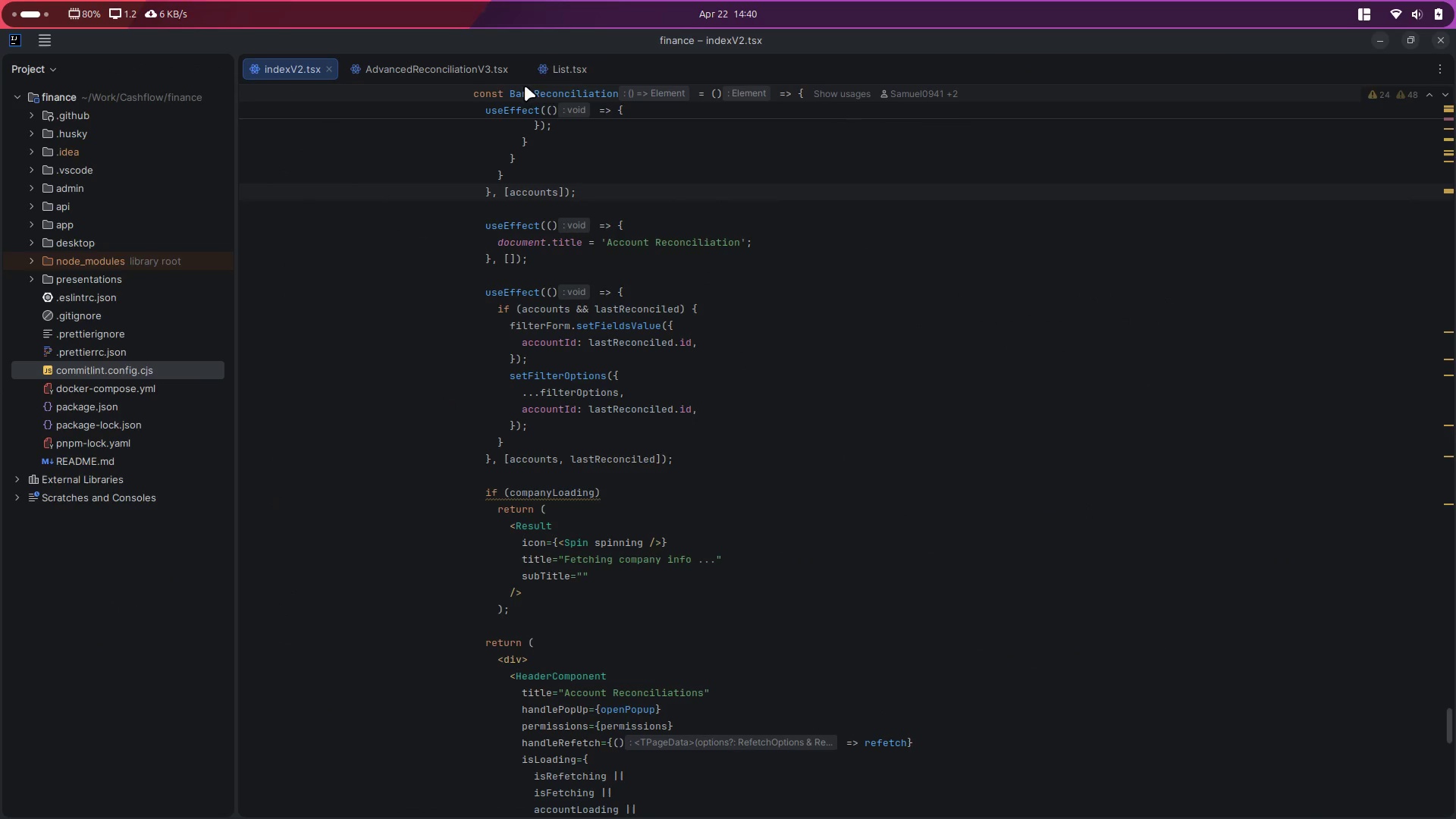 
left_click([562, 67])
 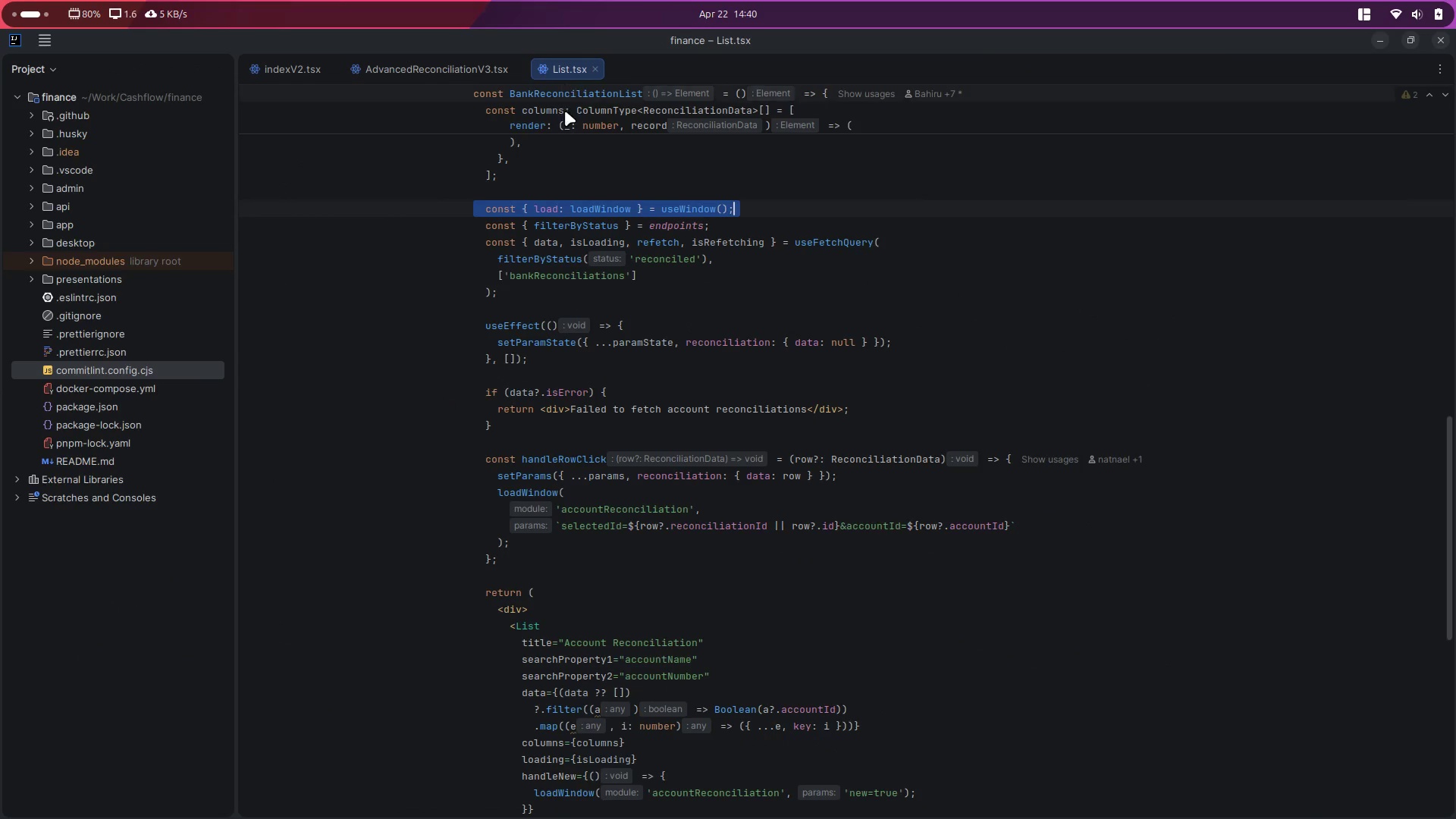 
key(Control+W)
 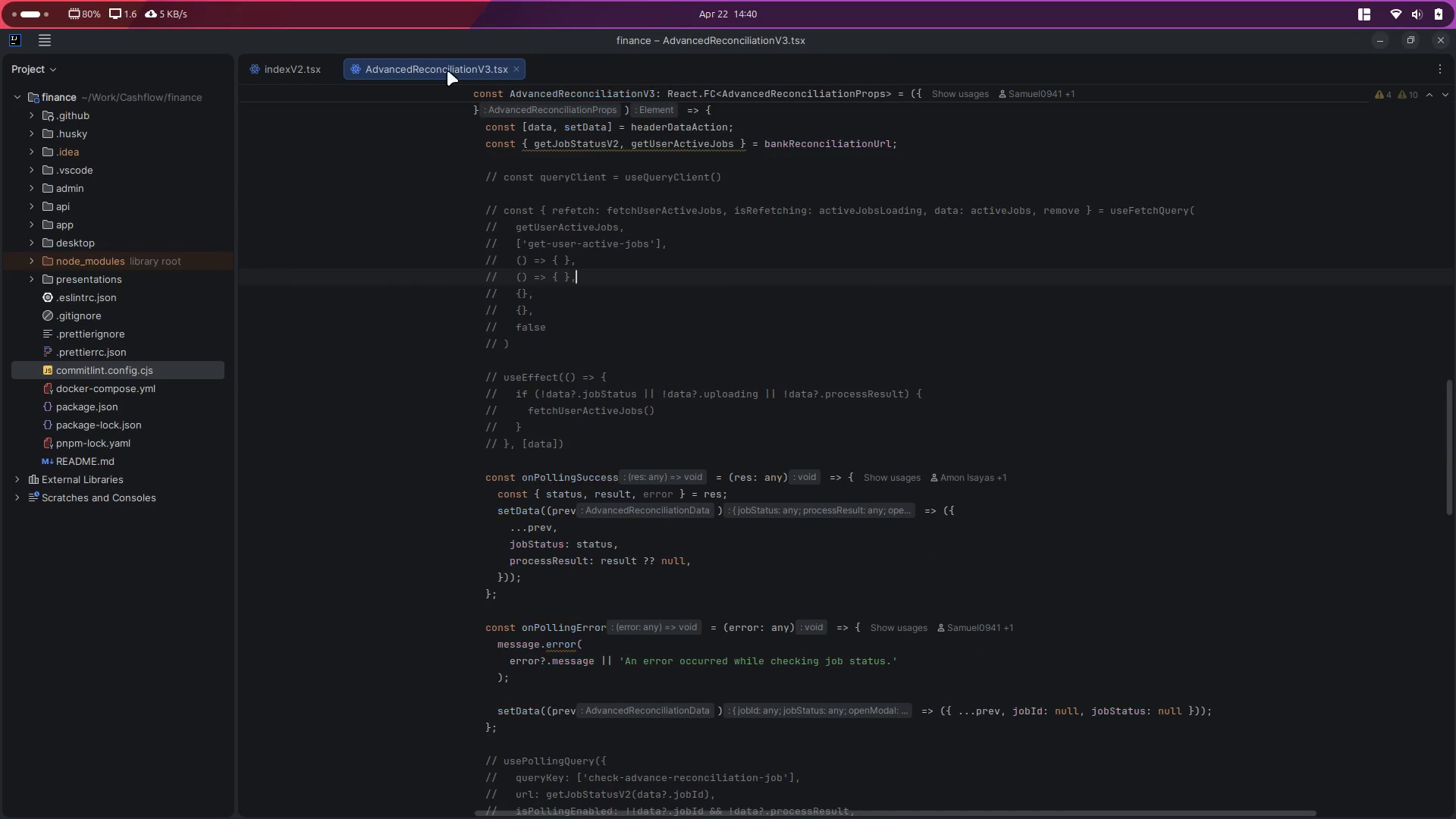 
left_click([446, 67])
 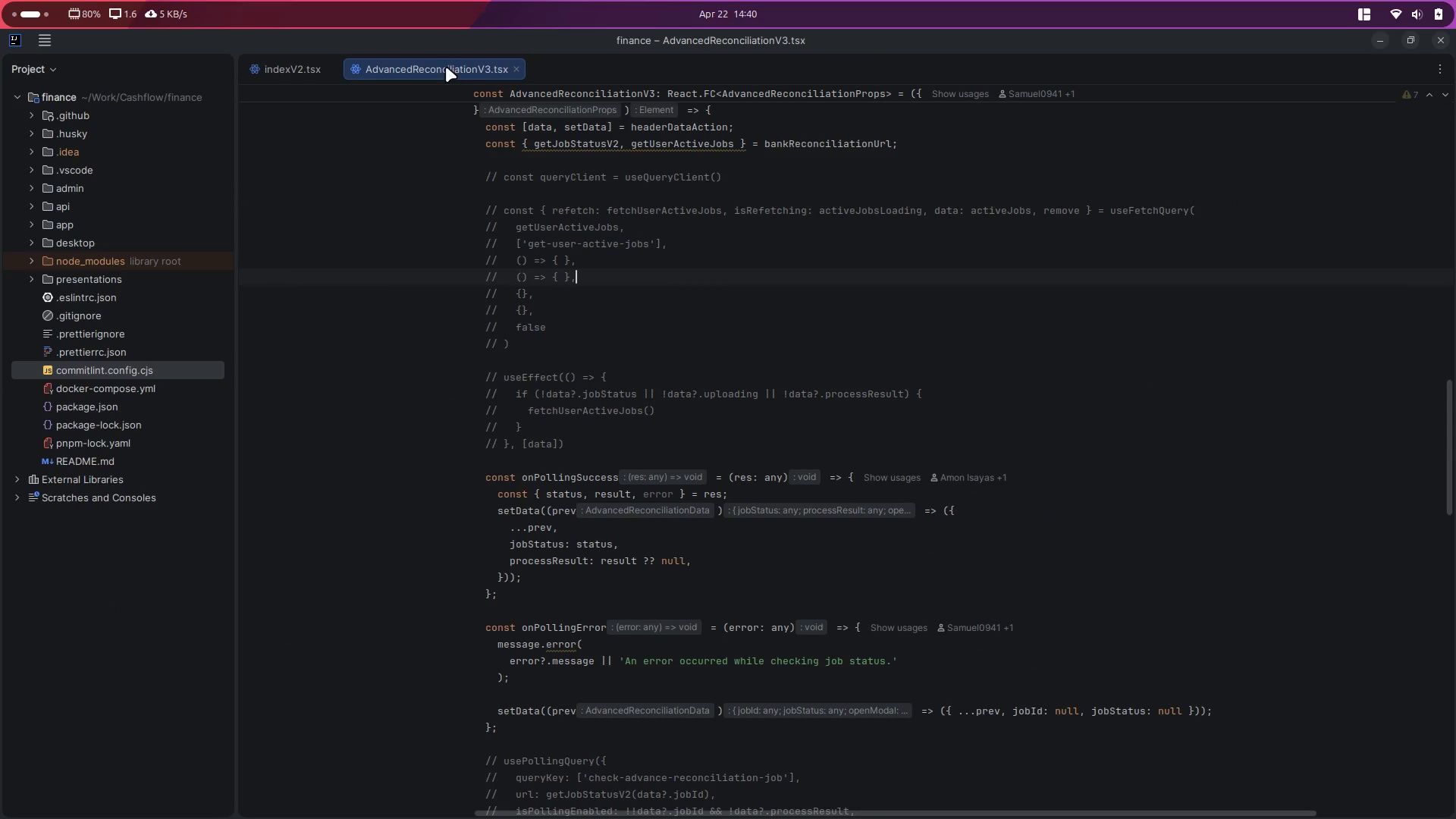 
hold_key(key=ControlLeft, duration=1.28)
 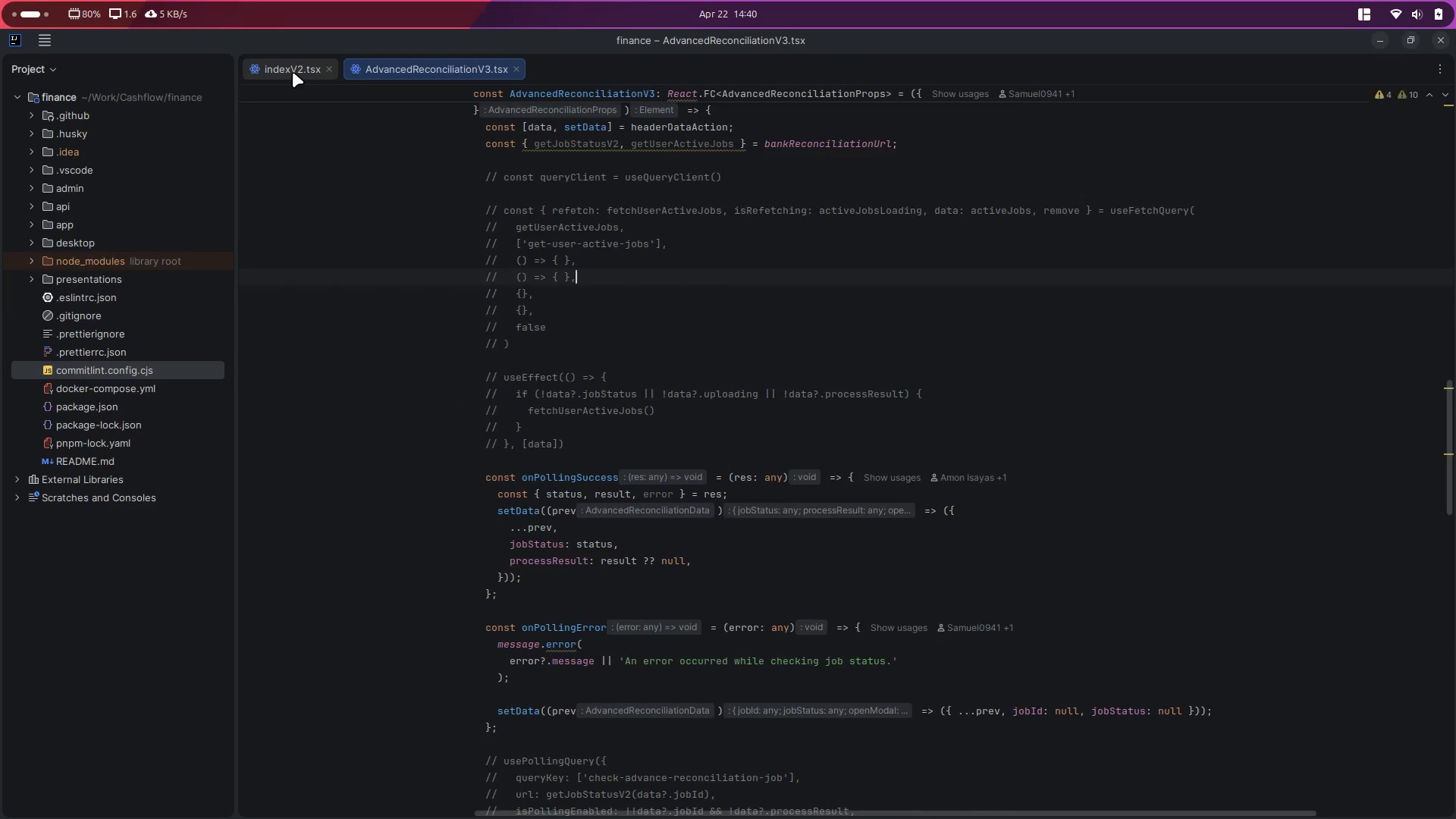 
left_click([293, 72])
 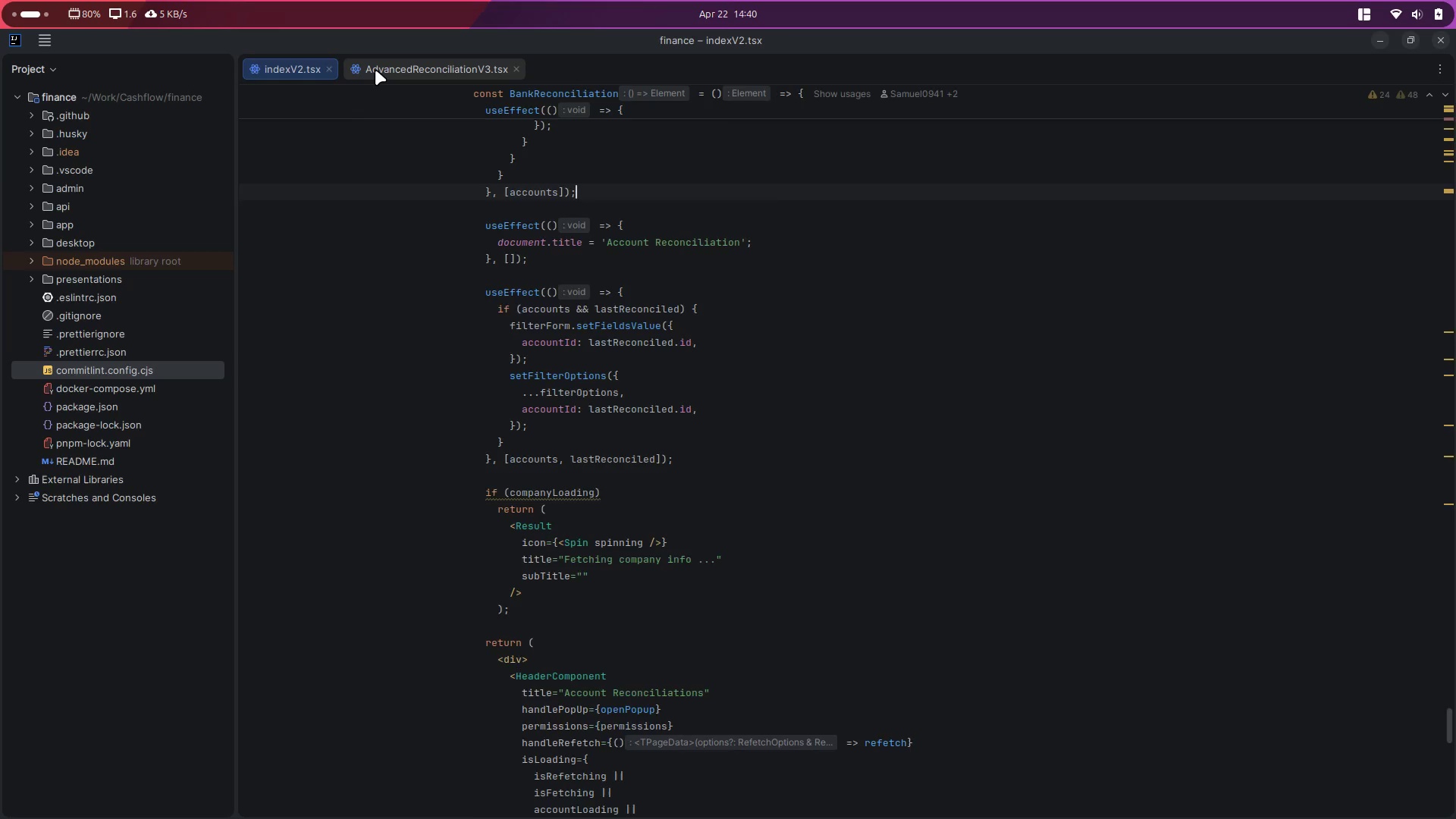 
double_click([384, 70])
 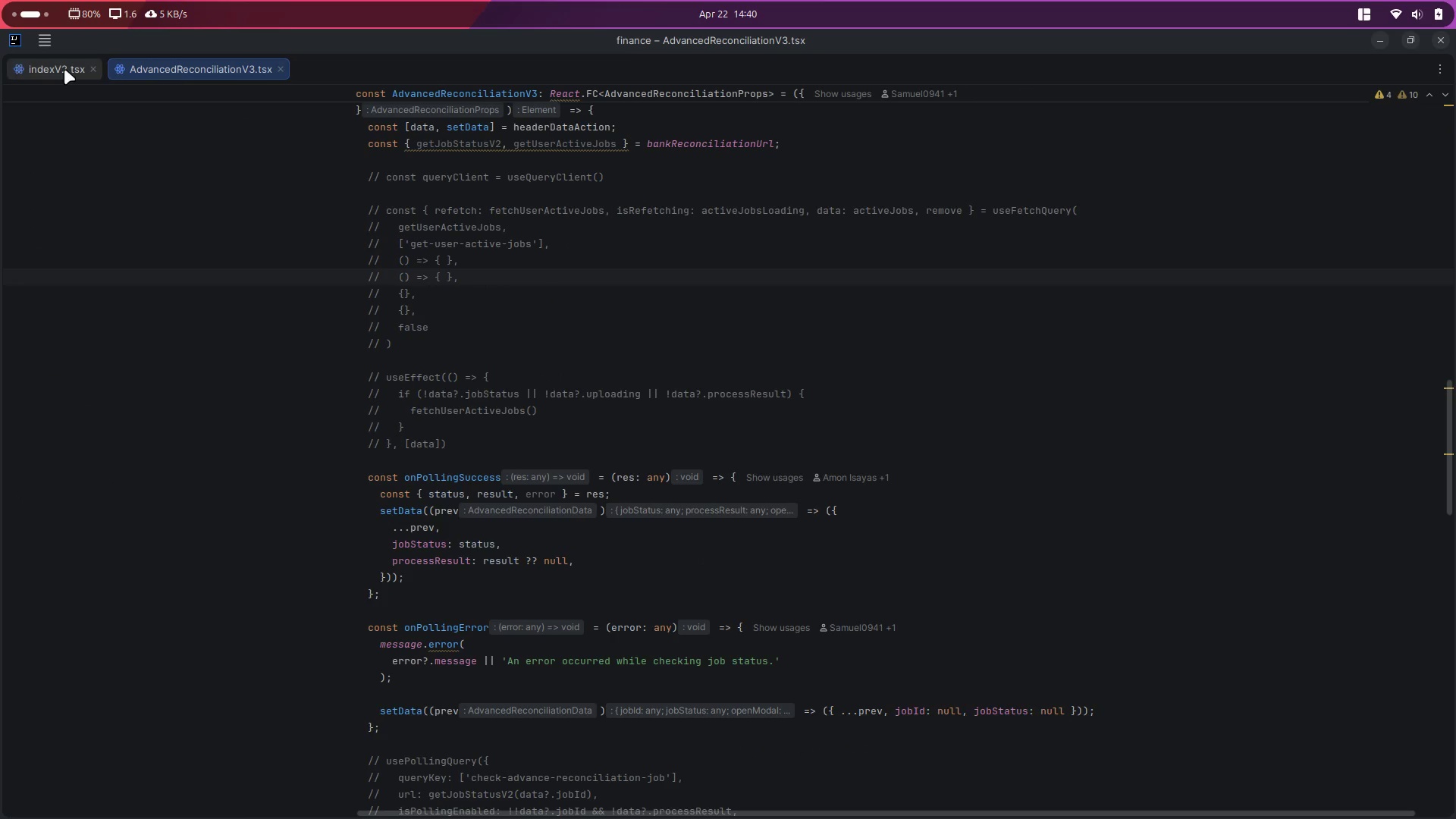 
double_click([64, 69])
 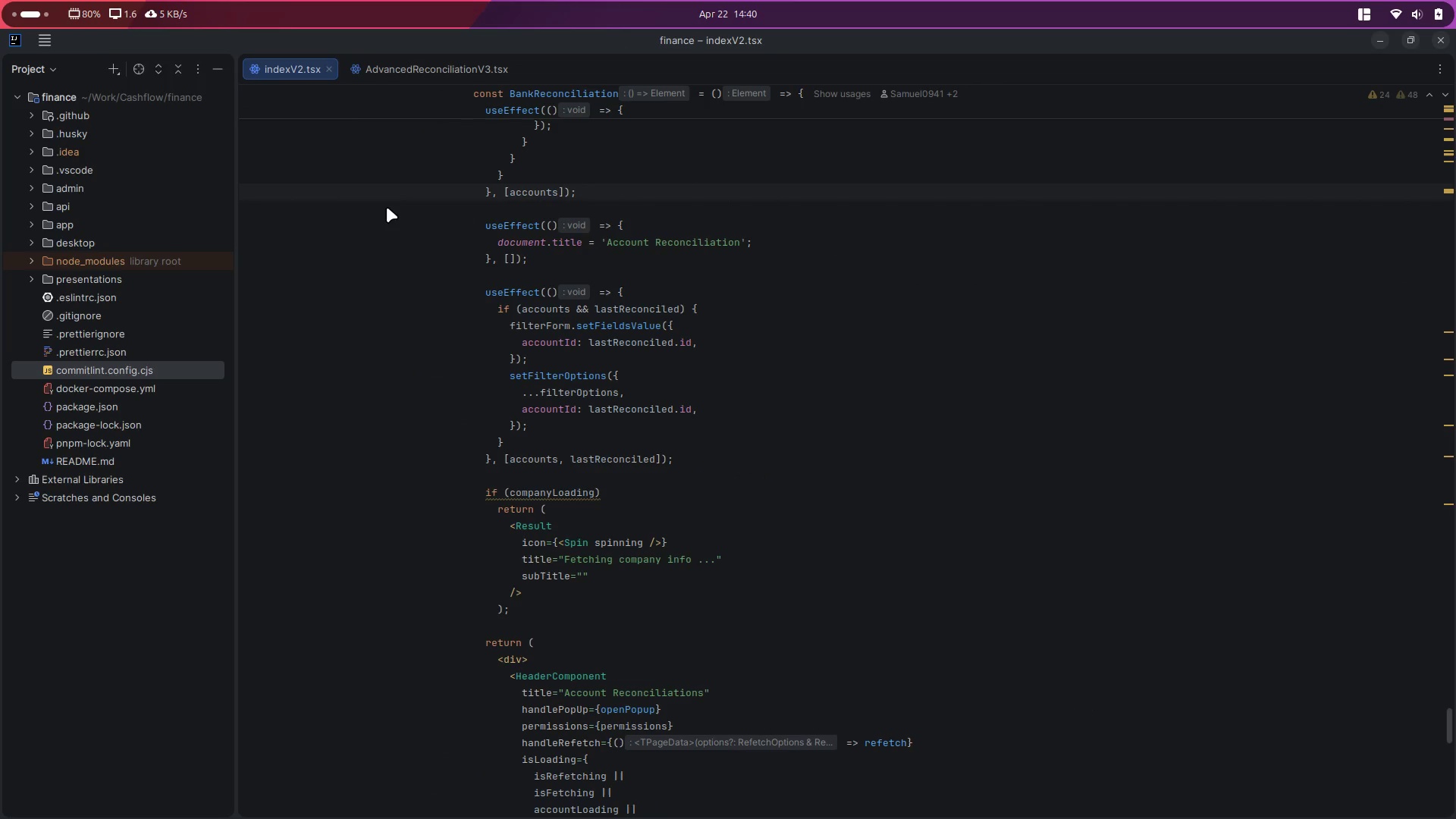 
key(Alt+Control+ArrowLeft)
 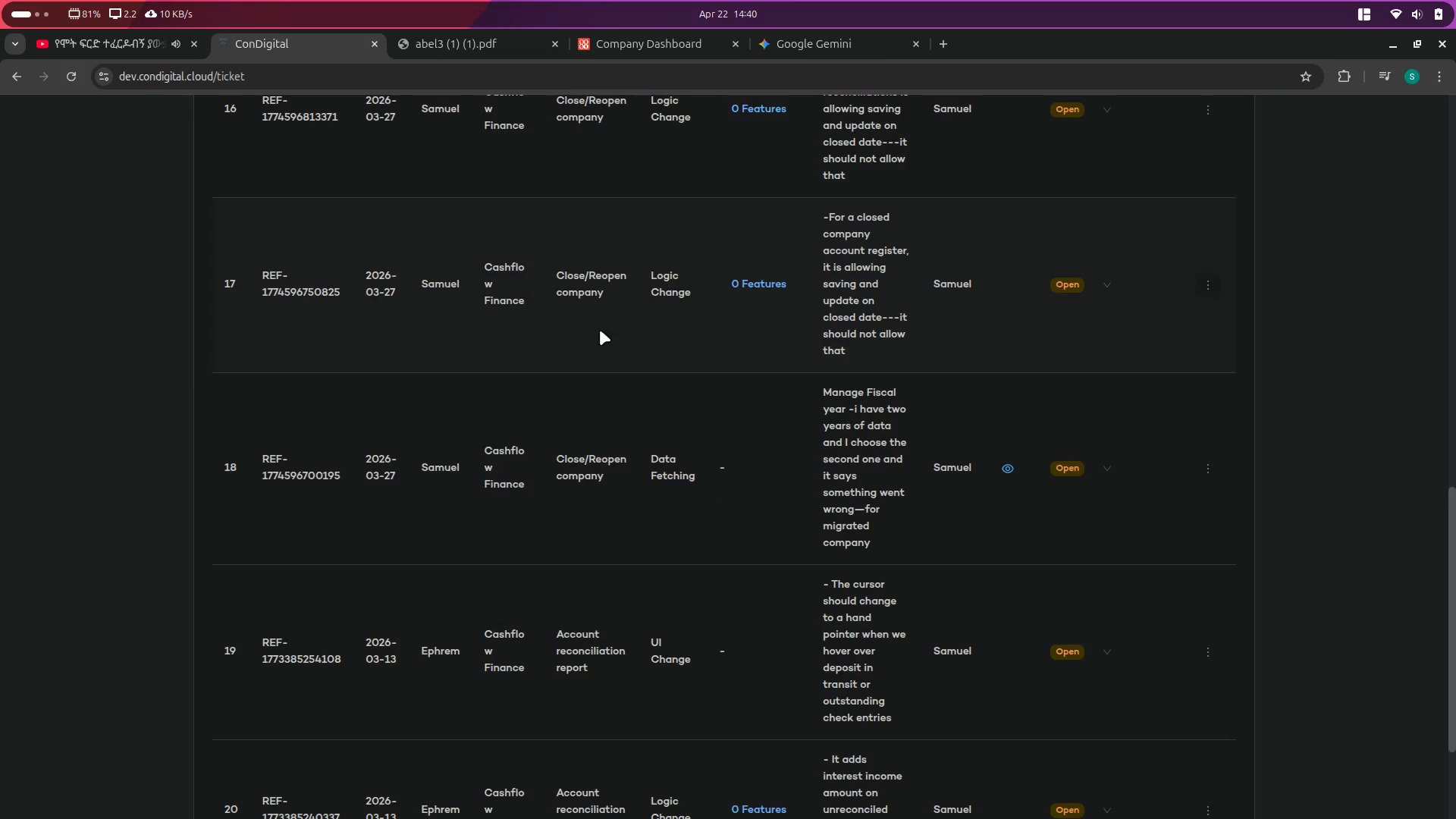 
scroll: coordinate [837, 630], scroll_direction: down, amount: 4.0
 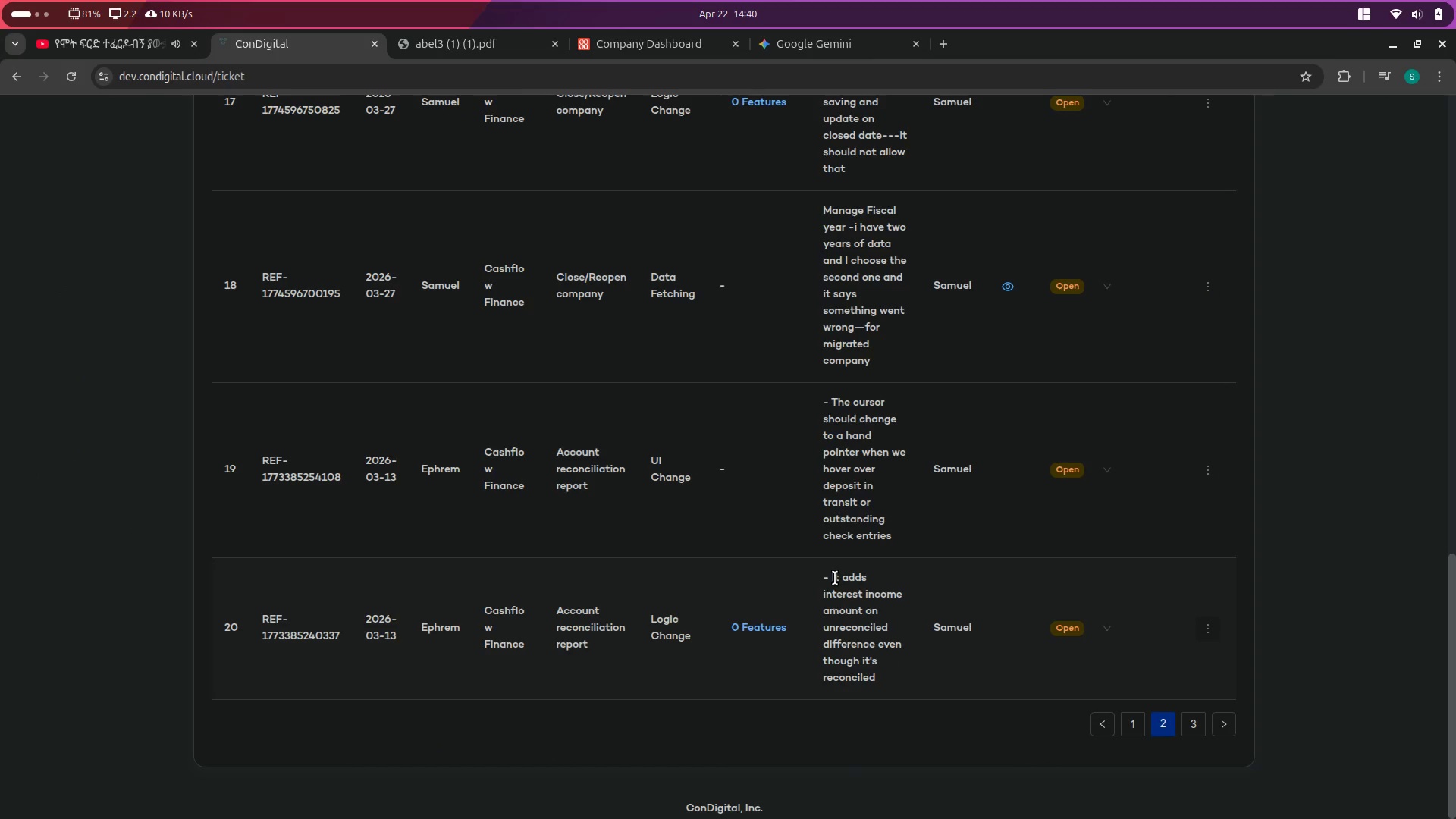 
left_click([620, 39])
 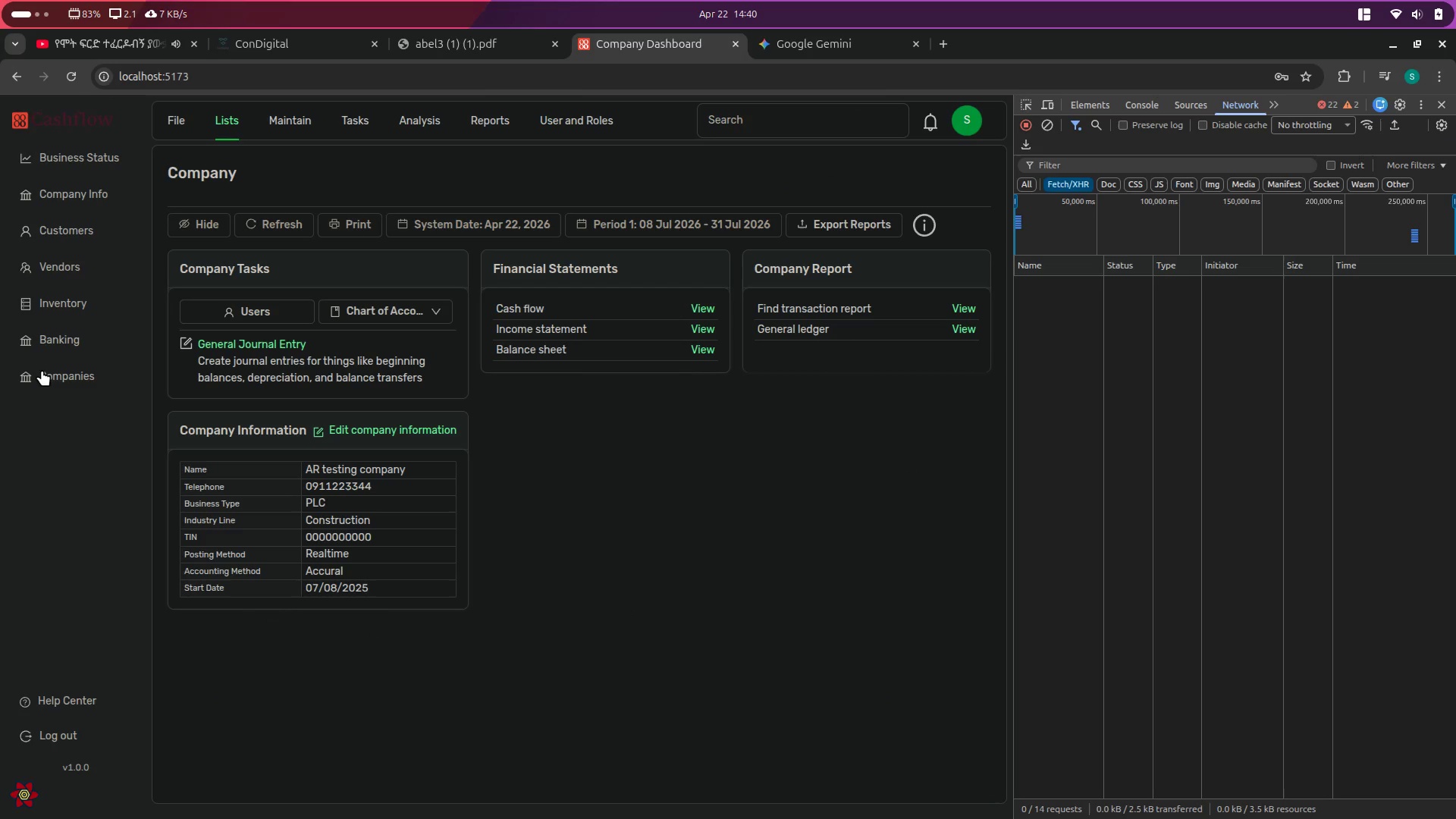 
left_click([209, 72])
 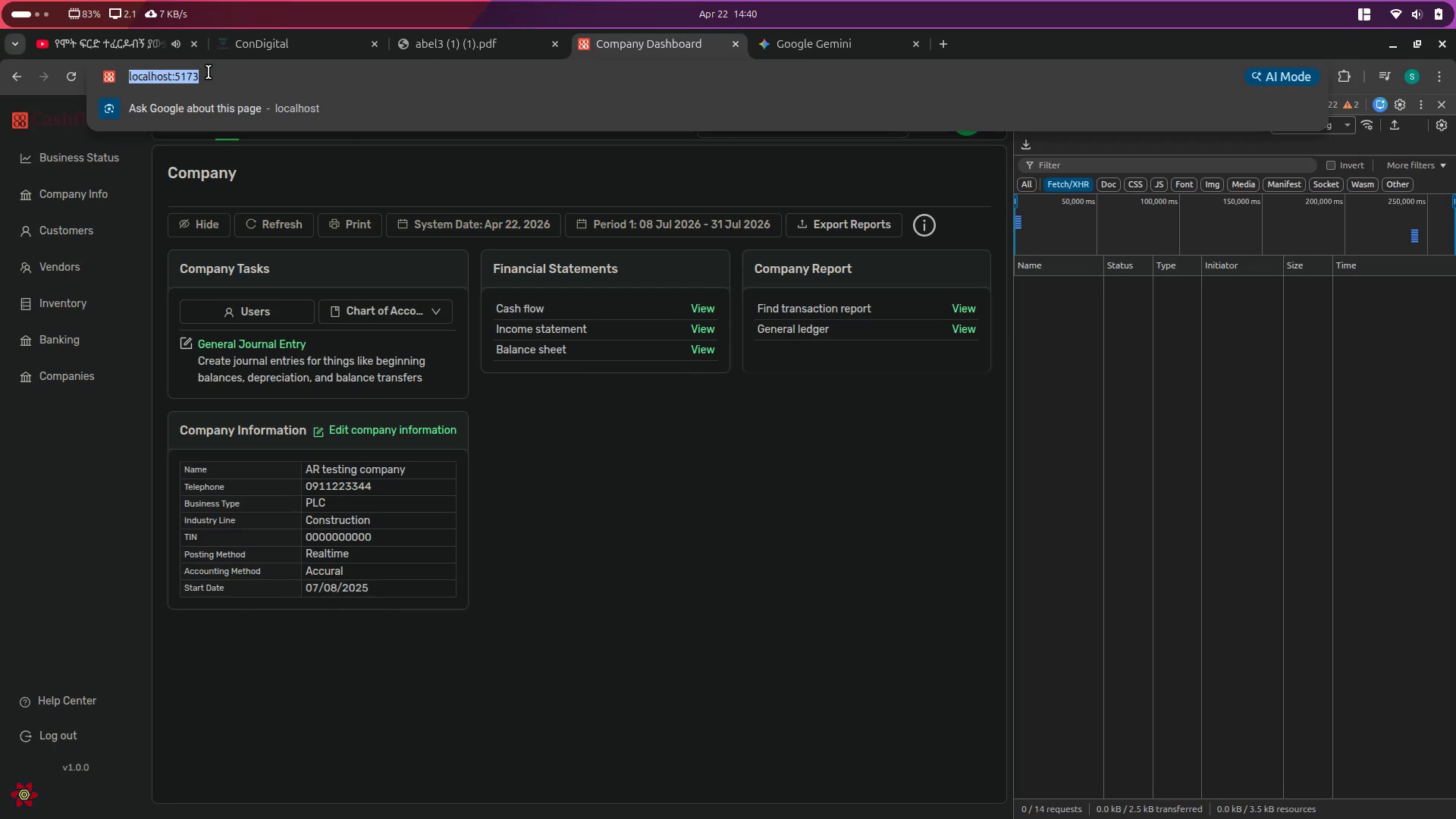 
key(ArrowRight)
 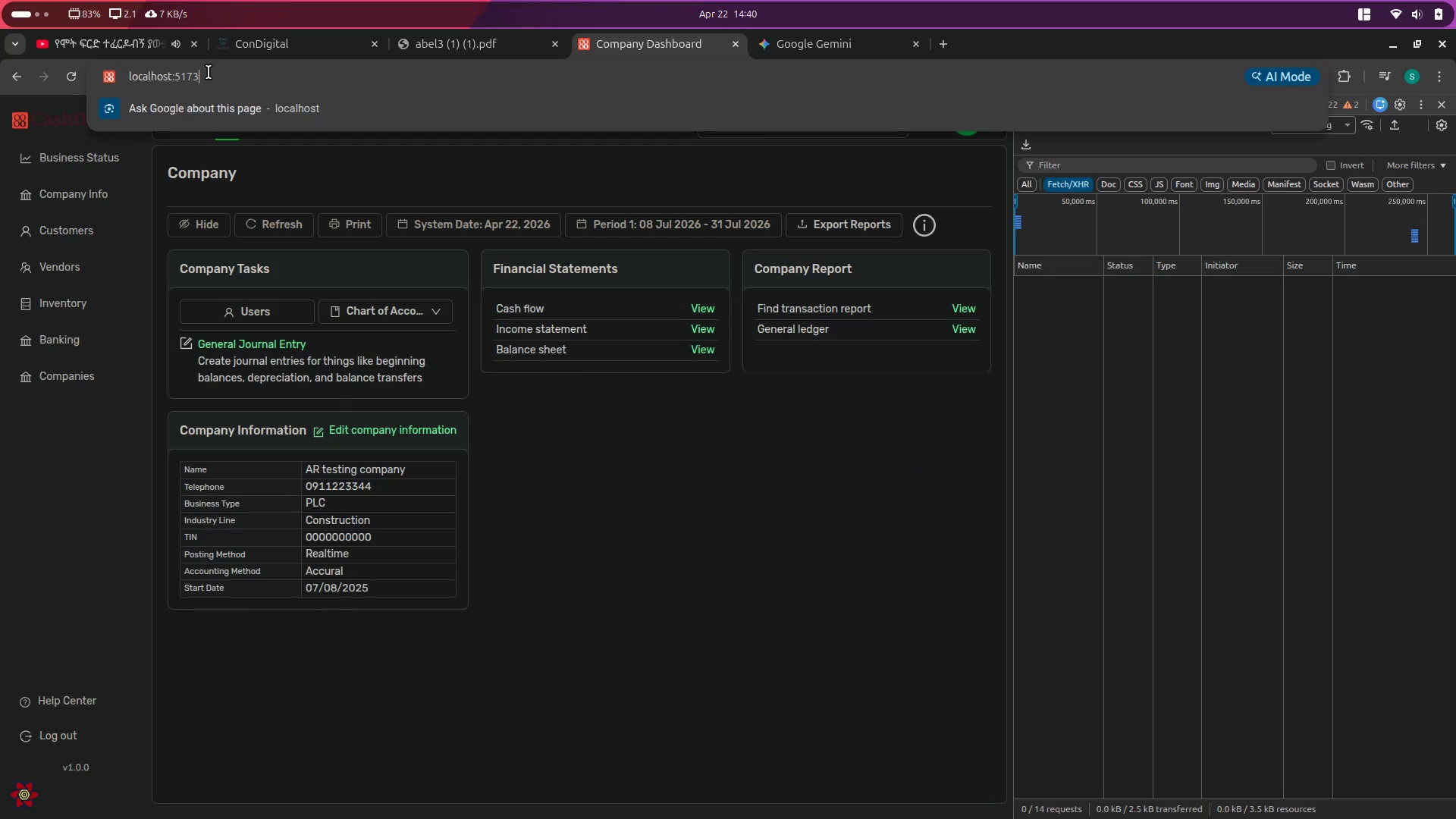 
type(/recon)
key(Backspace)
key(Backspace)
key(Backspace)
key(Backspace)
key(Backspace)
type(account-re)
 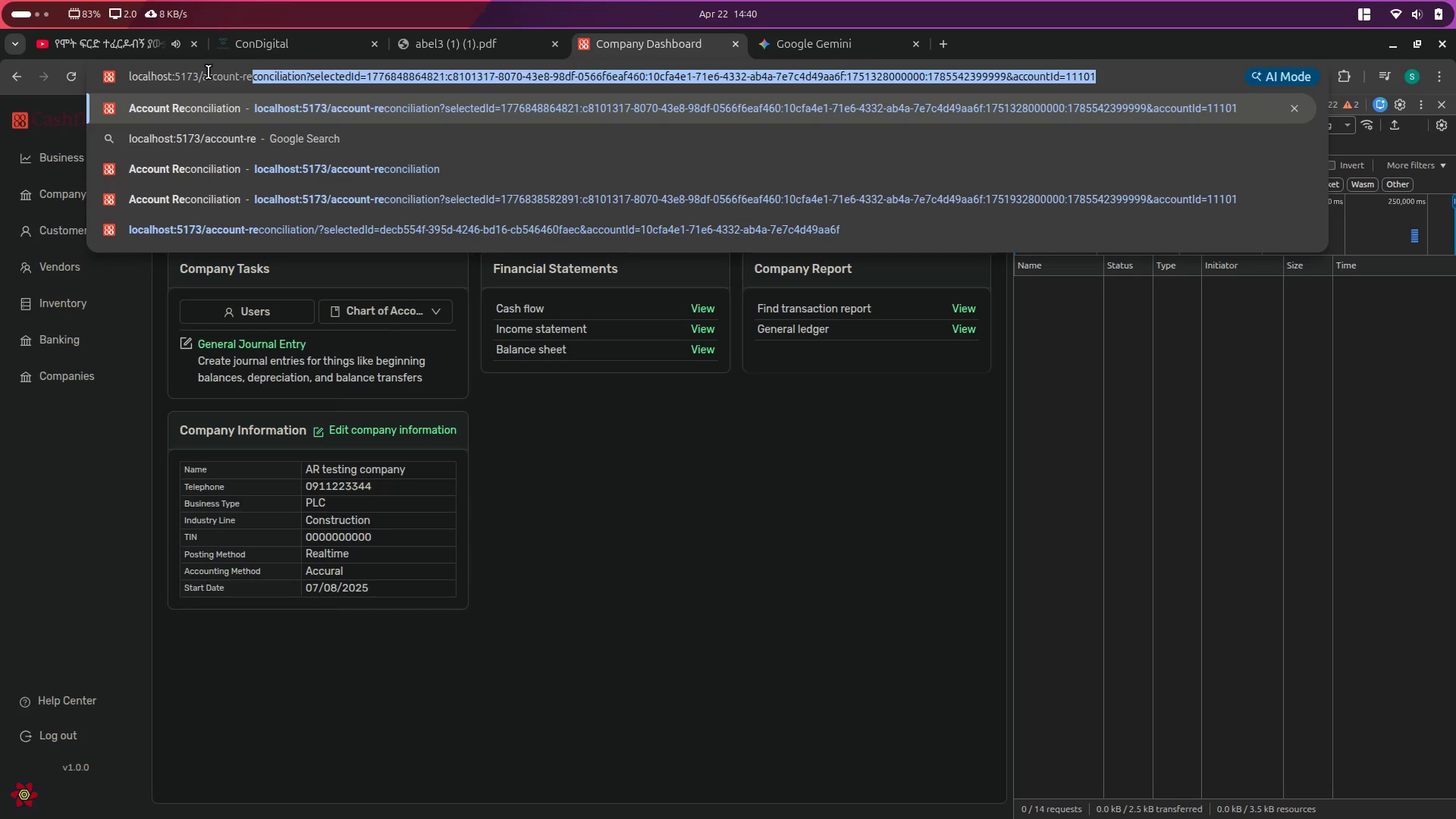 
hold_key(key=Backspace, duration=0.72)
 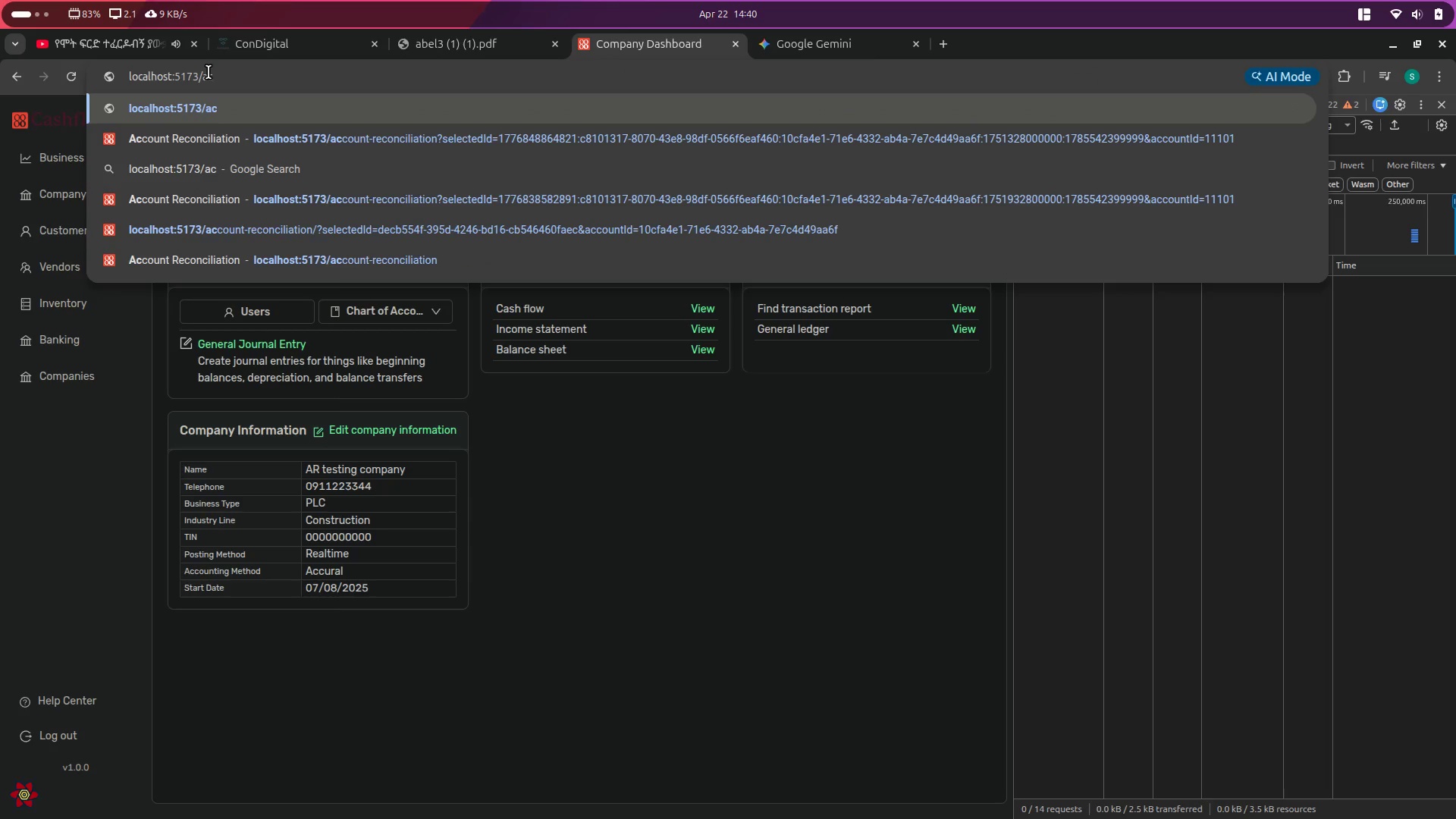 
key(ArrowDown)
 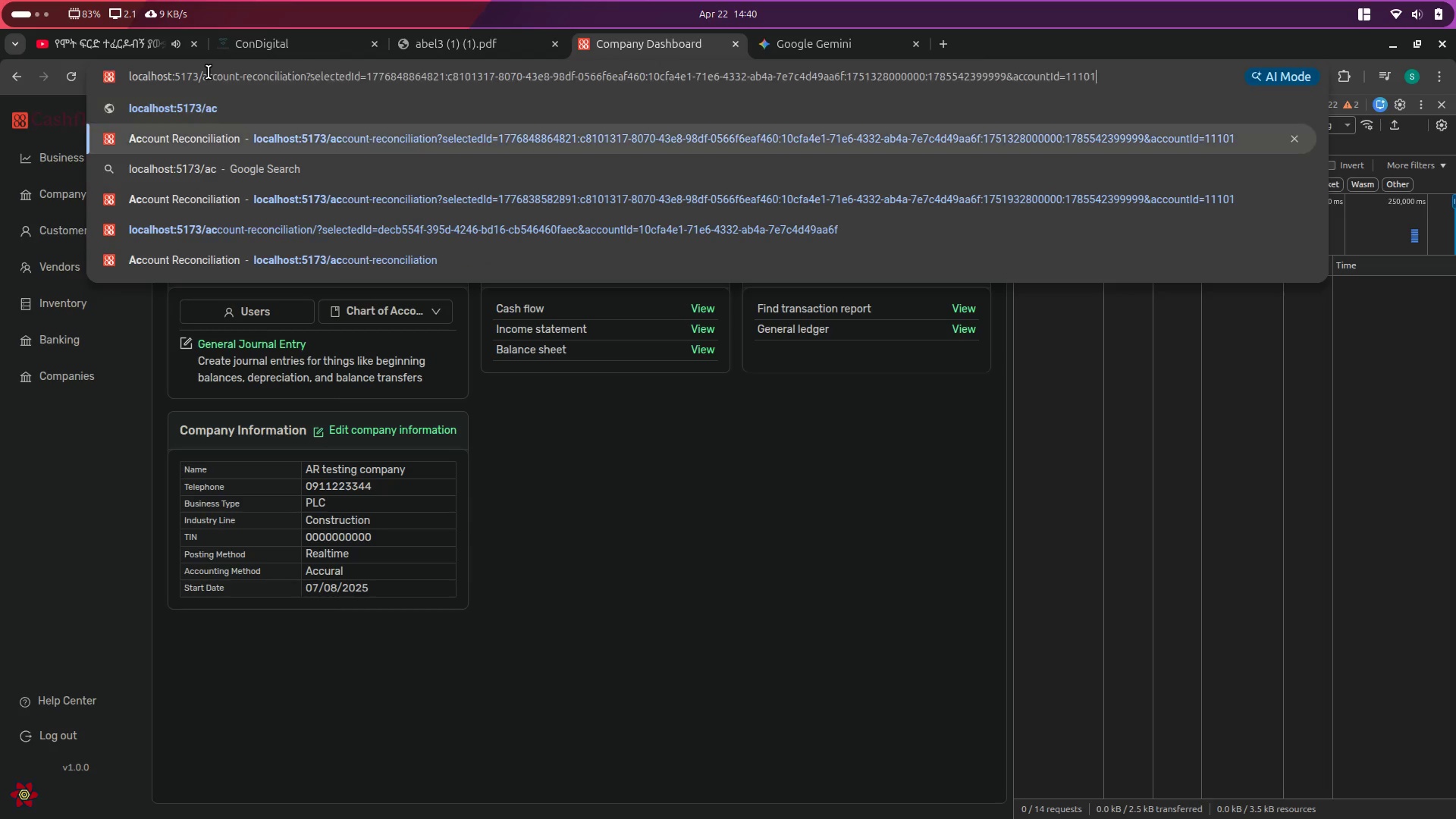 
key(ArrowDown)
 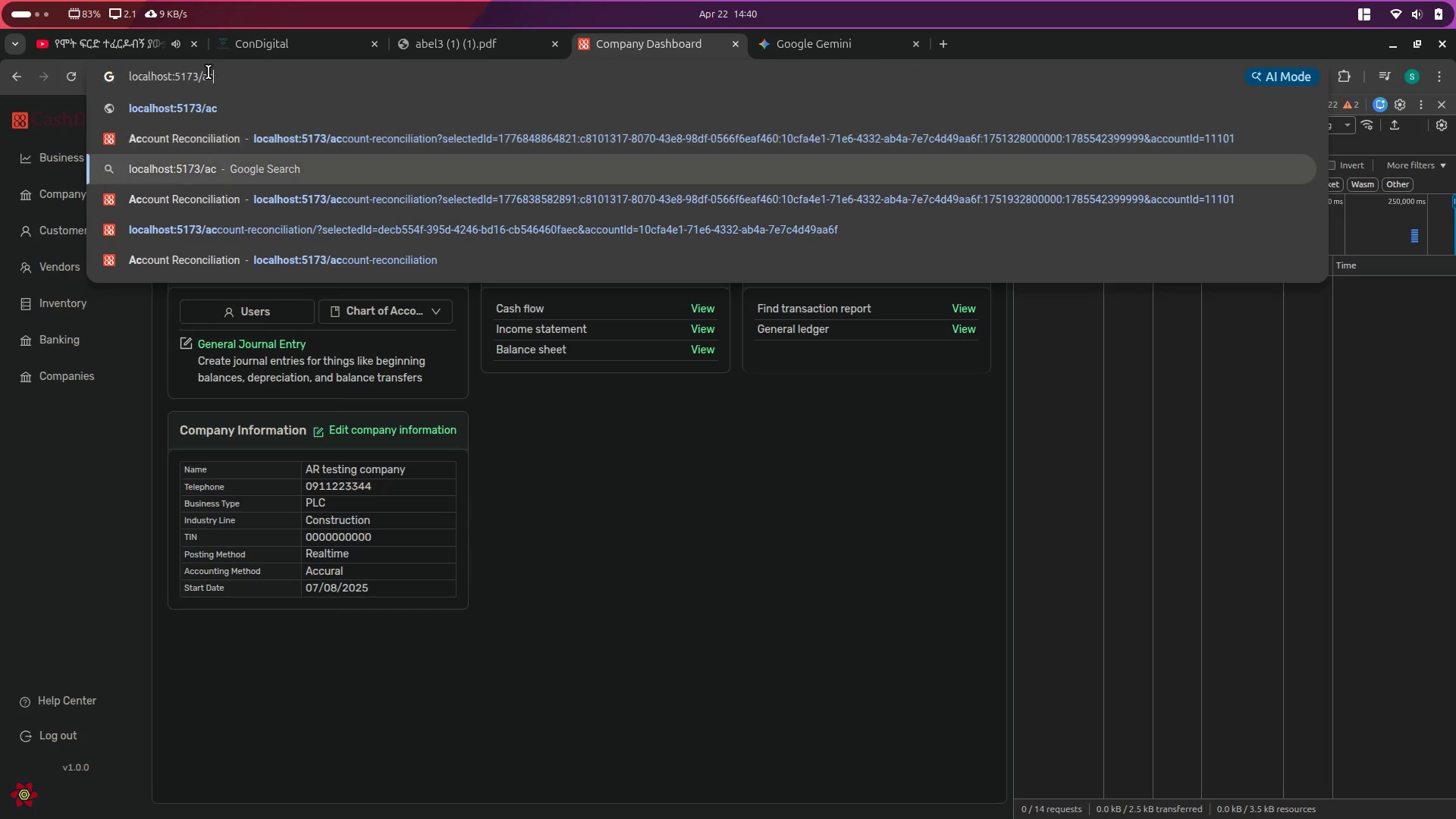 
key(ArrowDown)
 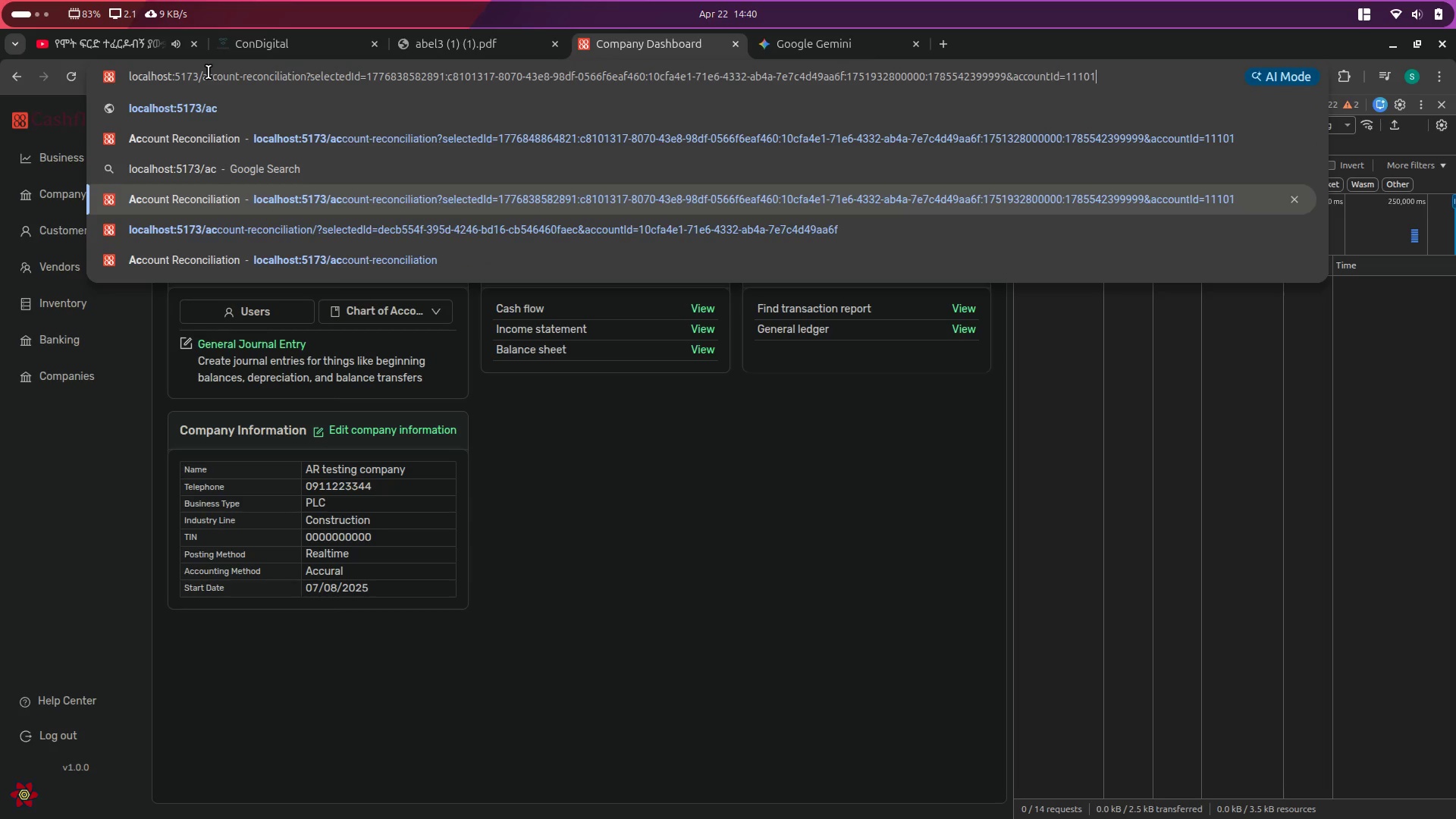 
key(ArrowDown)
 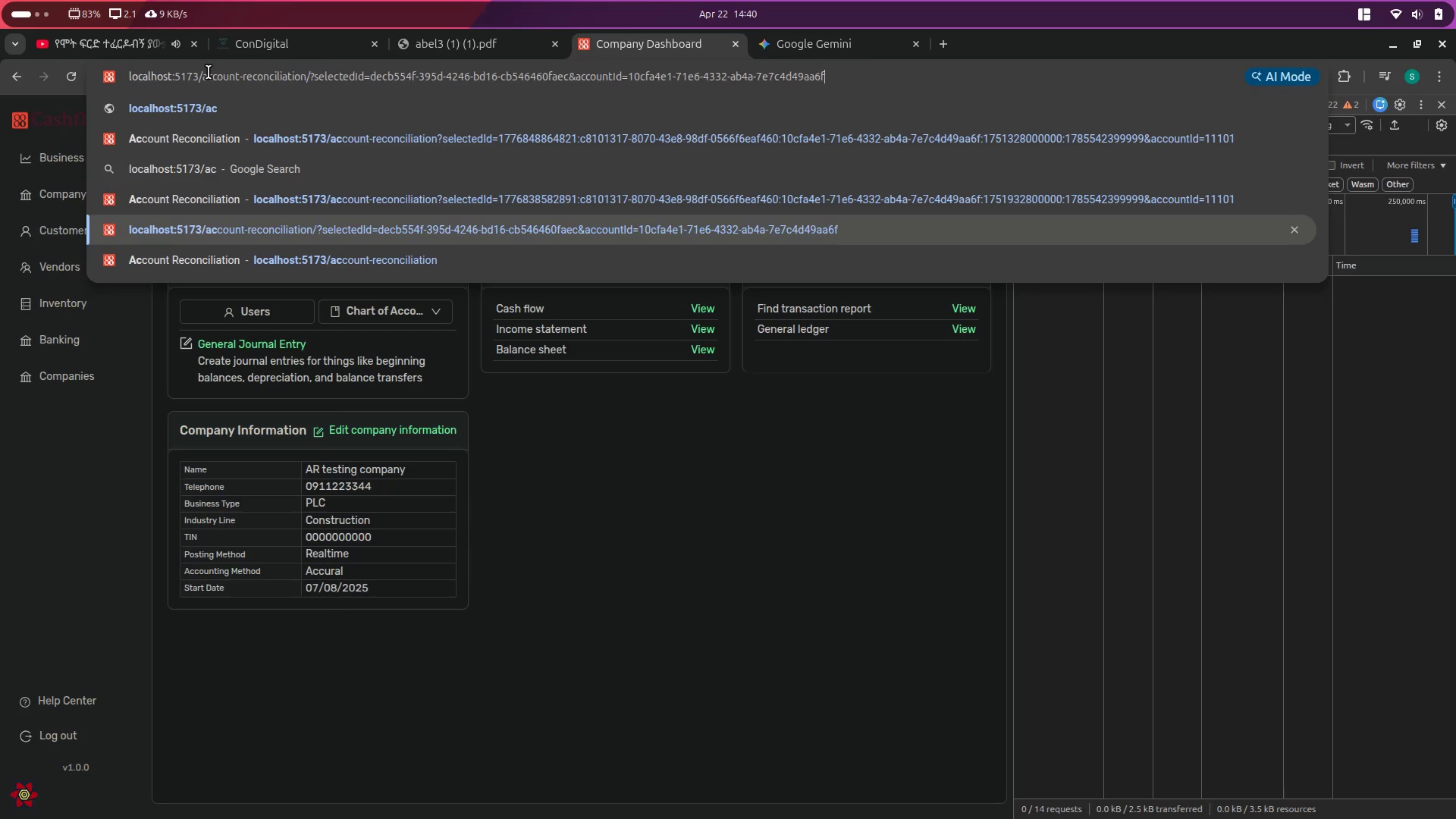 
key(ArrowDown)
 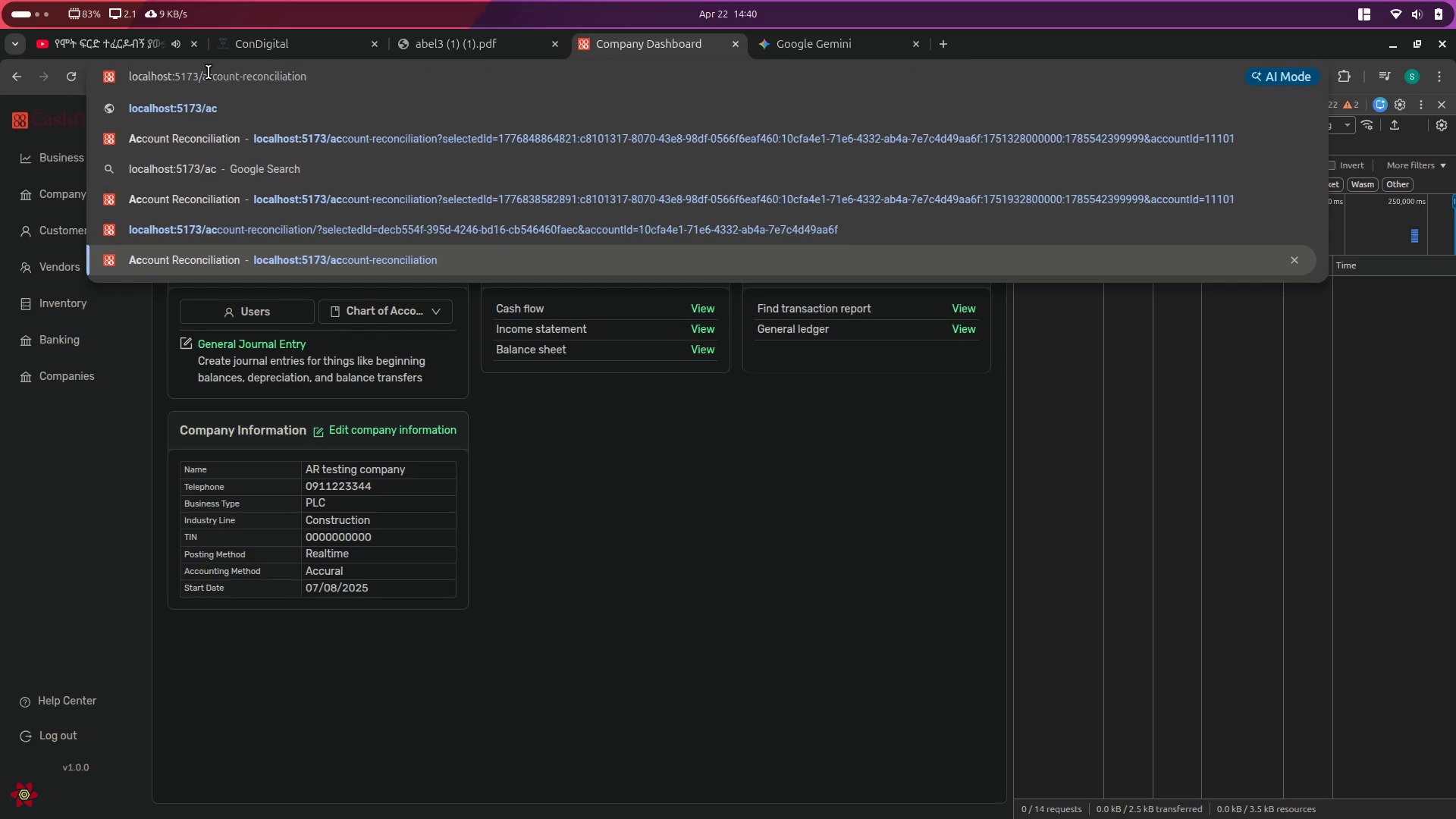 
type(-re)
 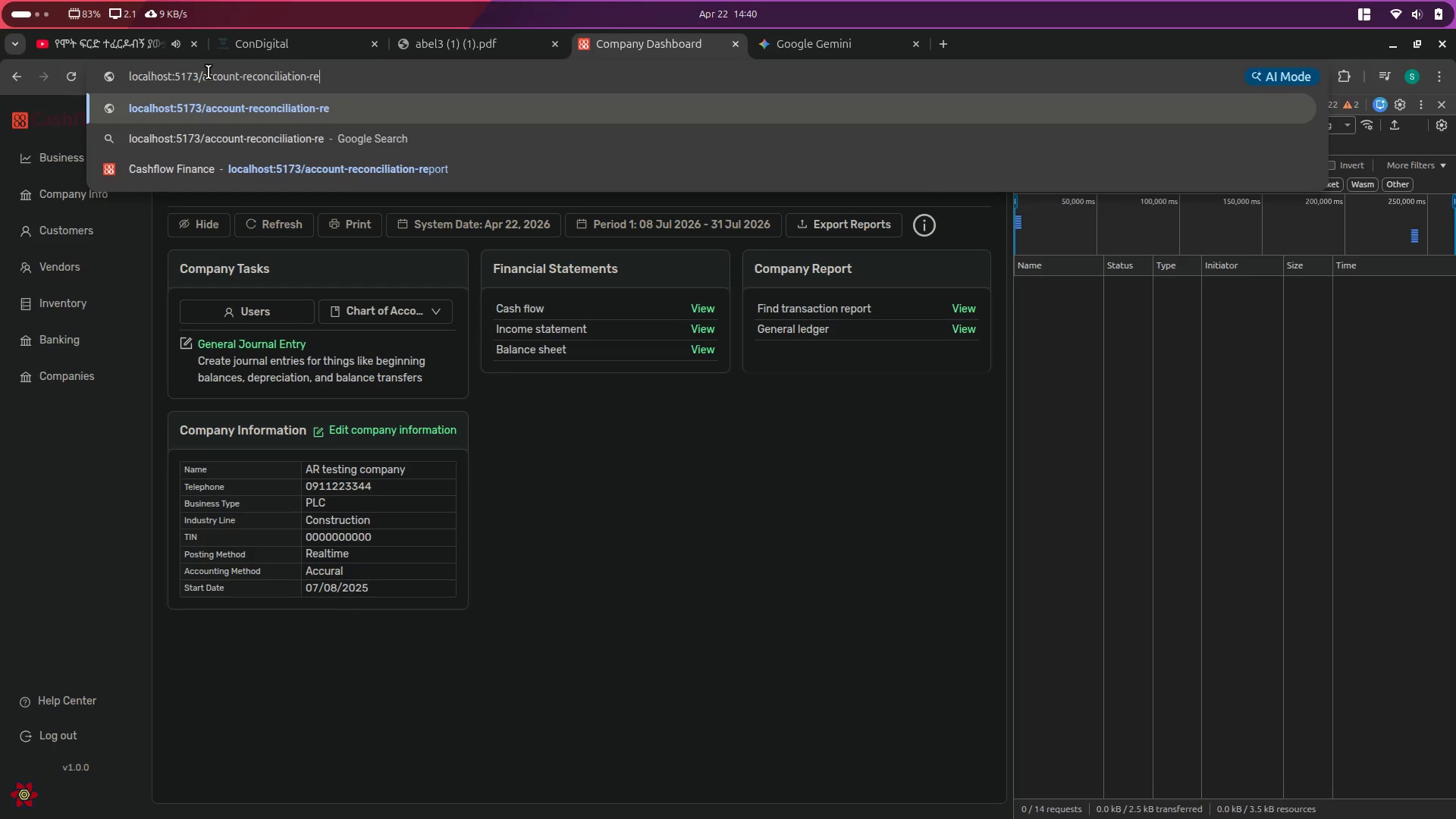 
key(ArrowDown)
 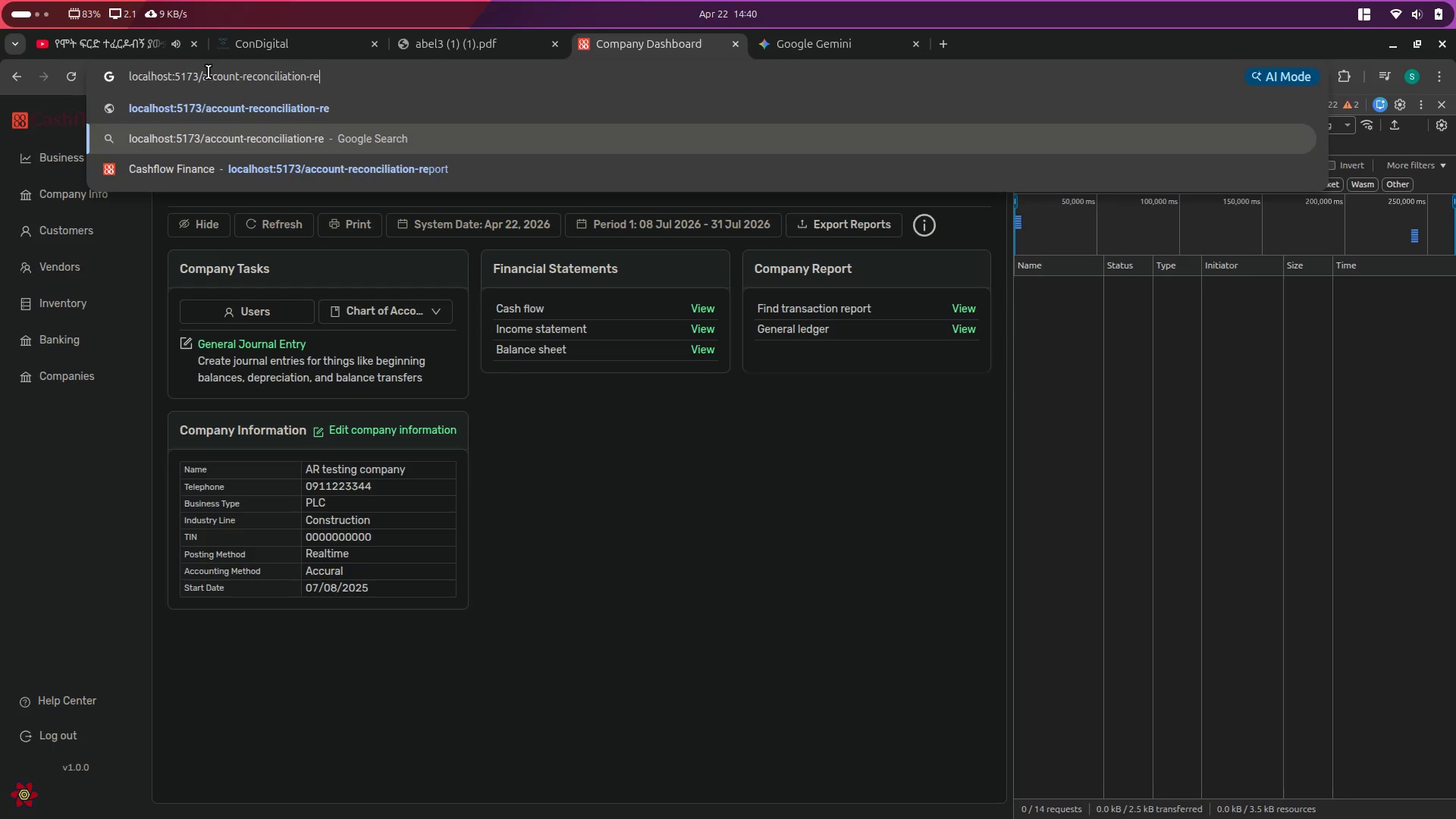 
key(ArrowDown)
 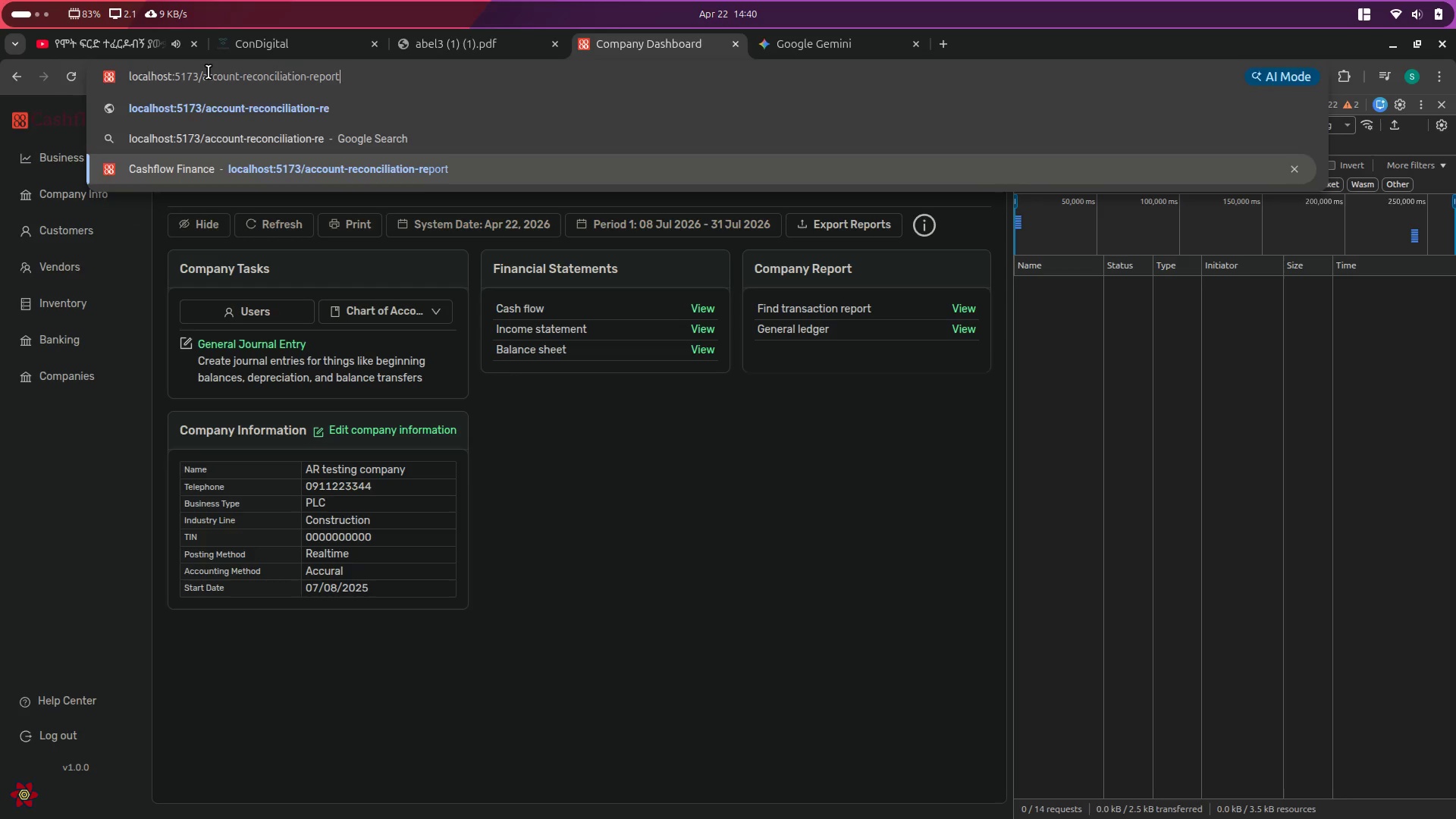 
key(Enter)
 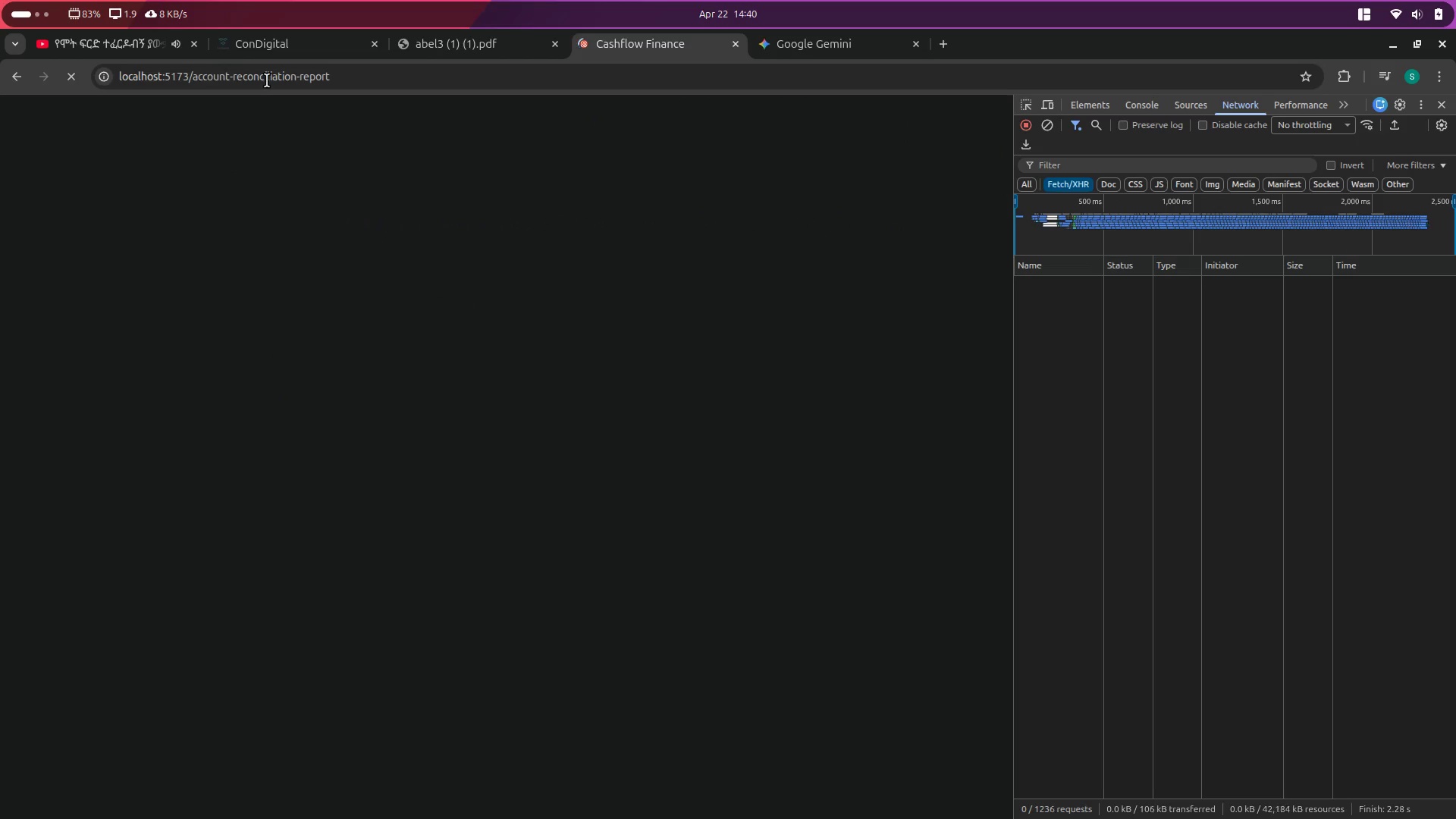 
left_click([951, 52])
 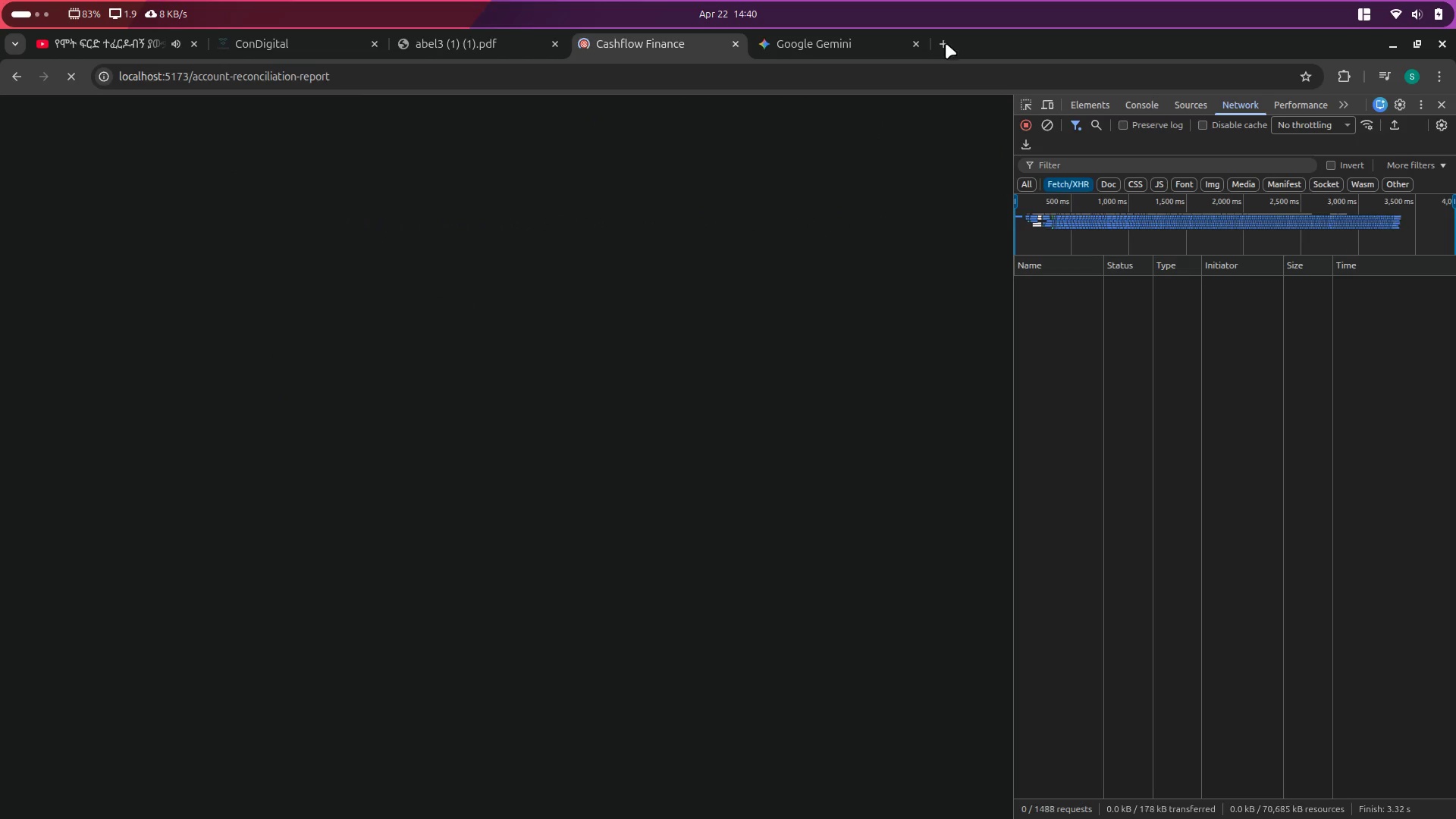 
left_click([944, 39])
 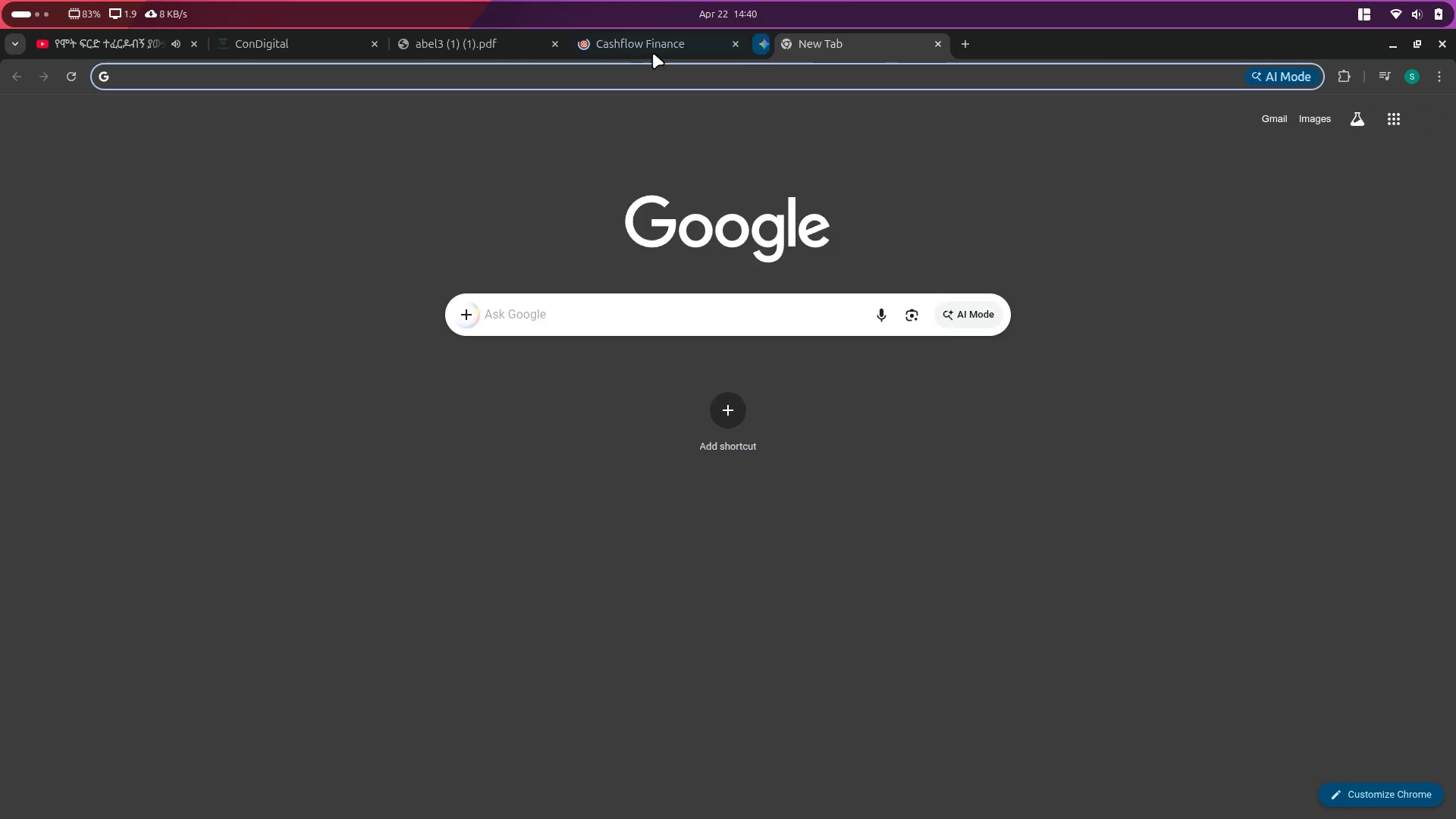 
left_click([622, 47])
 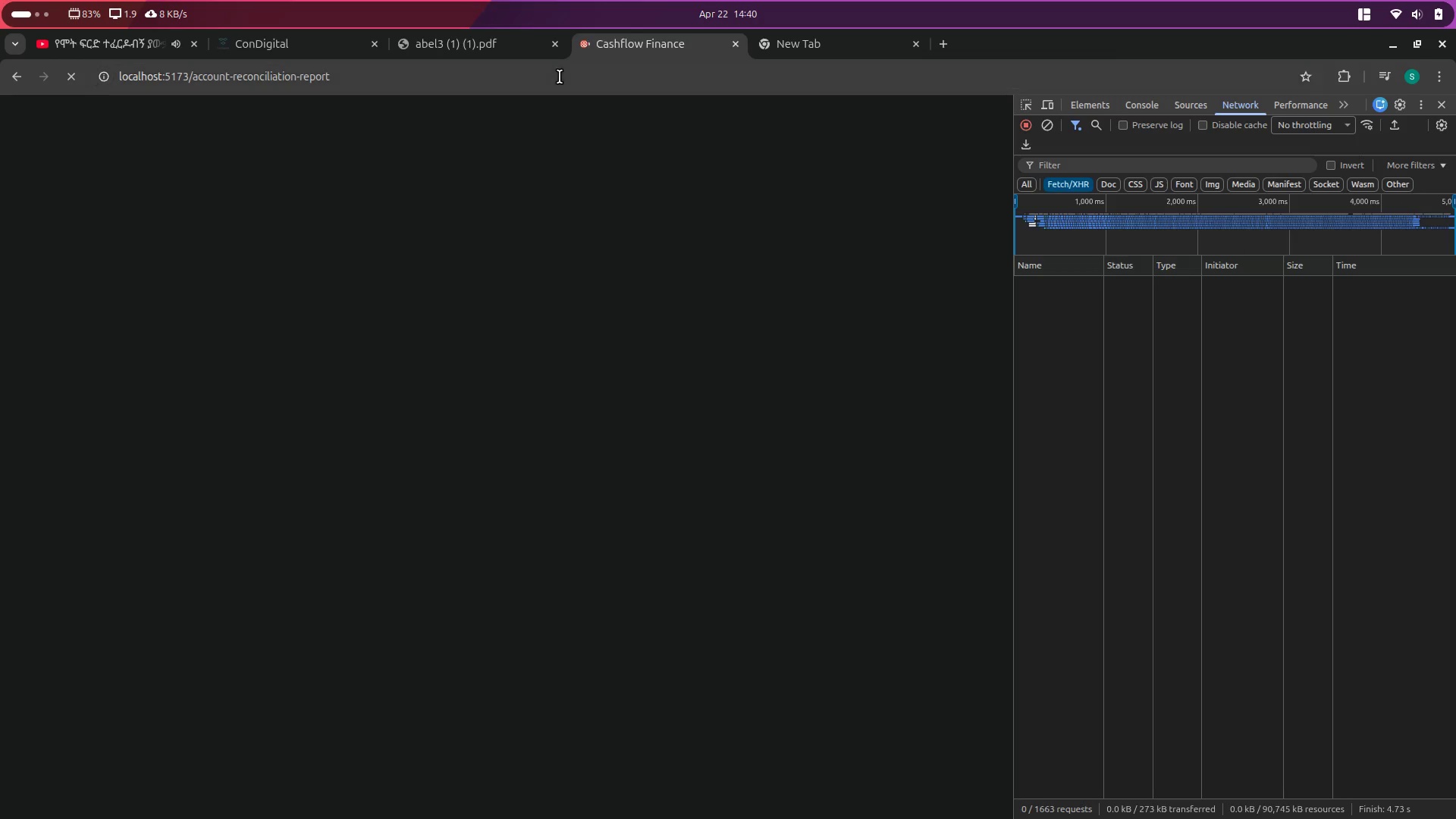 
left_click([557, 77])
 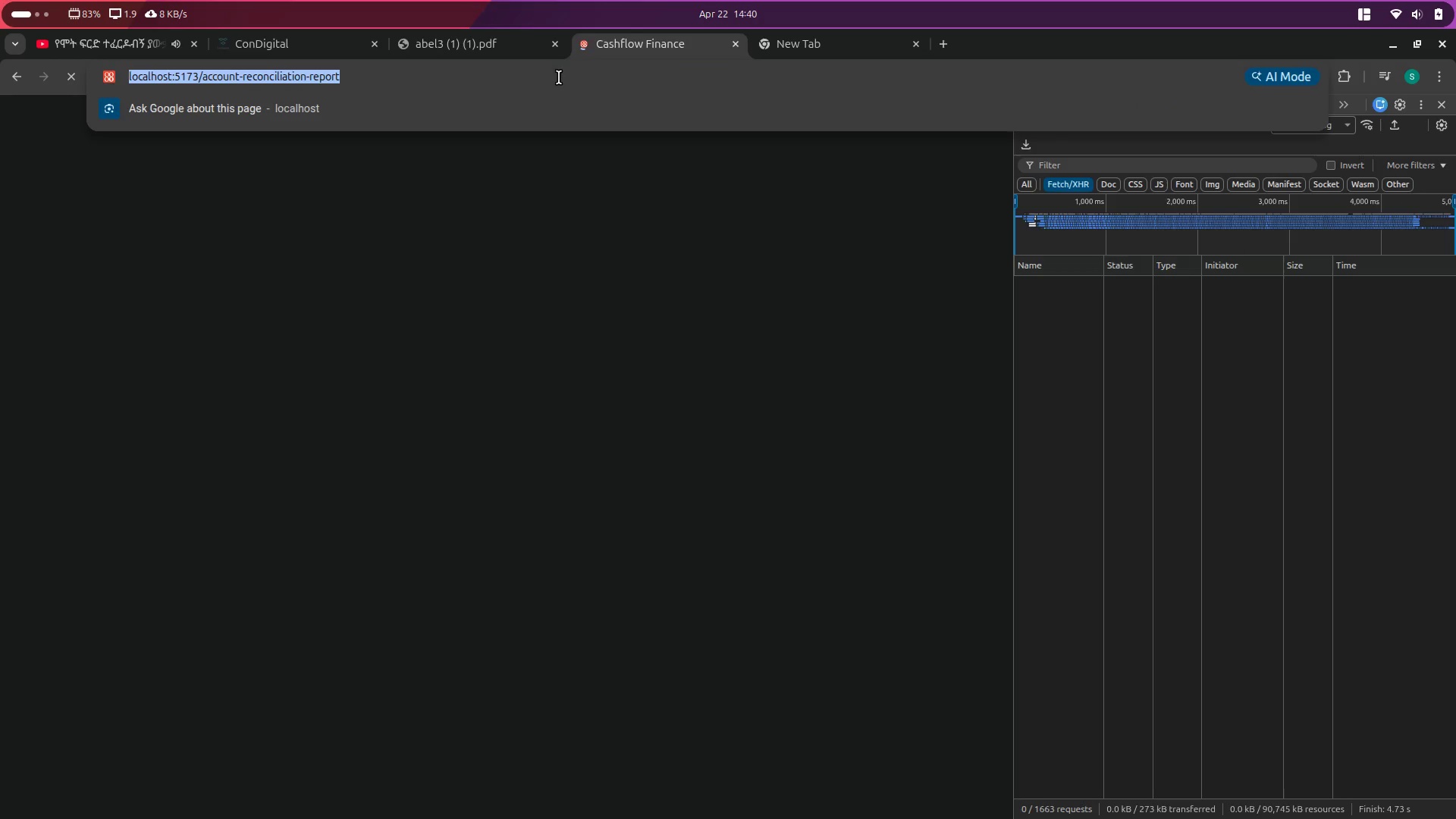 
key(Control+ControlLeft)
 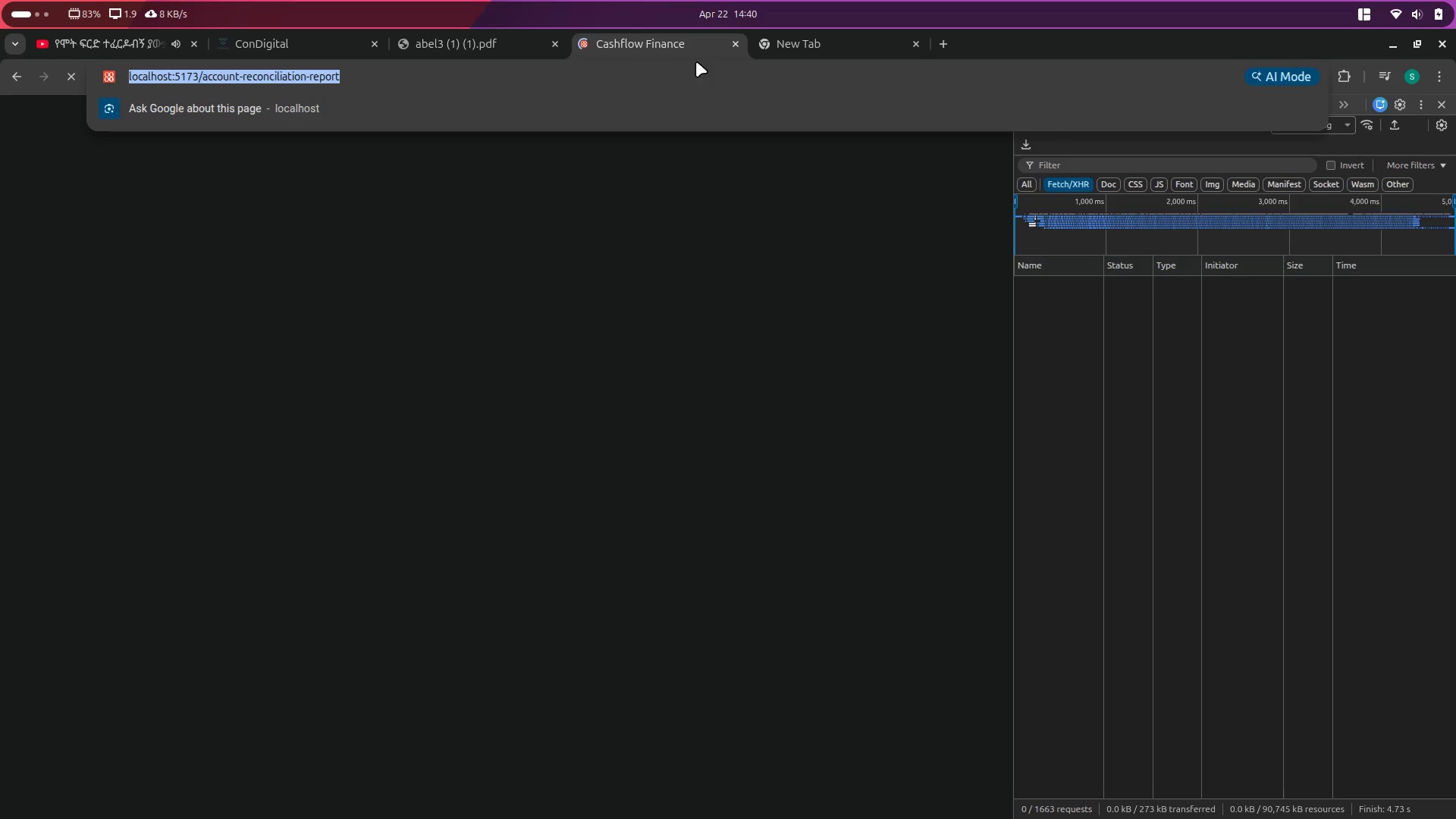 
key(Control+C)
 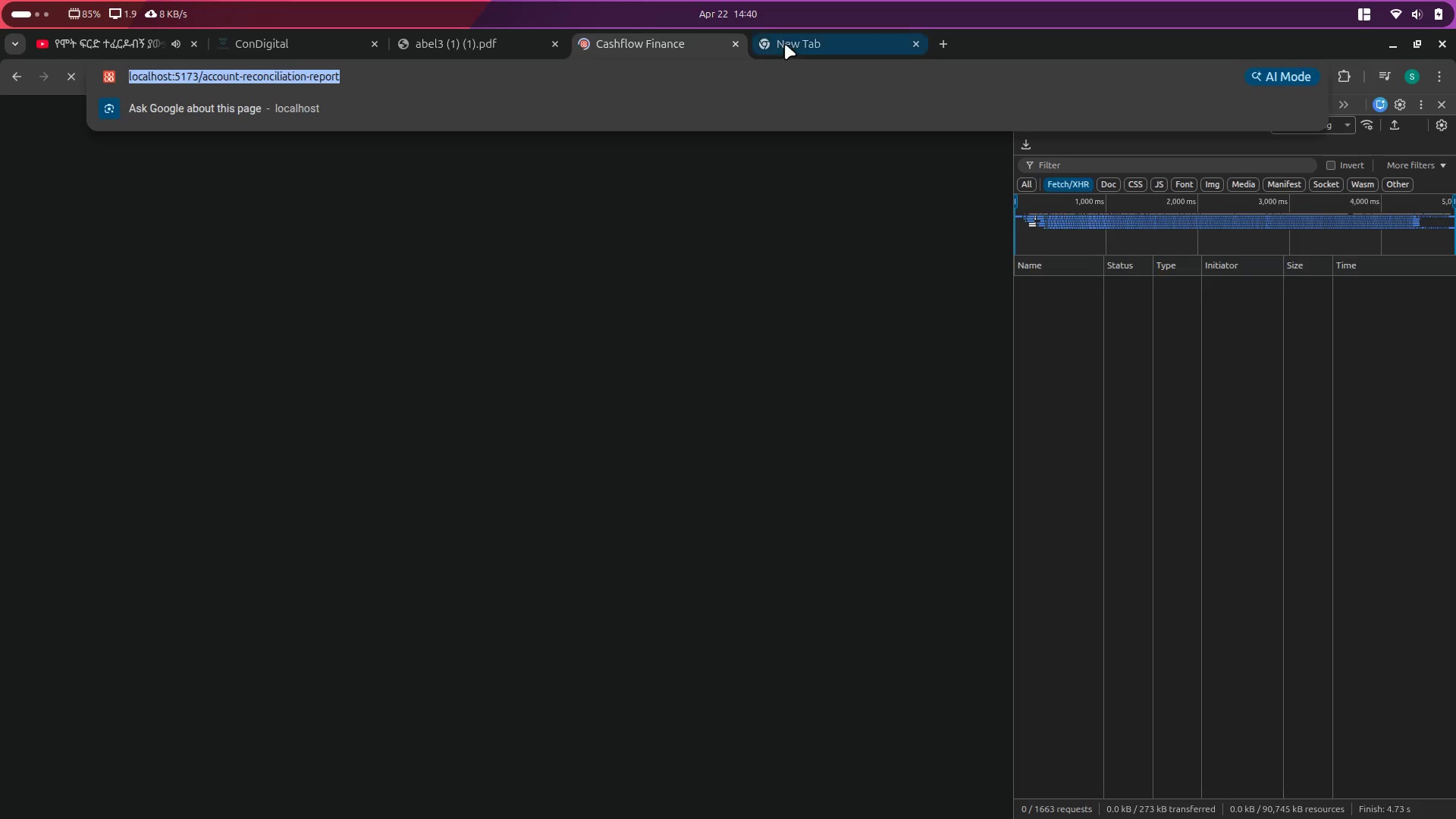 
left_click([790, 42])
 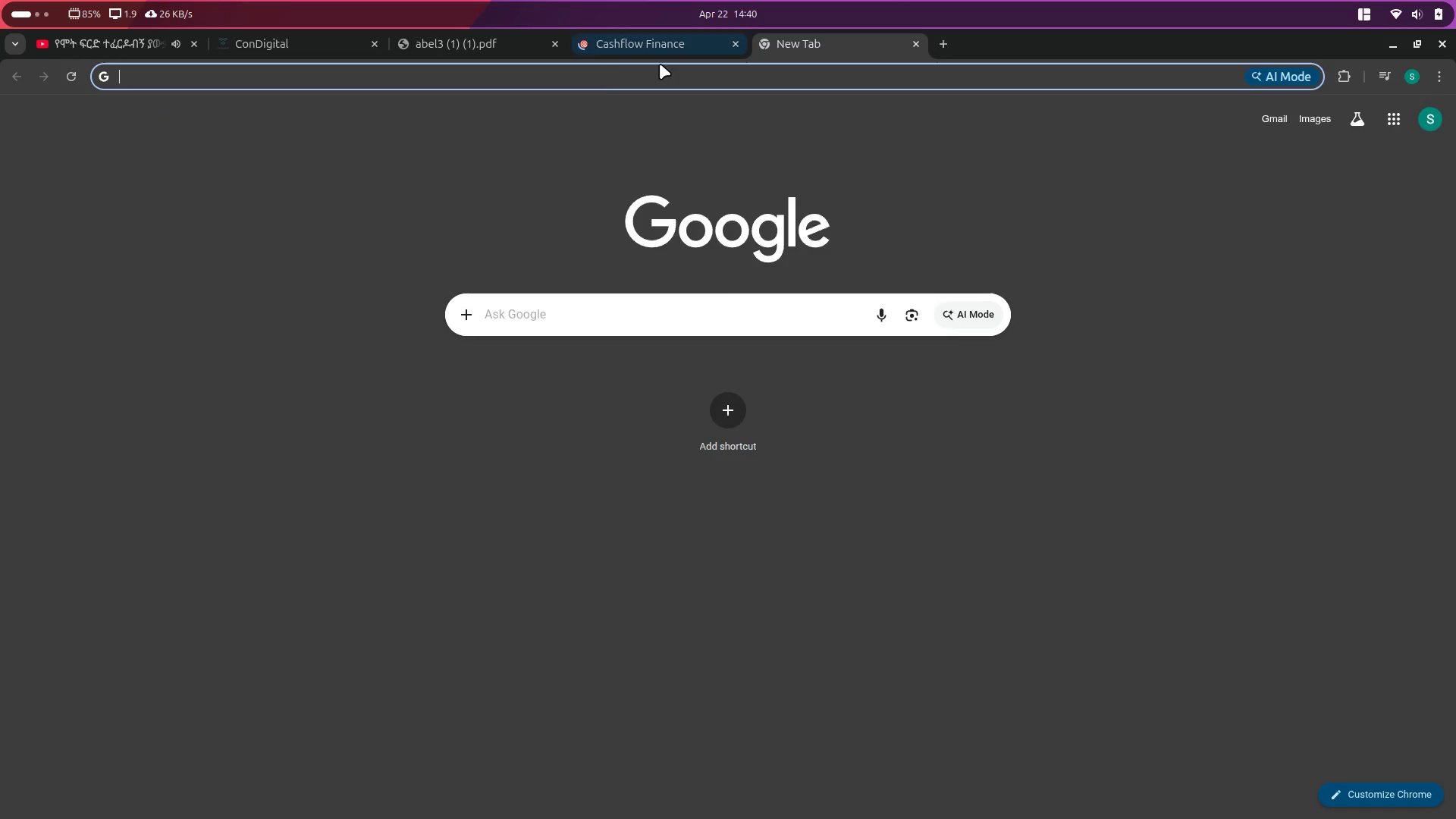 
left_click_drag(start_coordinate=[629, 73], to_coordinate=[596, 89])
 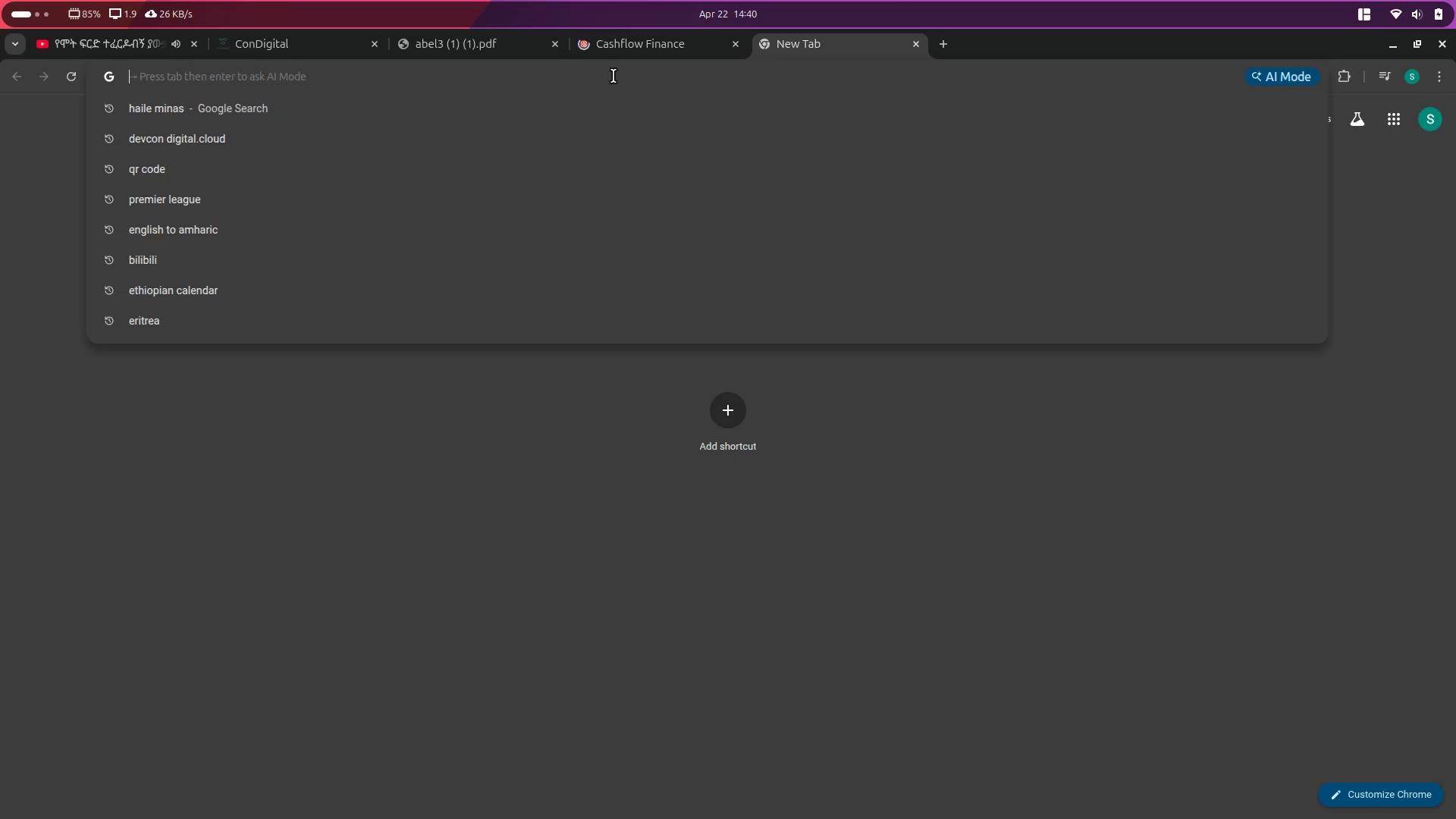 
key(Control+V)
 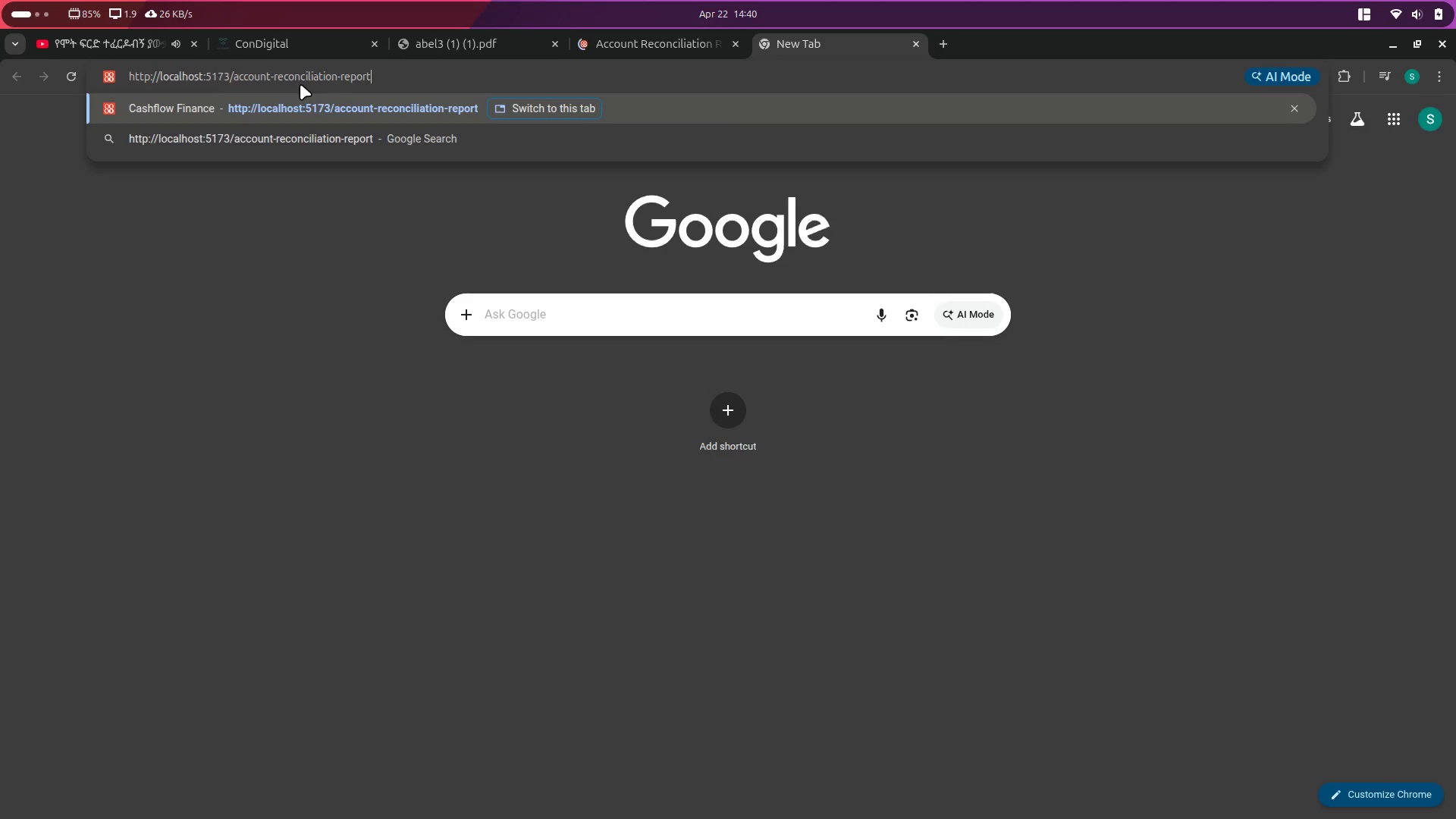 
double_click([353, 78])
 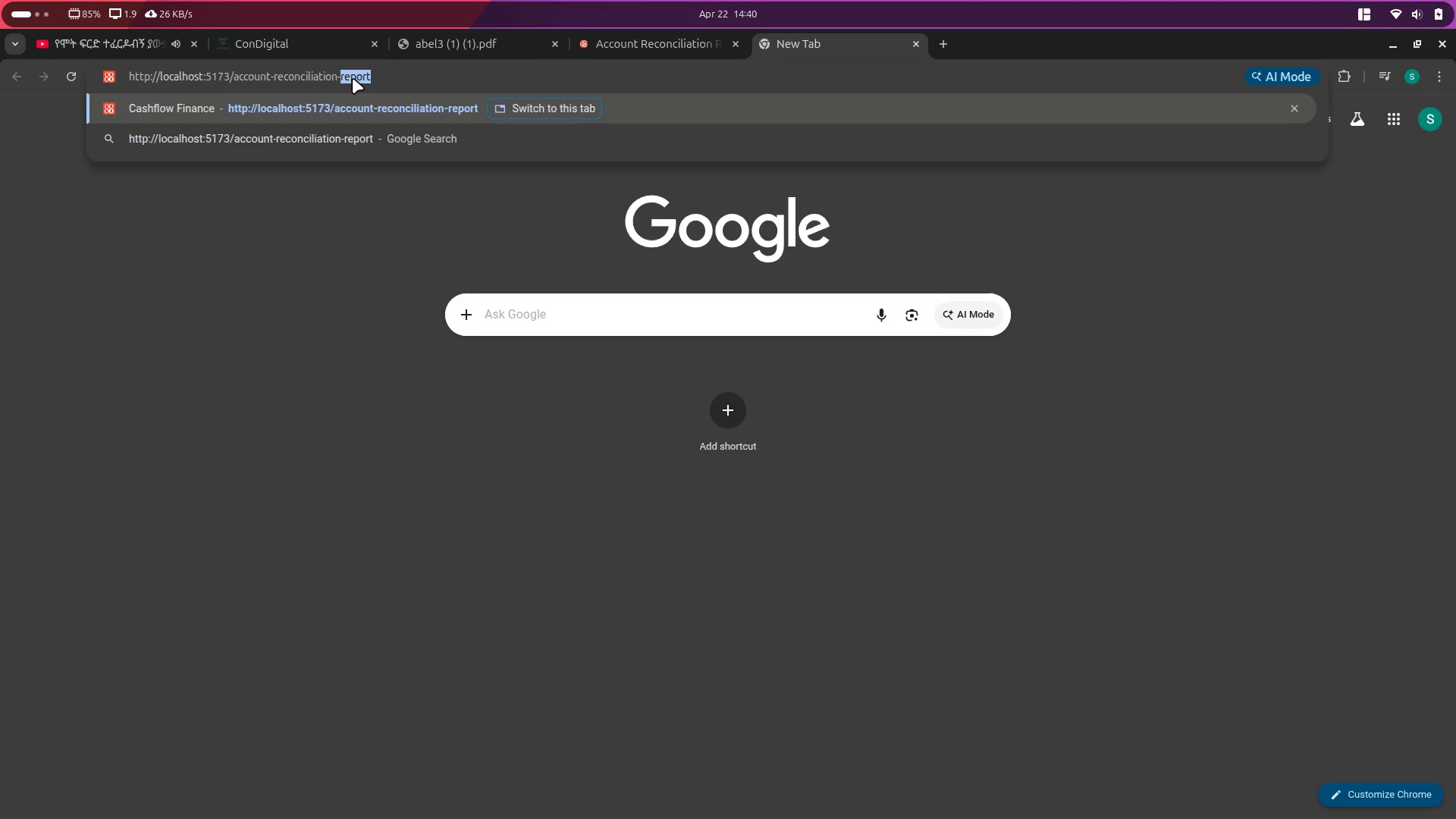 
key(Backspace)
 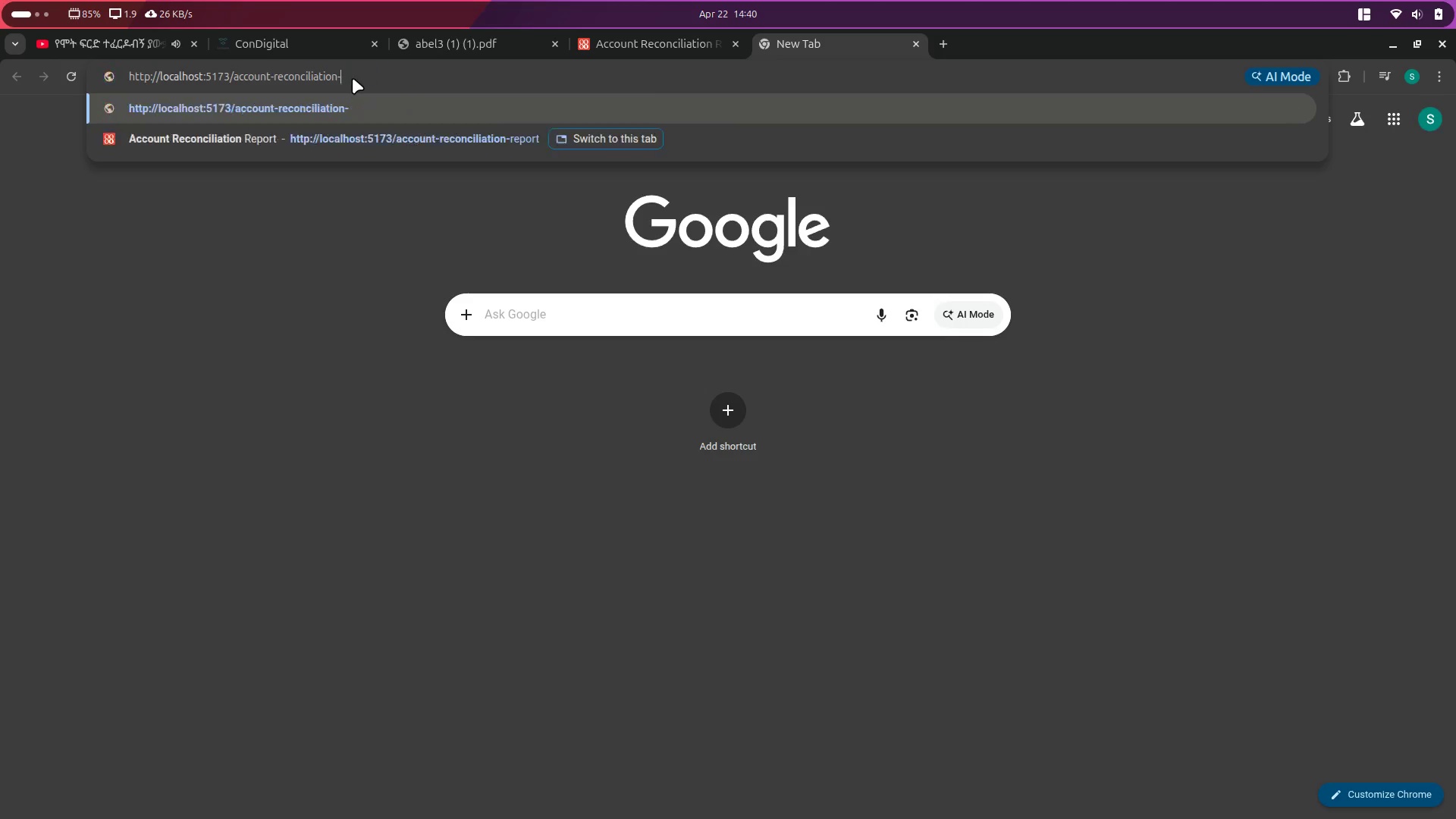 
key(Backspace)
 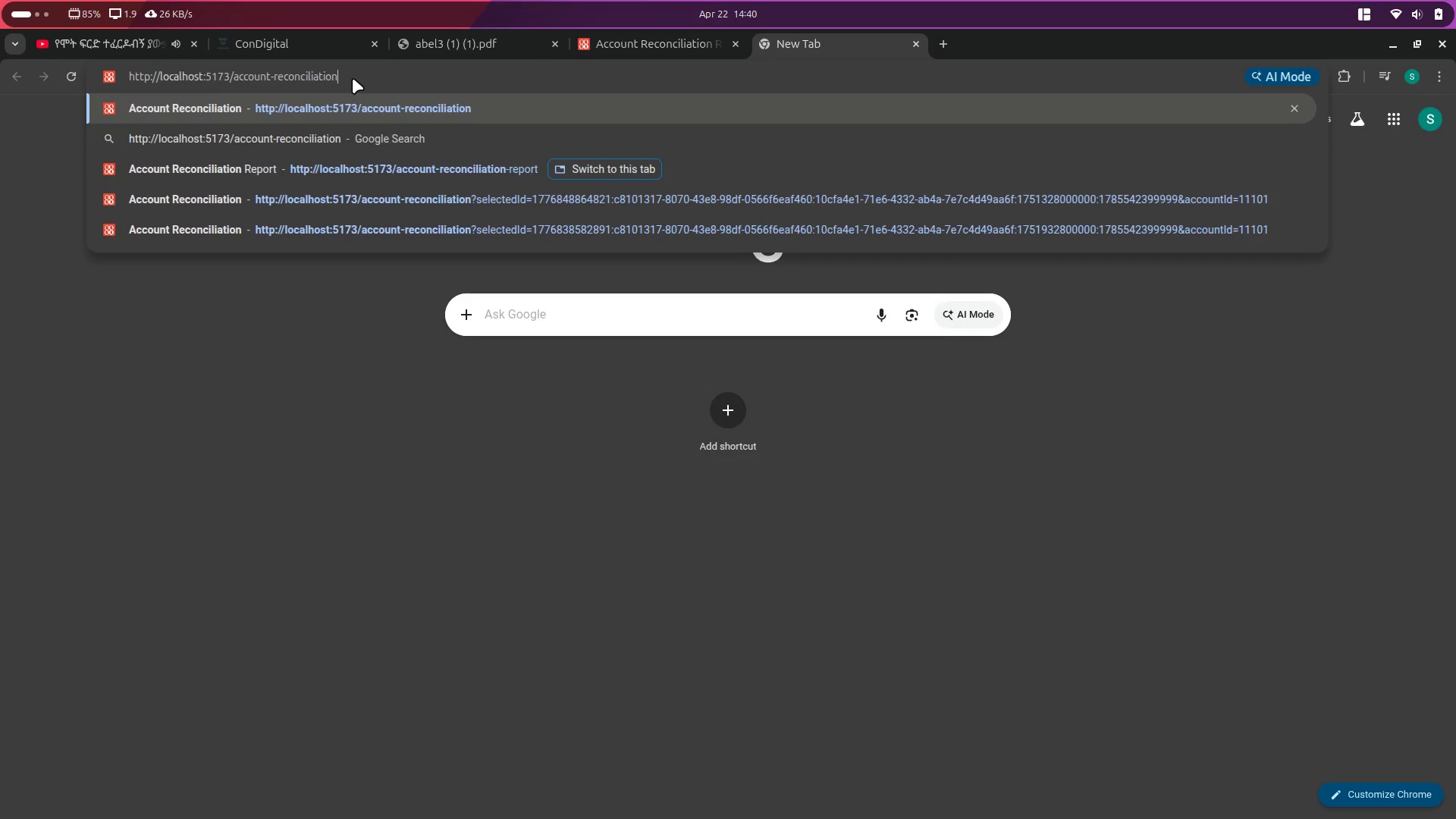 
key(Enter)
 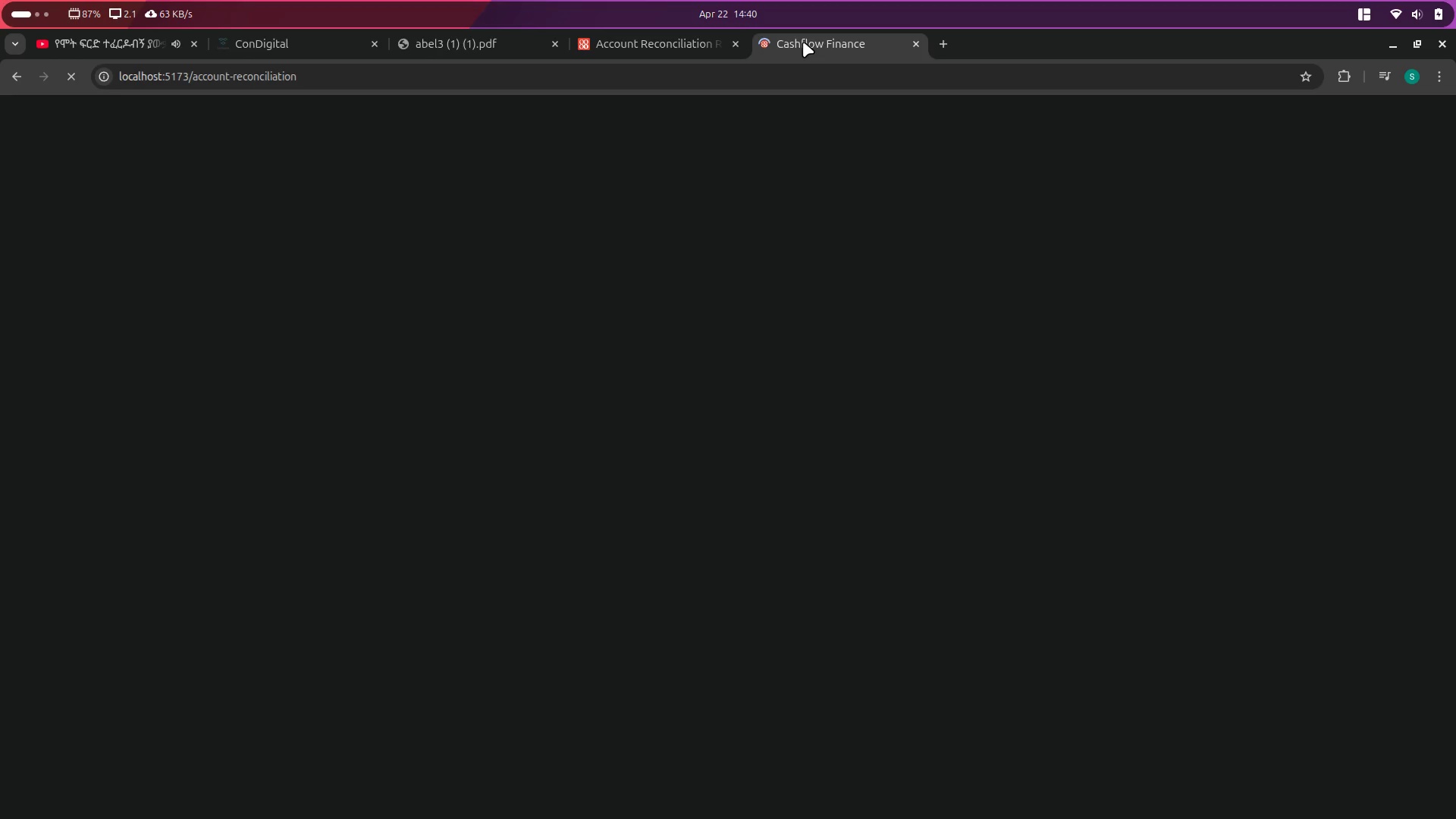 
left_click([620, 36])
 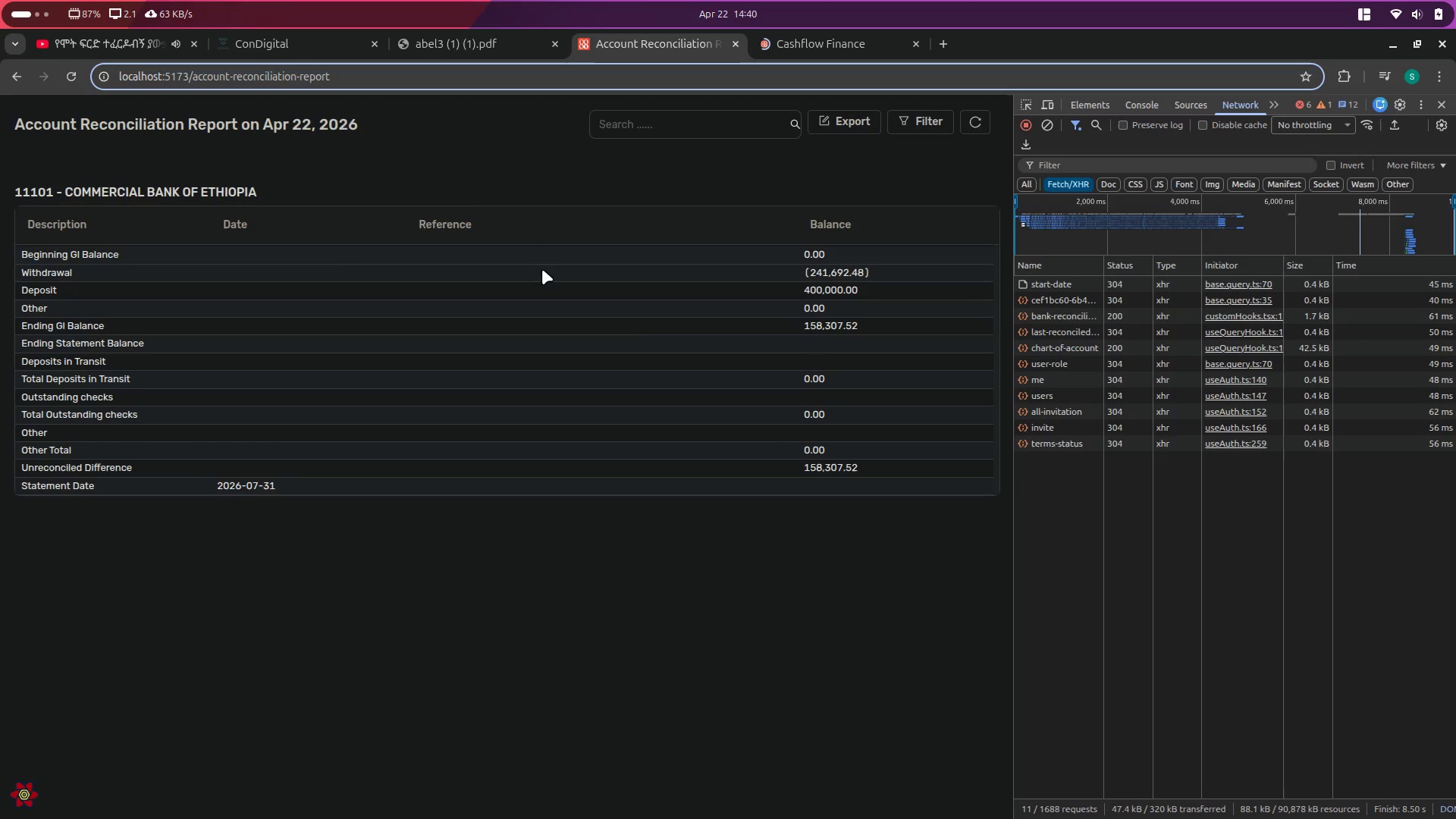 
left_click_drag(start_coordinate=[820, 197], to_coordinate=[890, 578])
 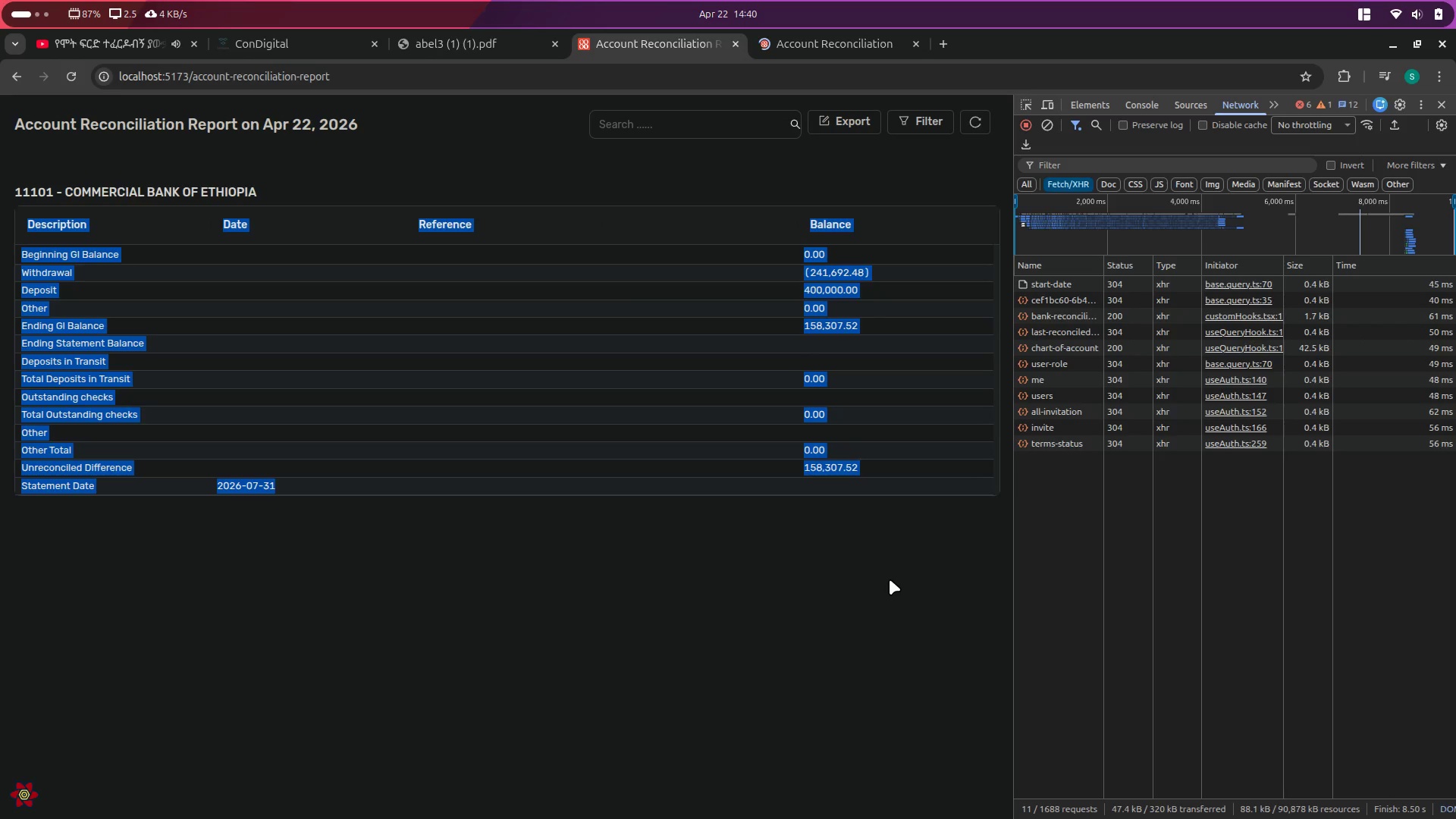 
left_click([890, 580])
 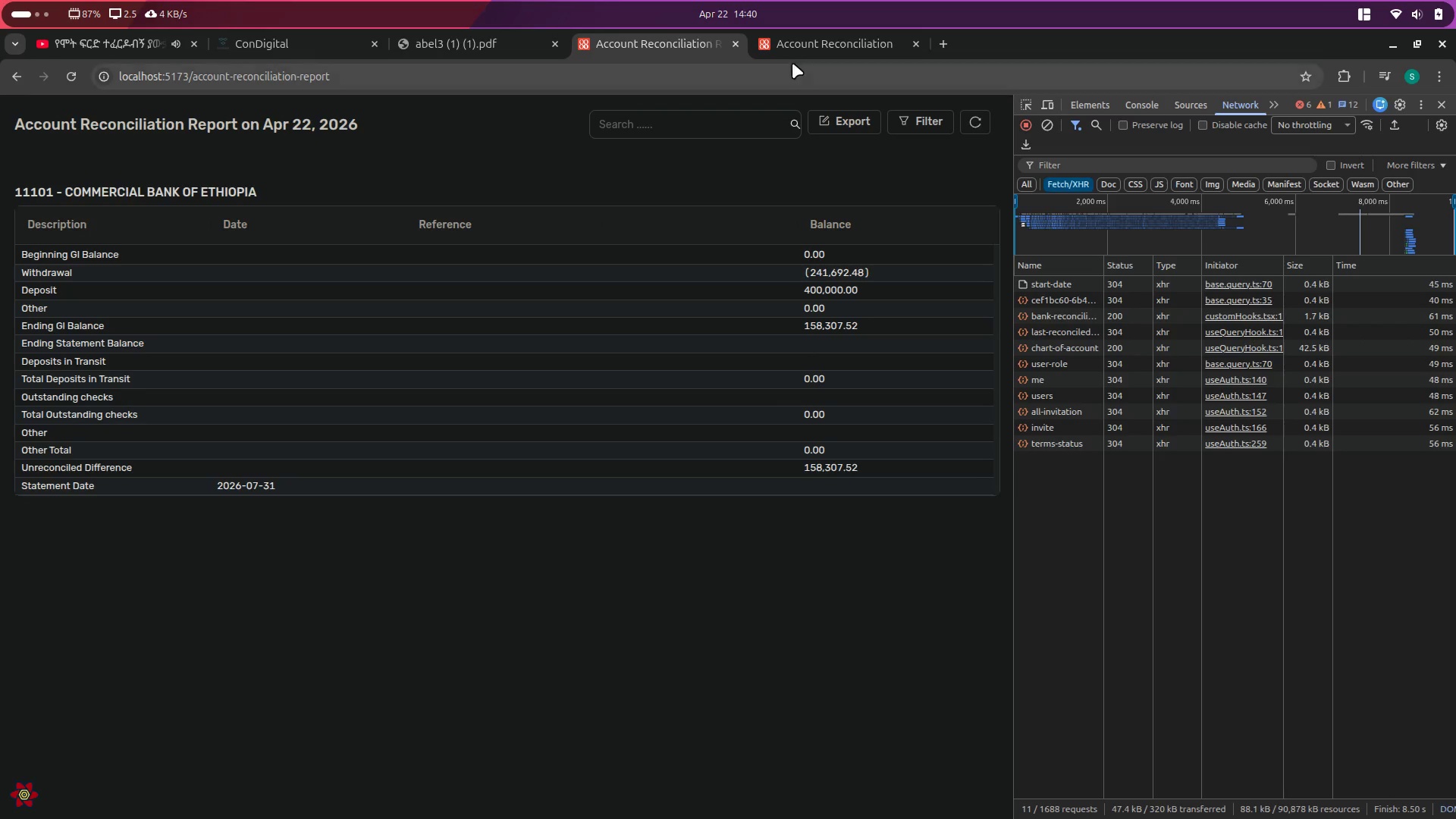 
left_click([840, 39])
 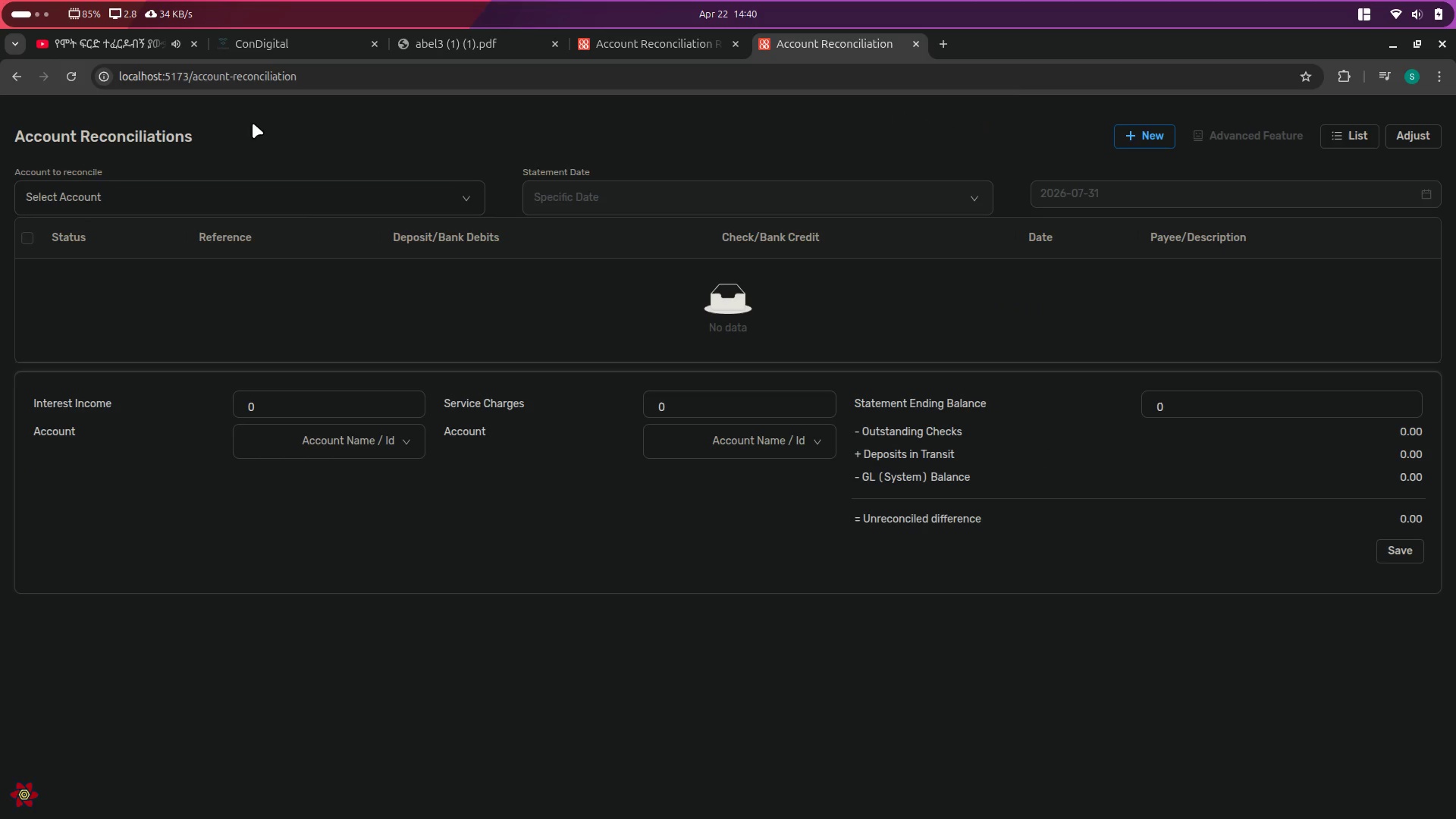 
left_click([1356, 143])
 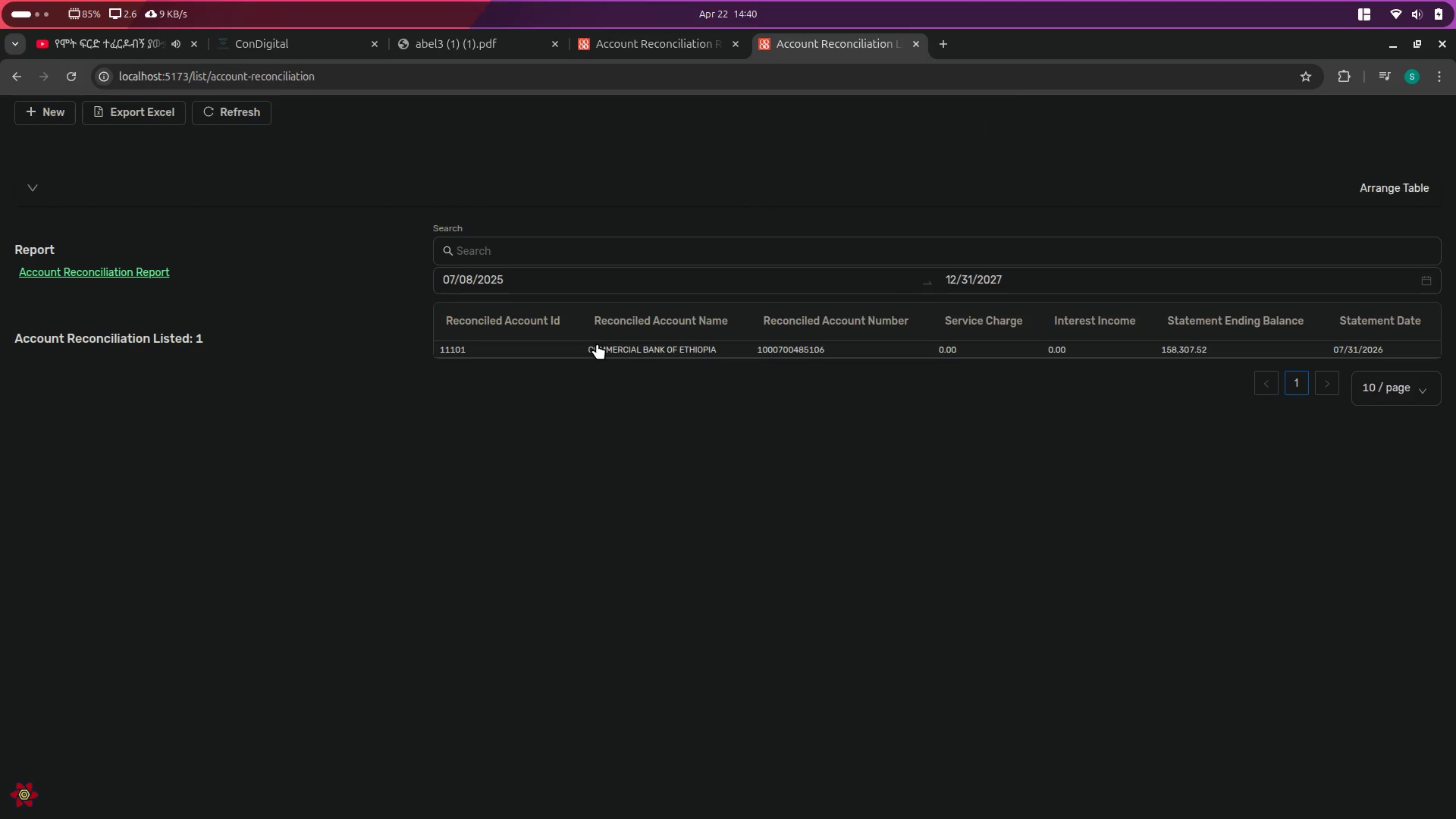 
left_click([597, 344])
 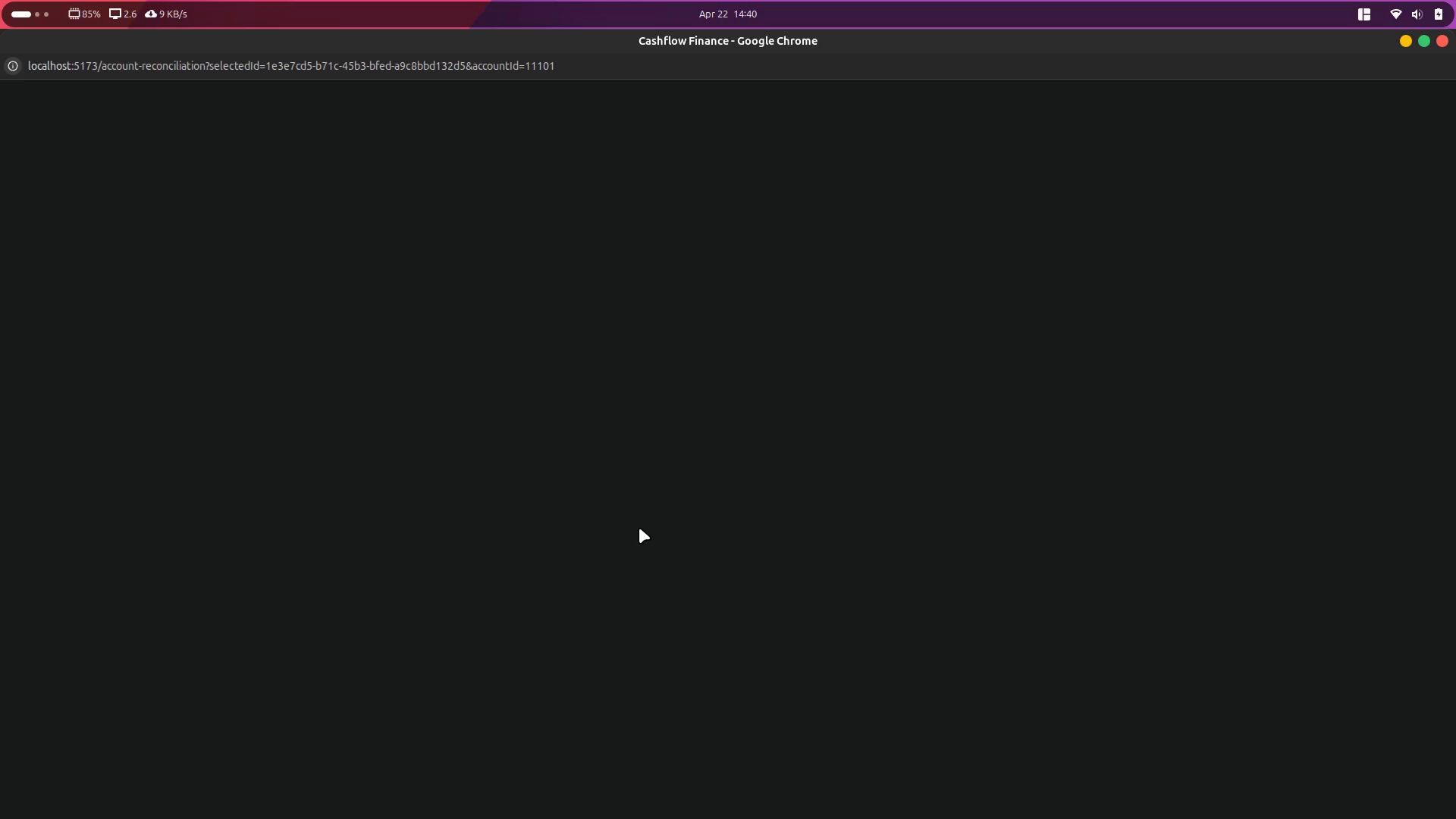 
wait(8.02)
 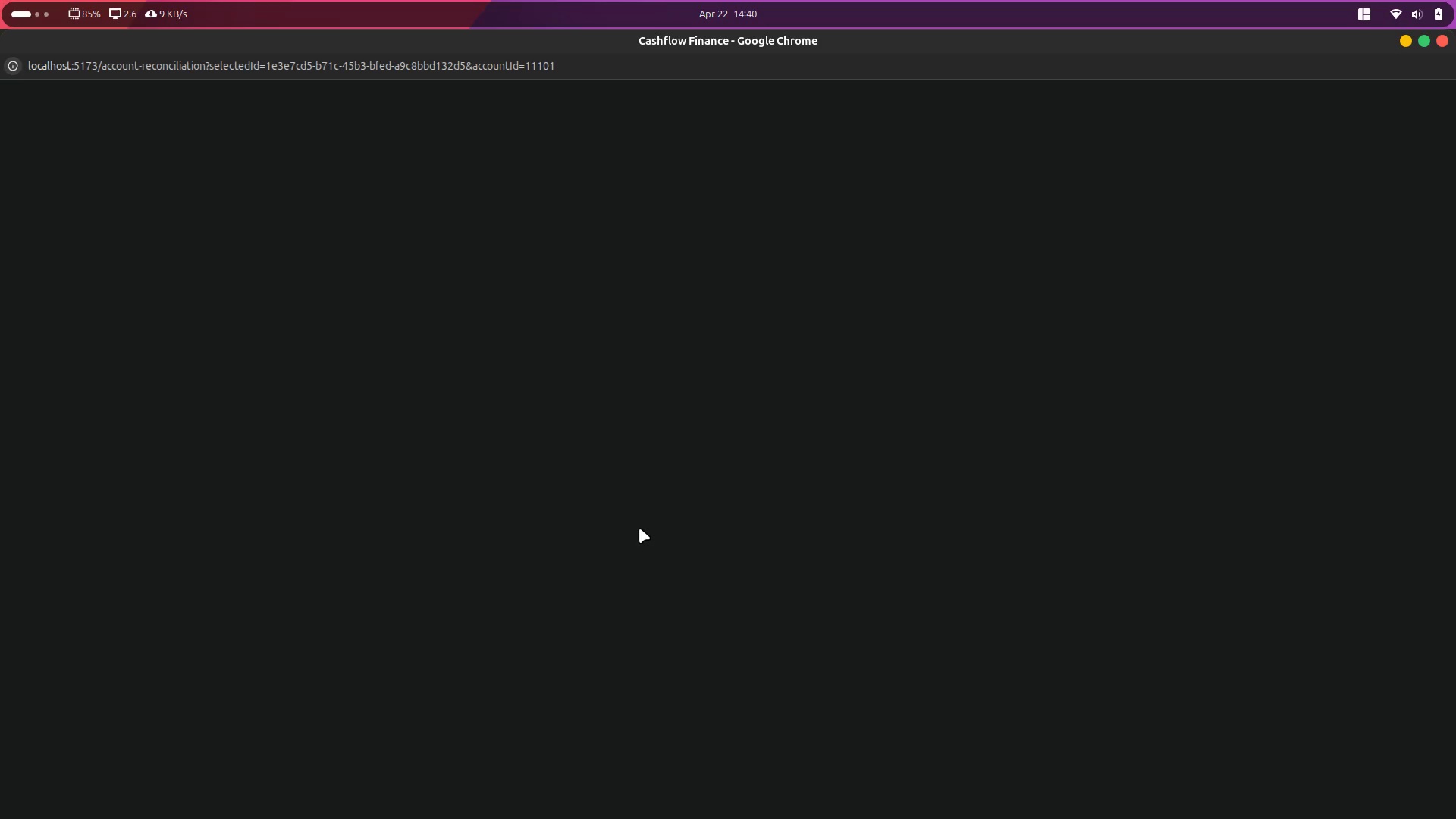 
left_click_drag(start_coordinate=[284, 432], to_coordinate=[209, 430])
 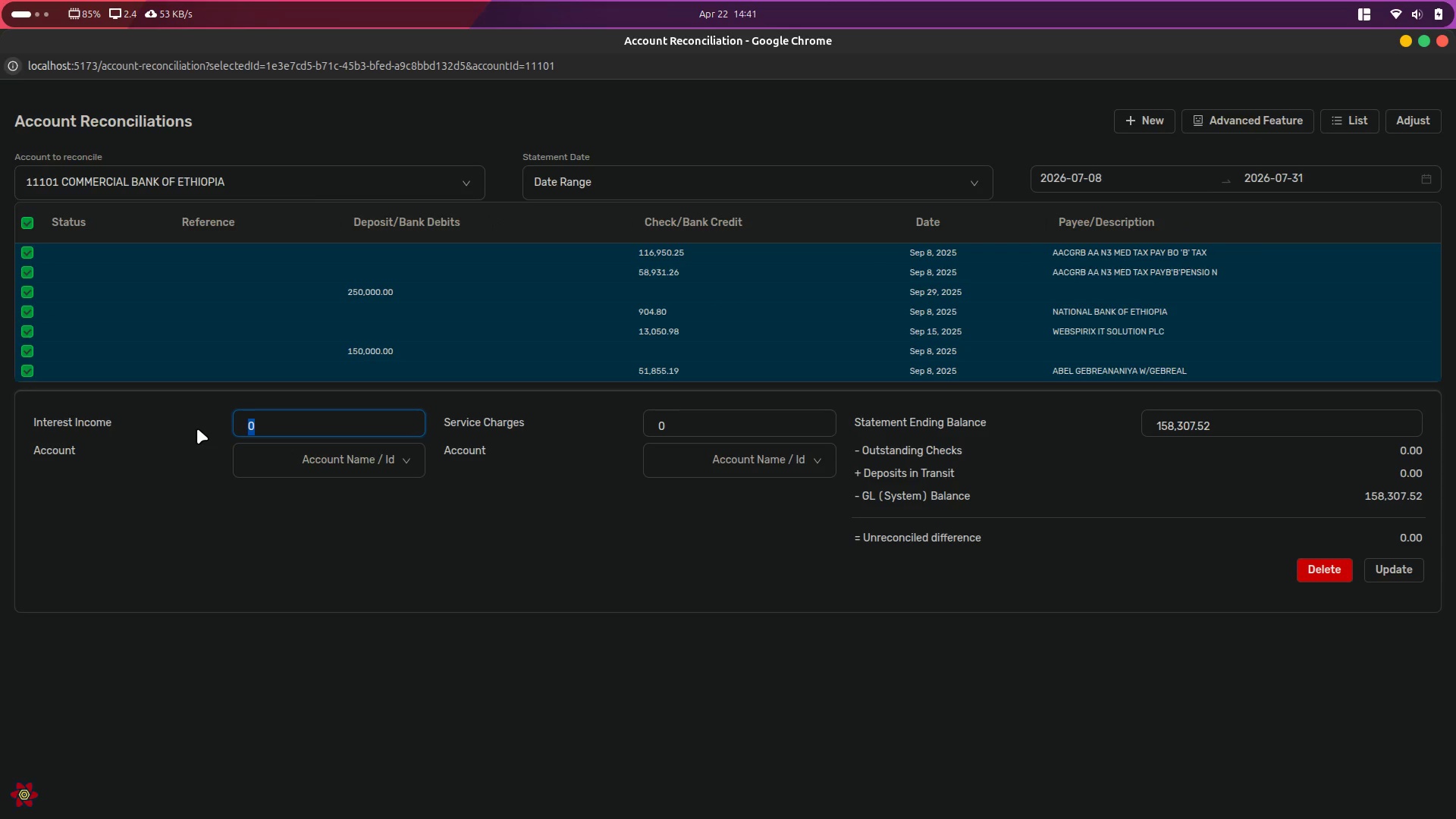 
type(10000)
key(Tab)
key(Tab)
 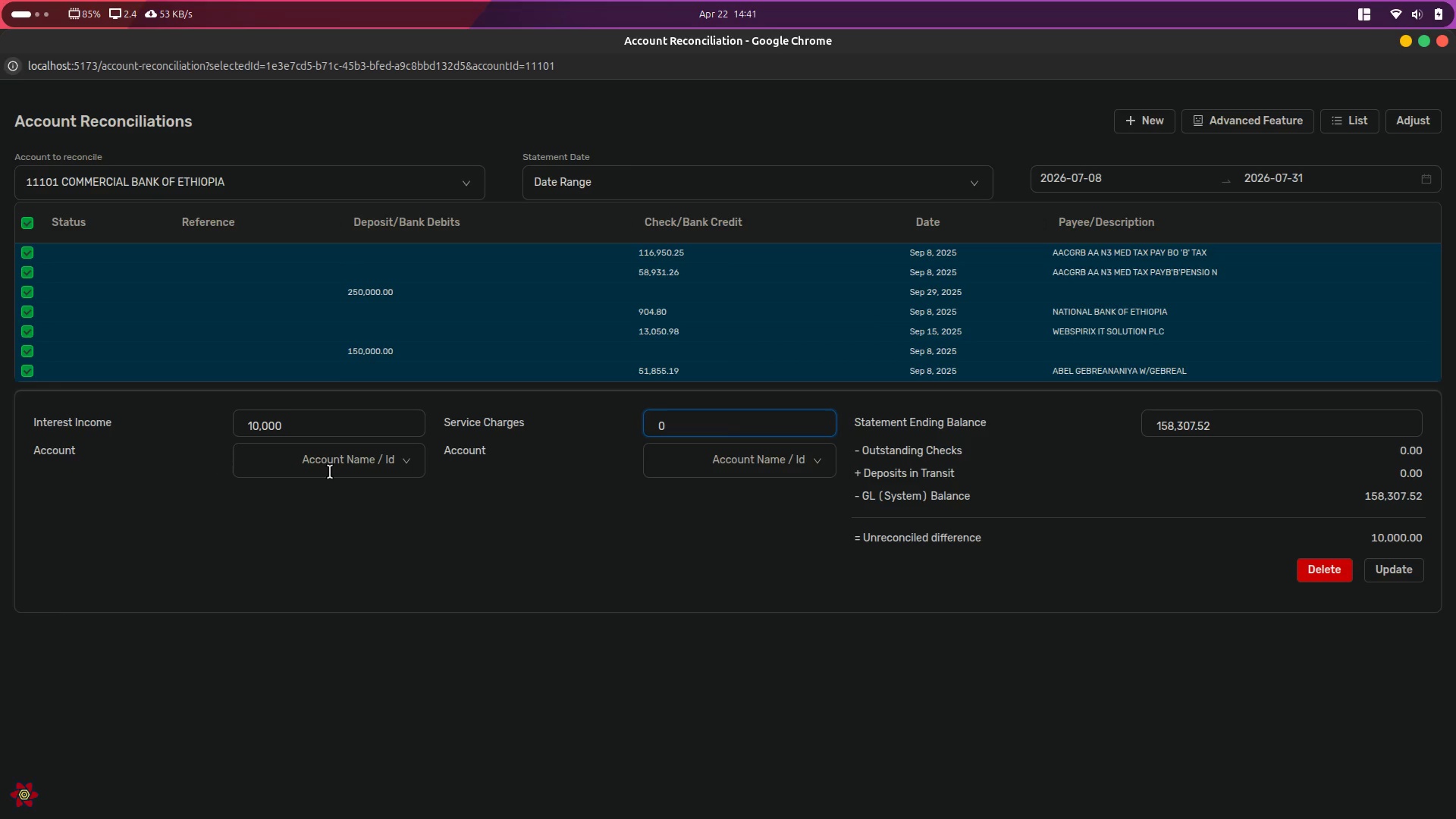 
left_click([354, 464])
 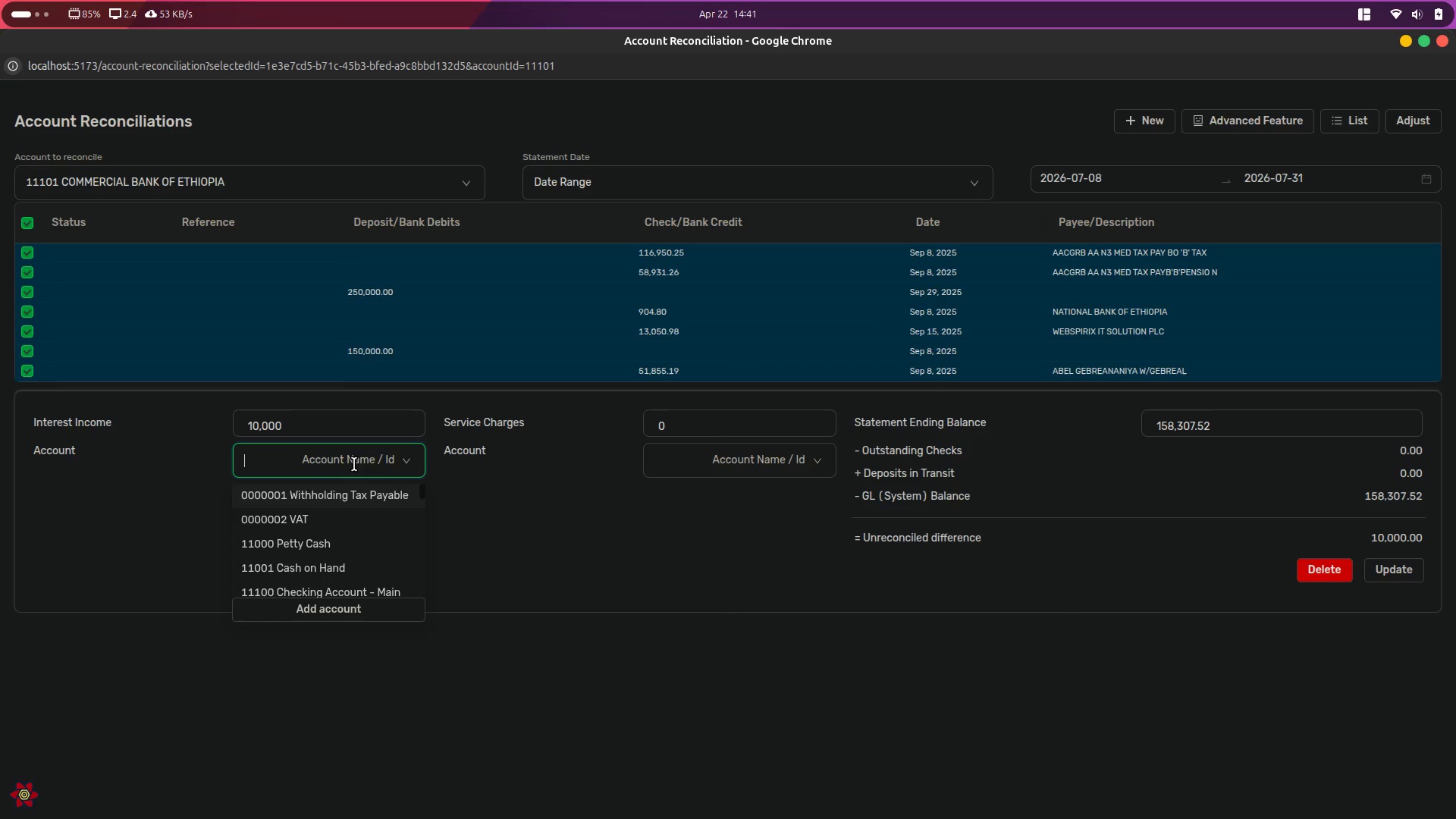 
type(co)
 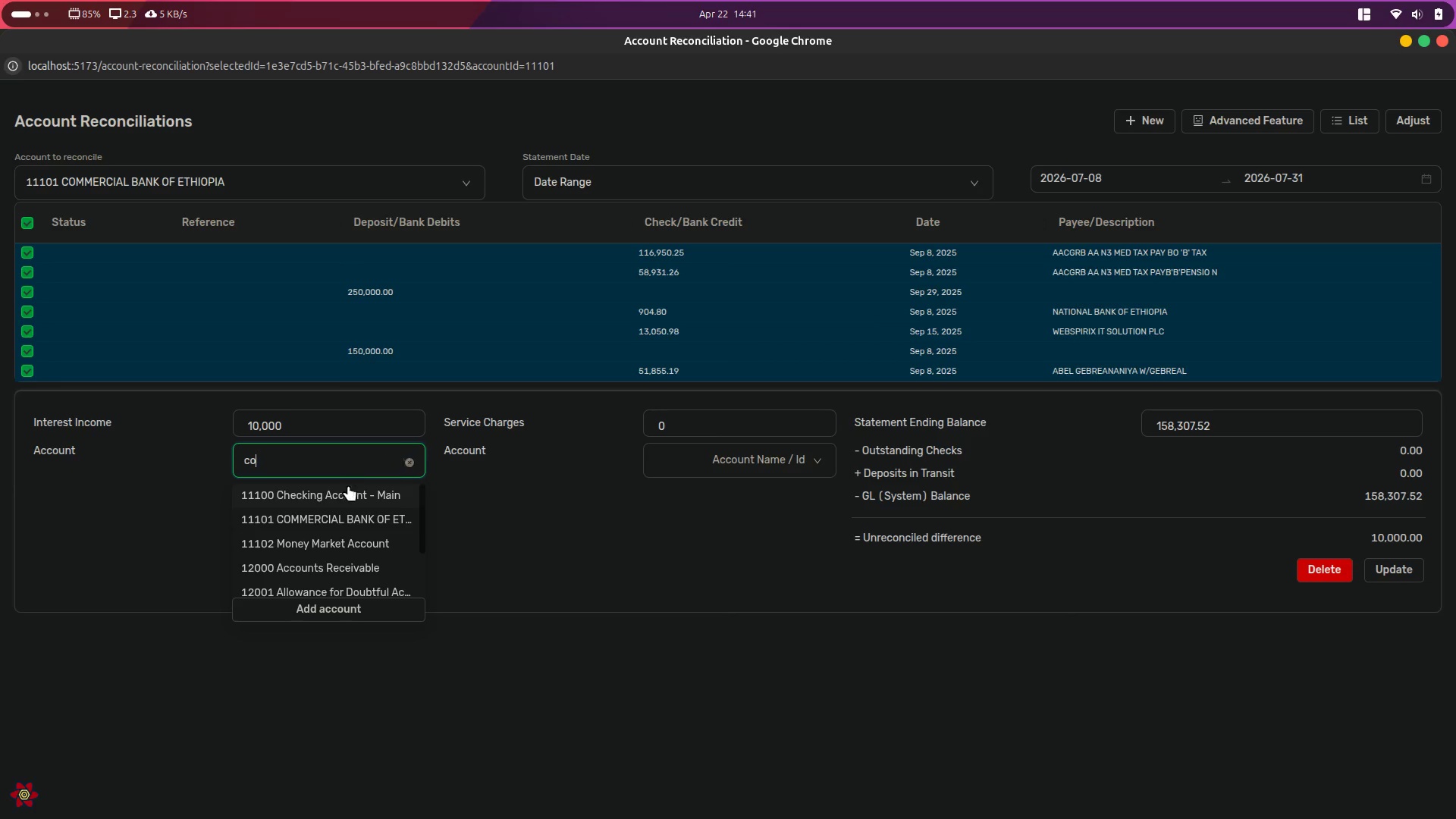 
key(M)
 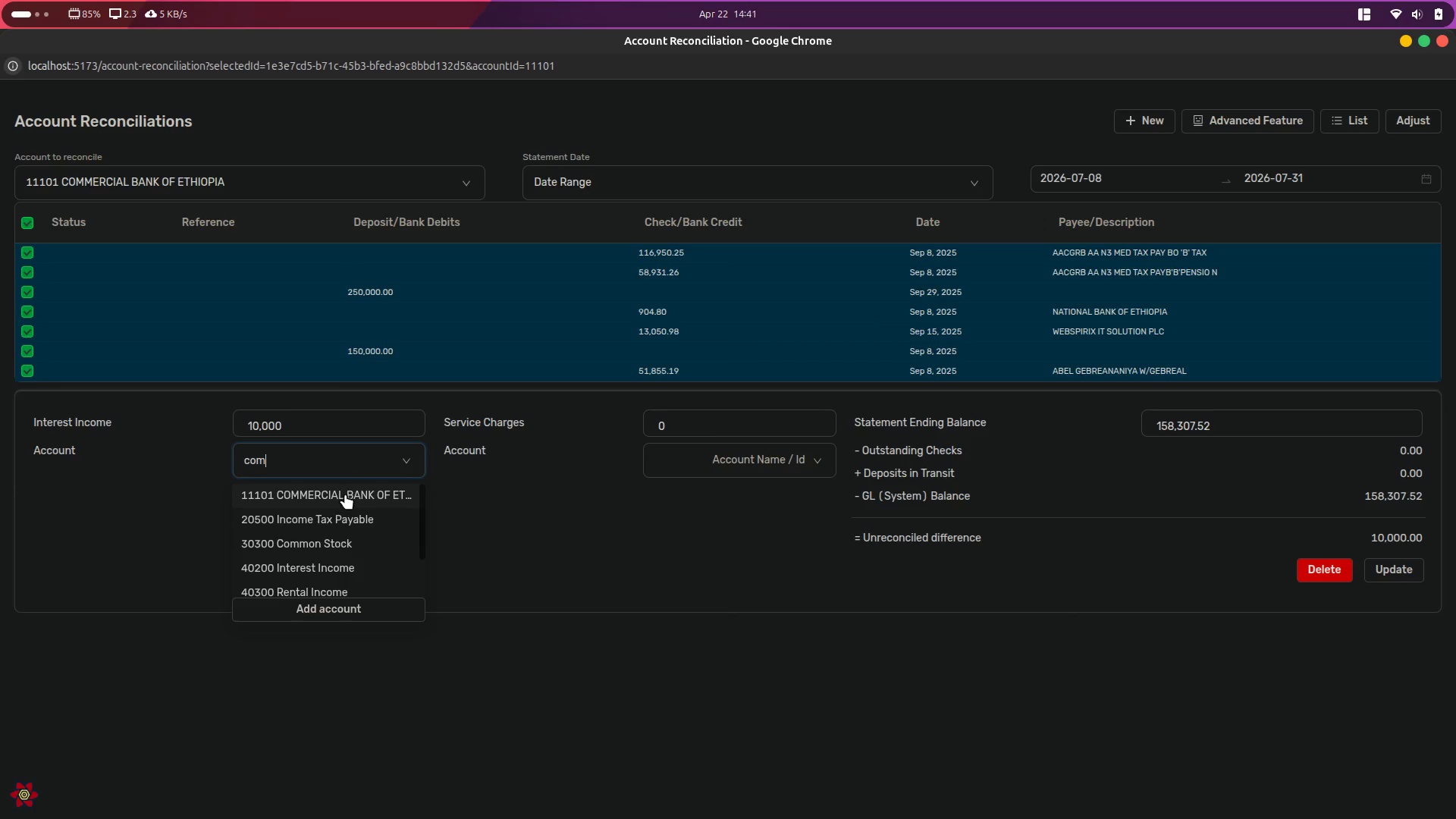 
left_click([347, 491])
 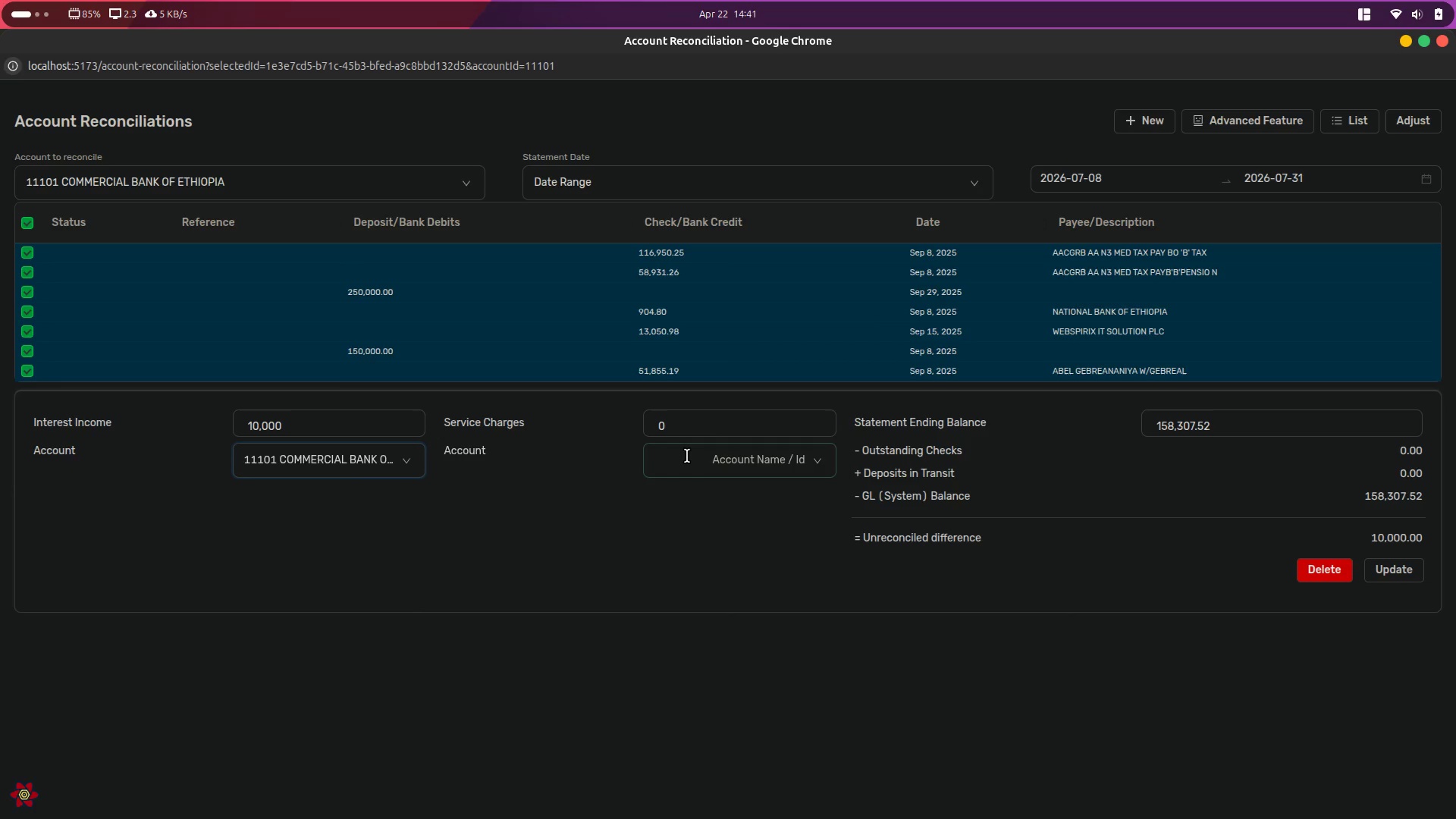 
left_click([693, 456])
 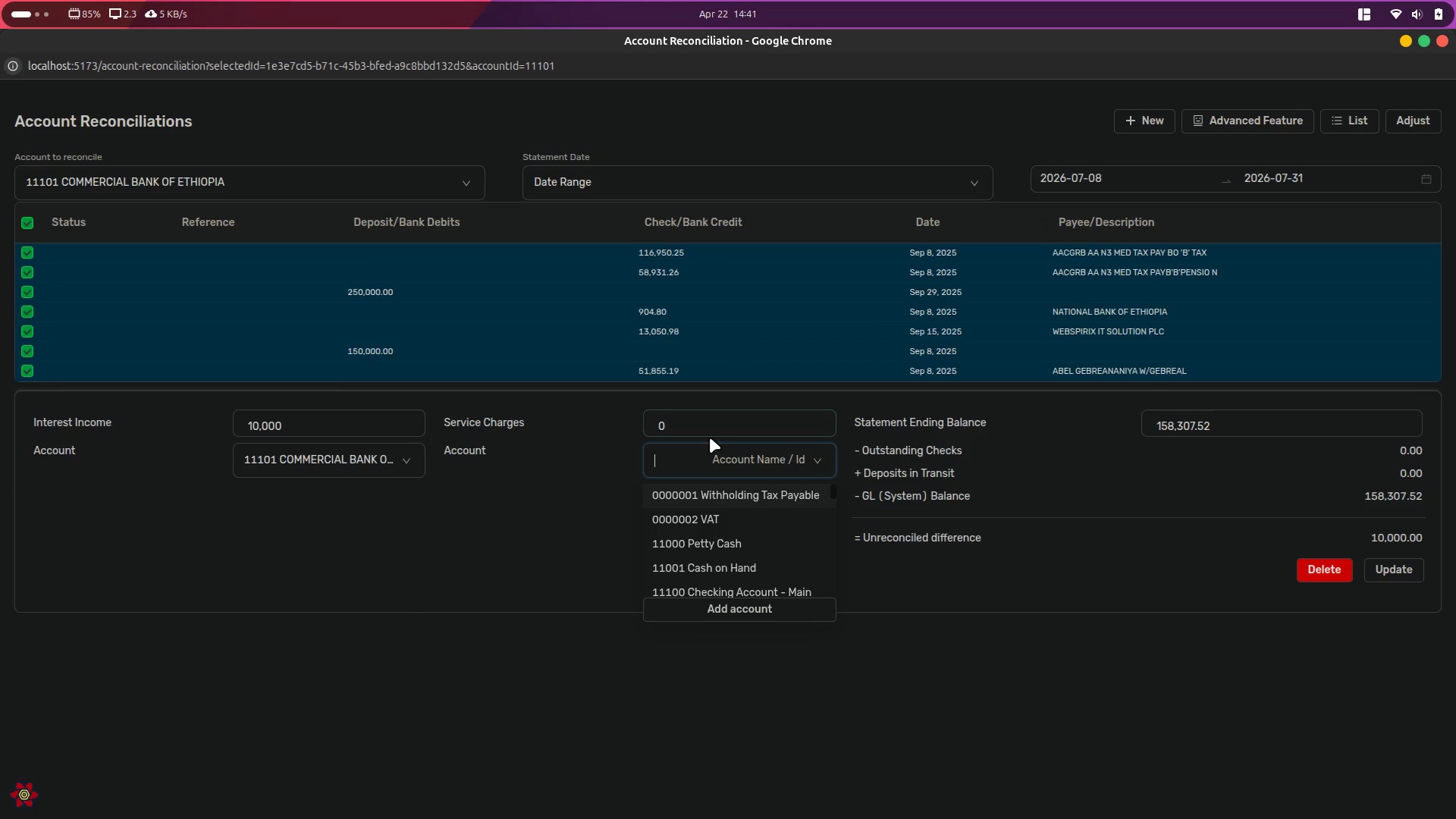 
type(serv)
 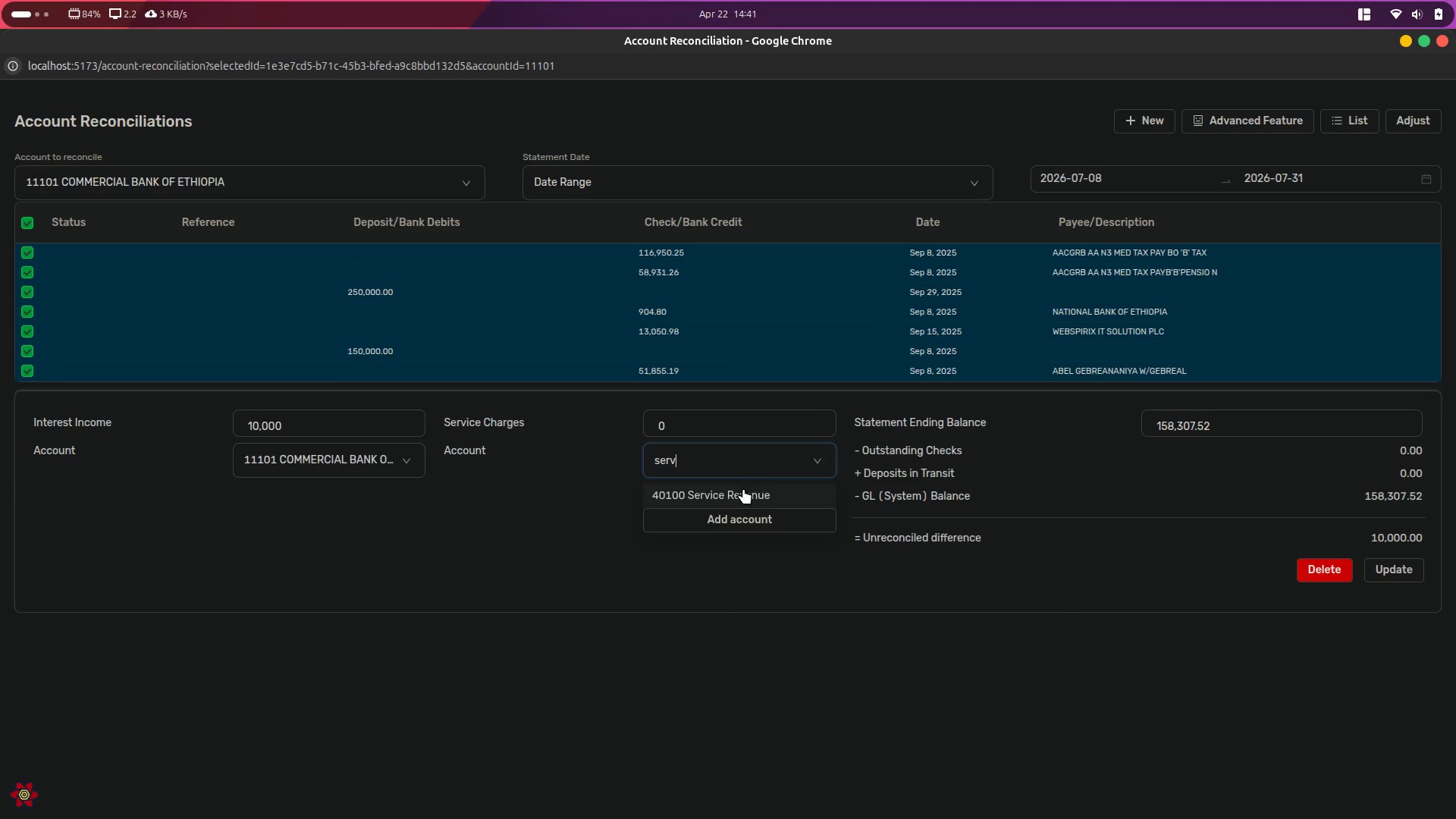 
left_click([743, 491])
 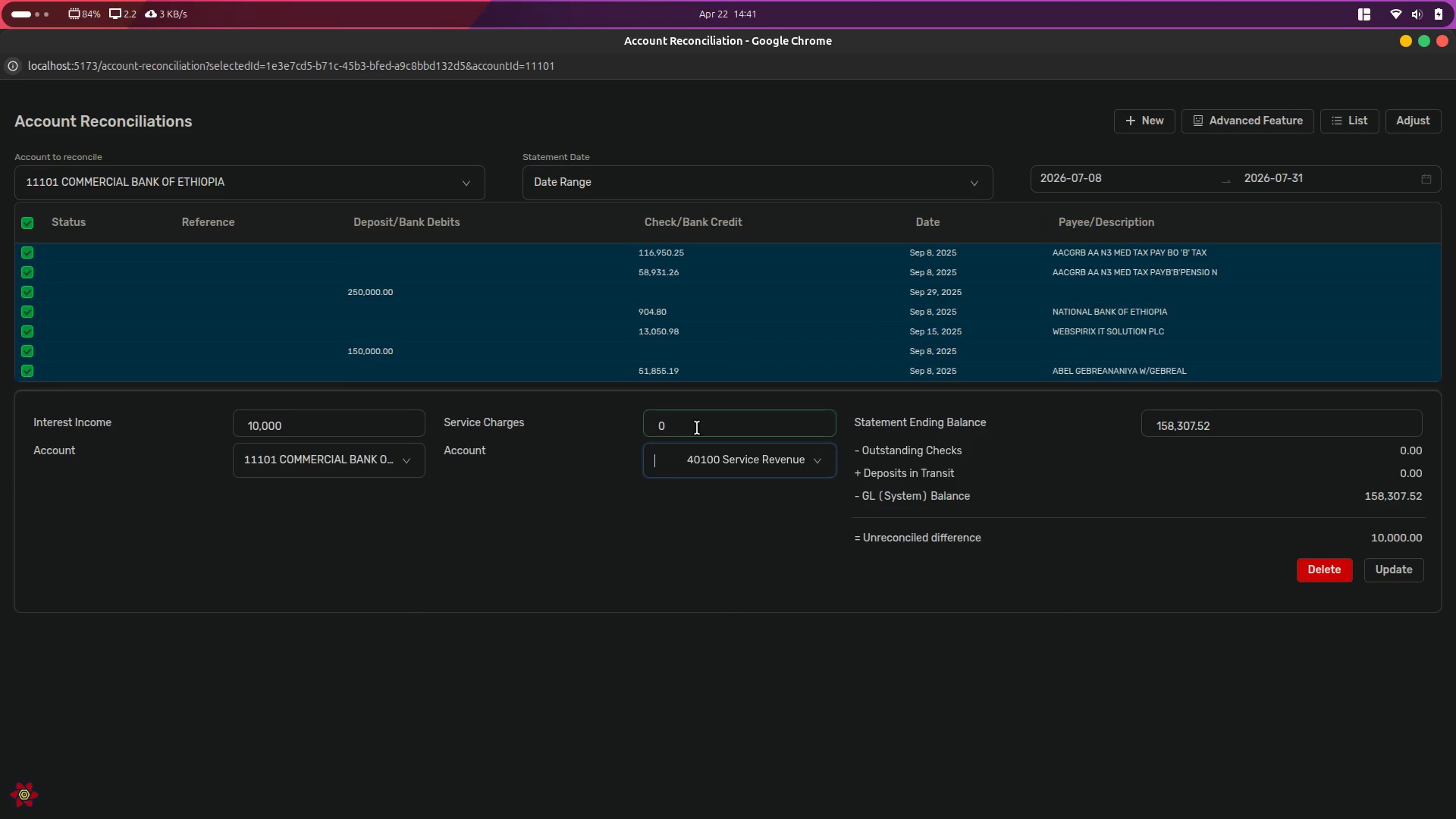 
double_click([698, 427])
 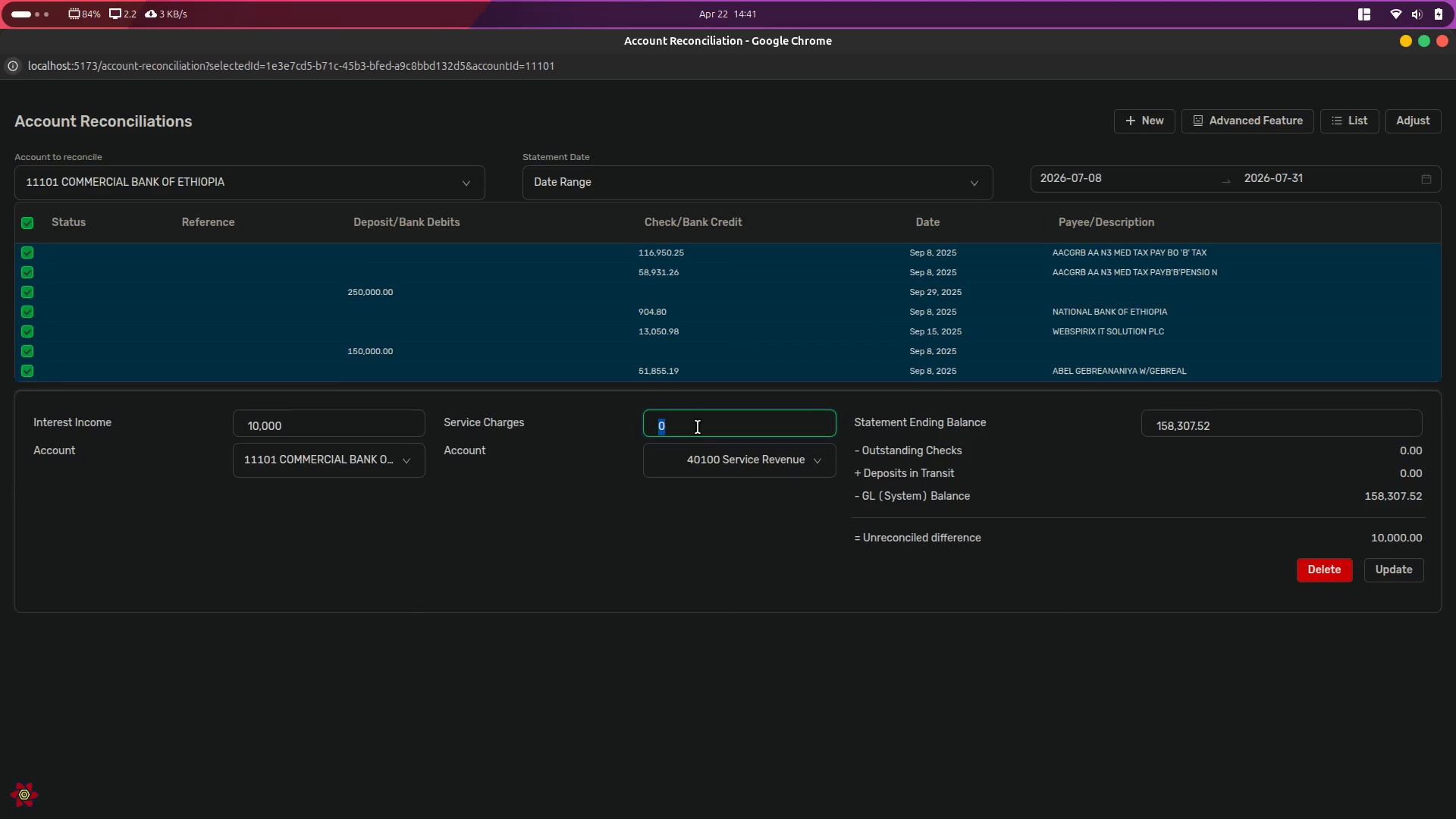 
type(20000)
 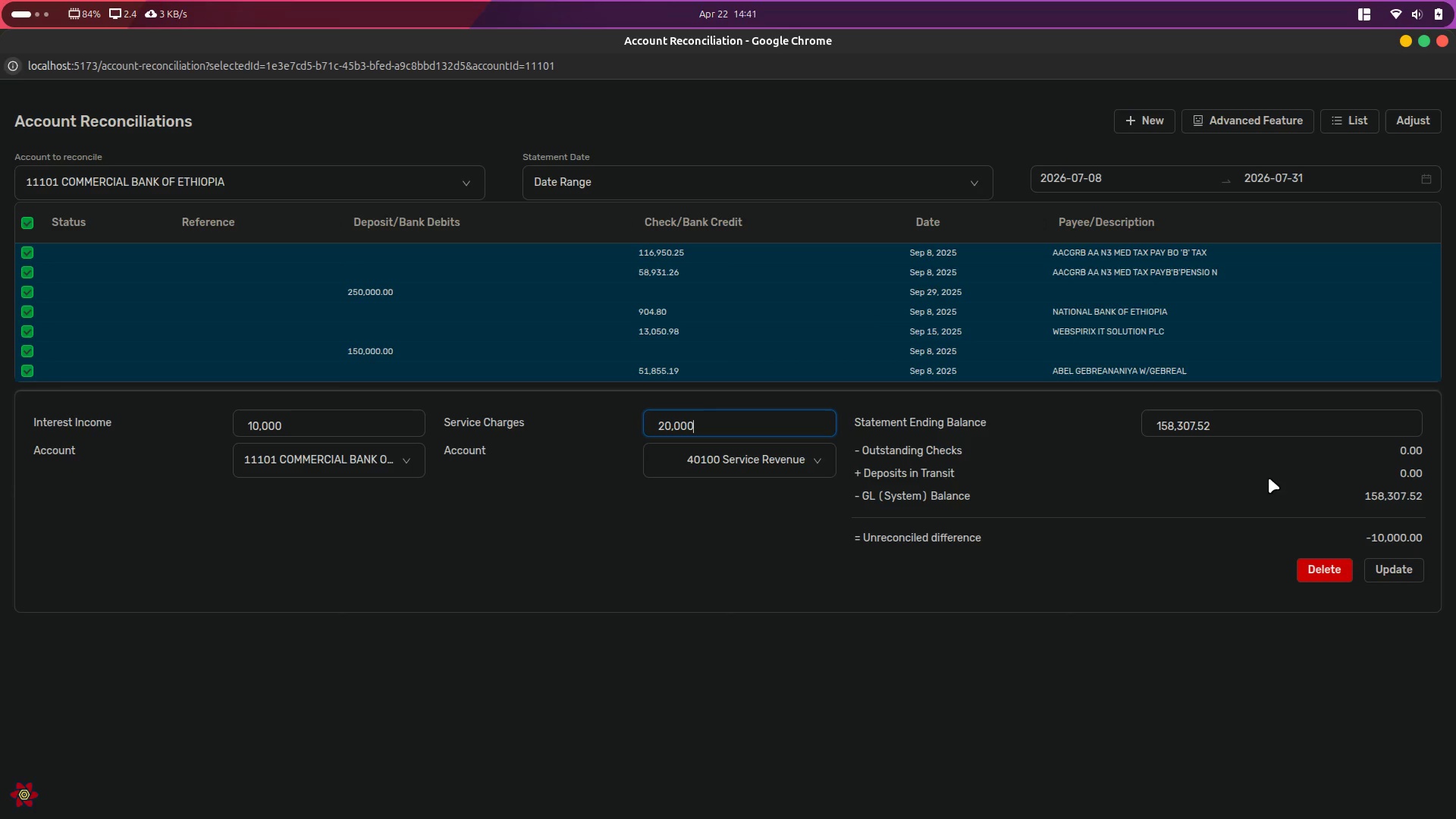 
left_click([728, 418])
 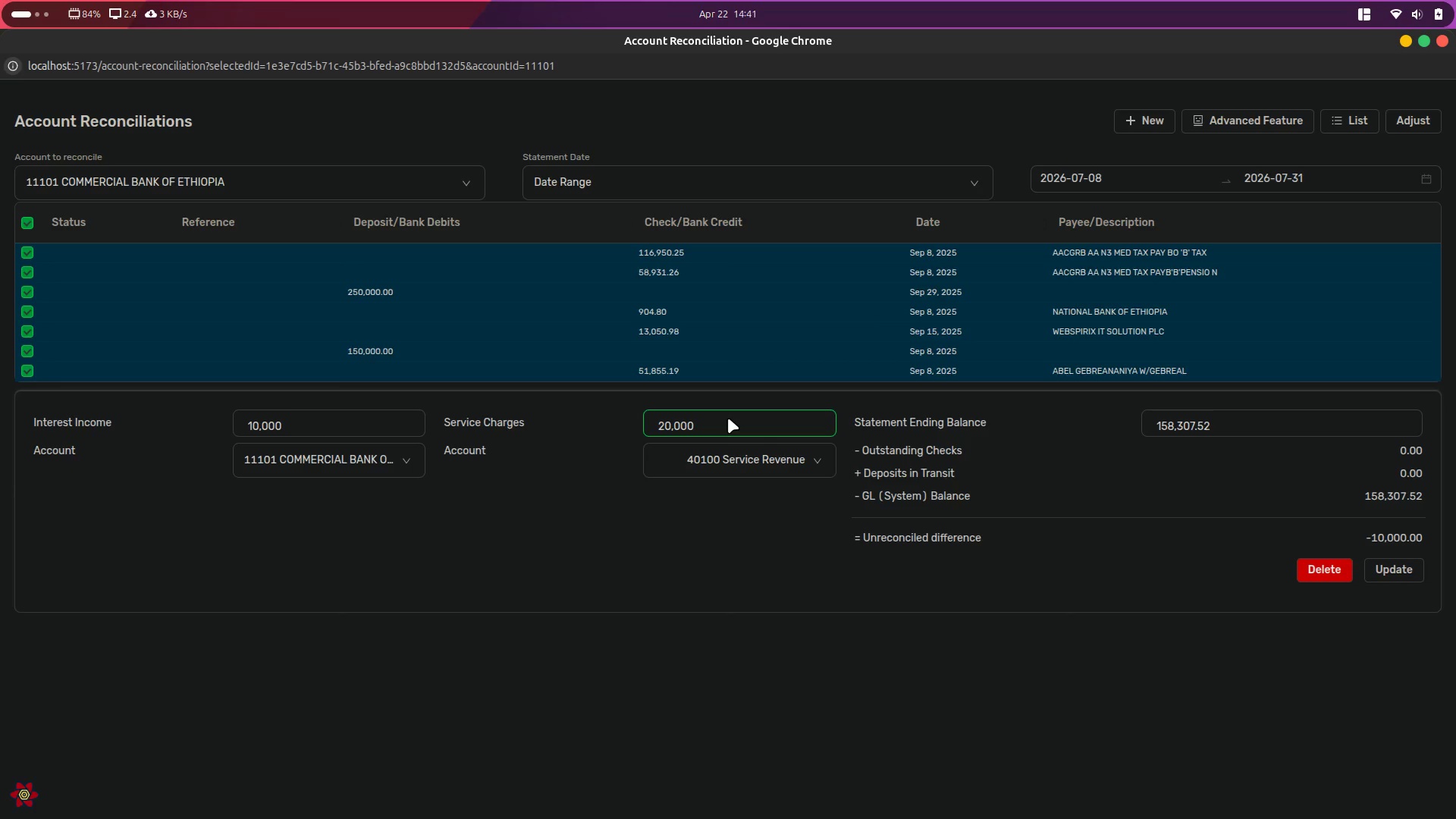 
type(00)
 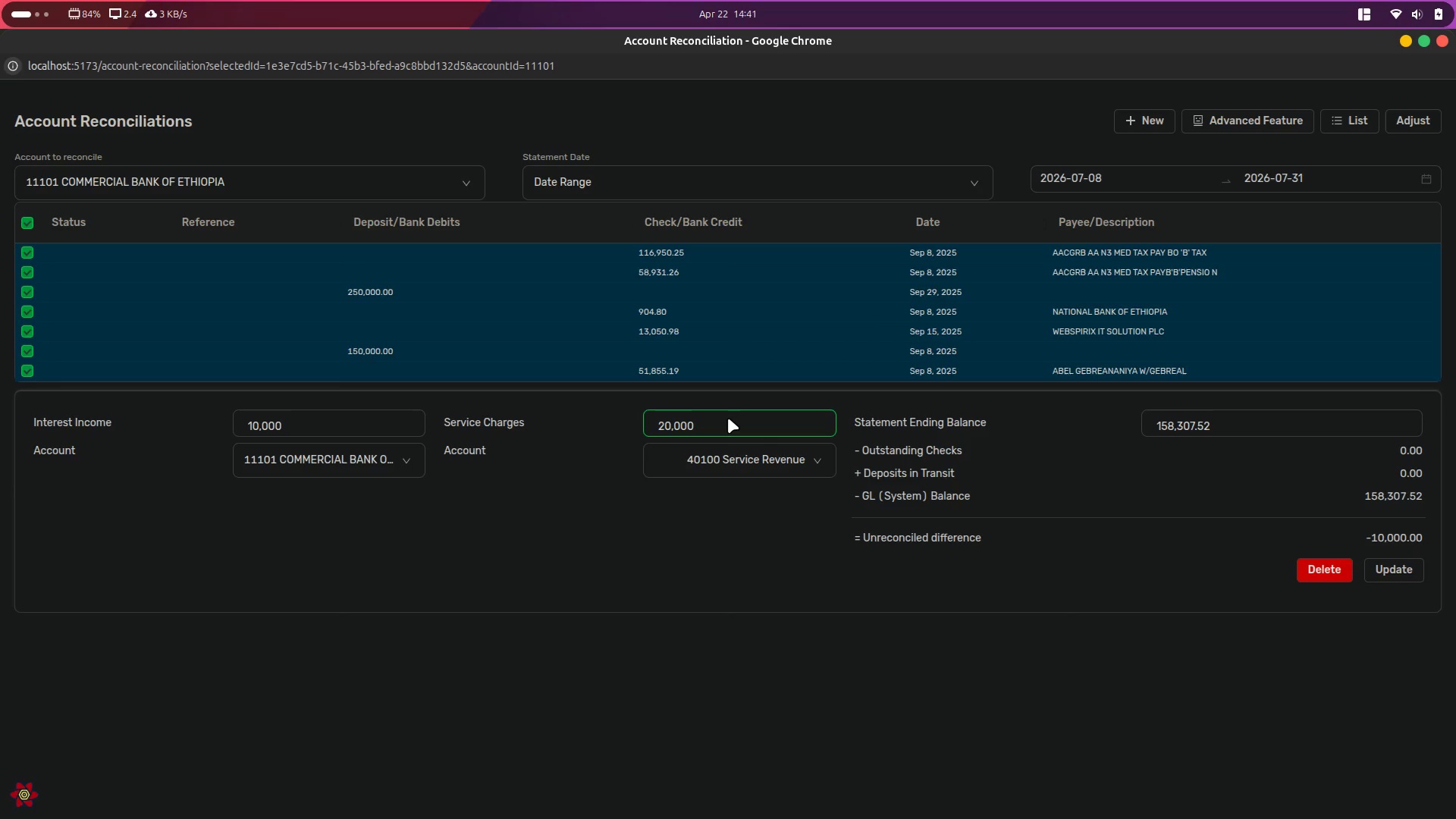 
left_click([728, 418])
 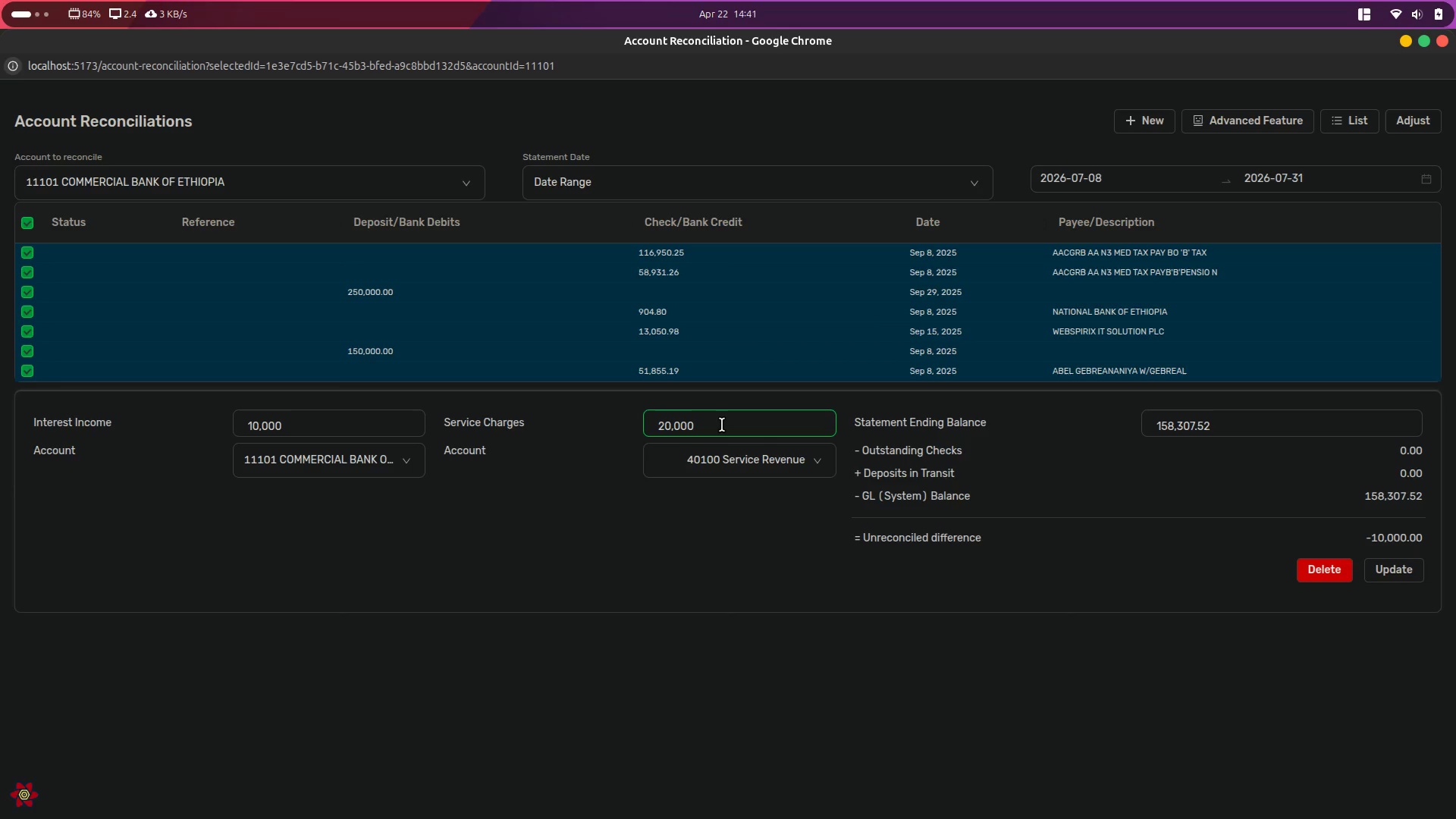 
left_click([722, 425])
 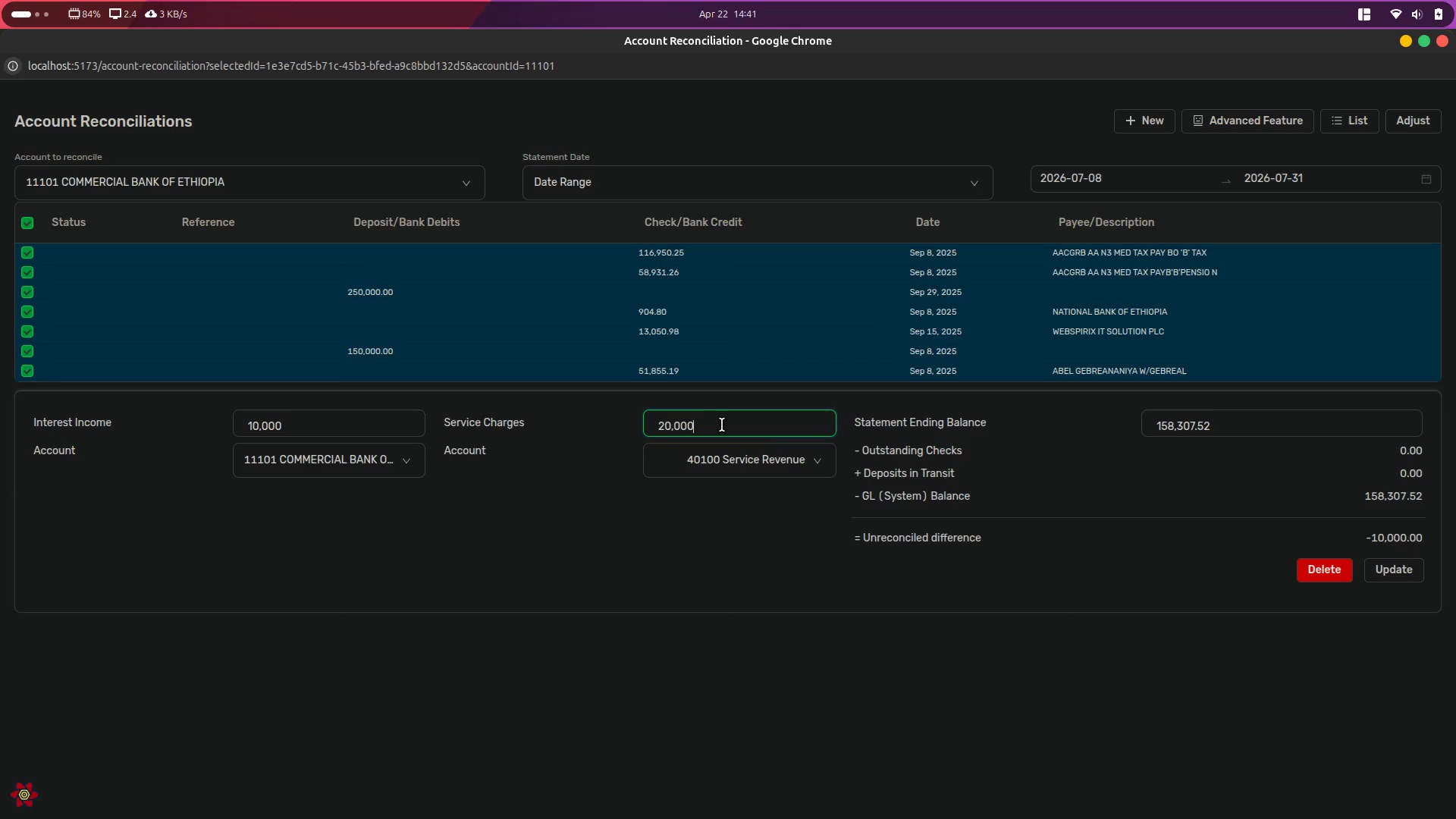 
key(0)
 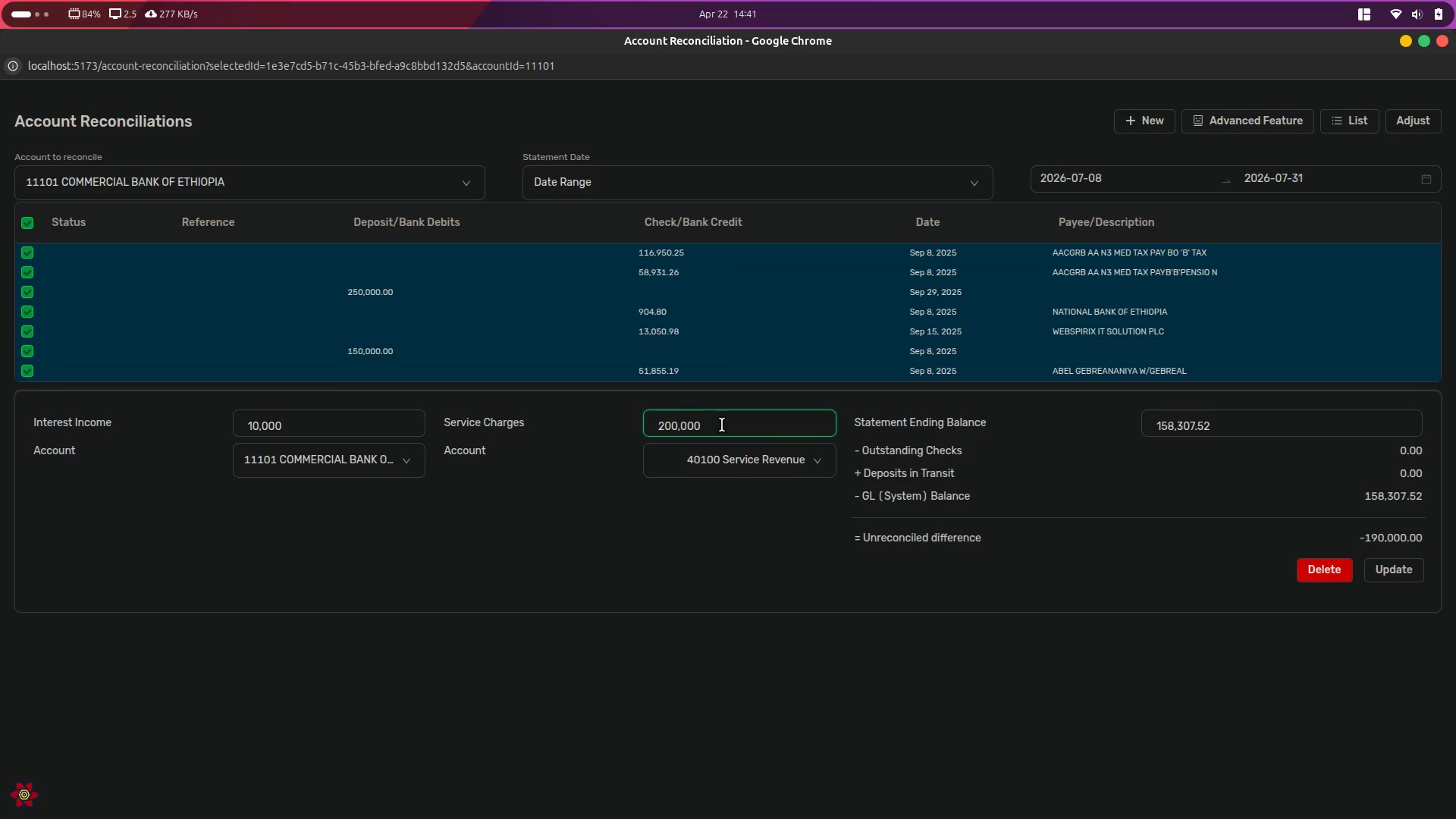 
key(Control+ControlLeft)
 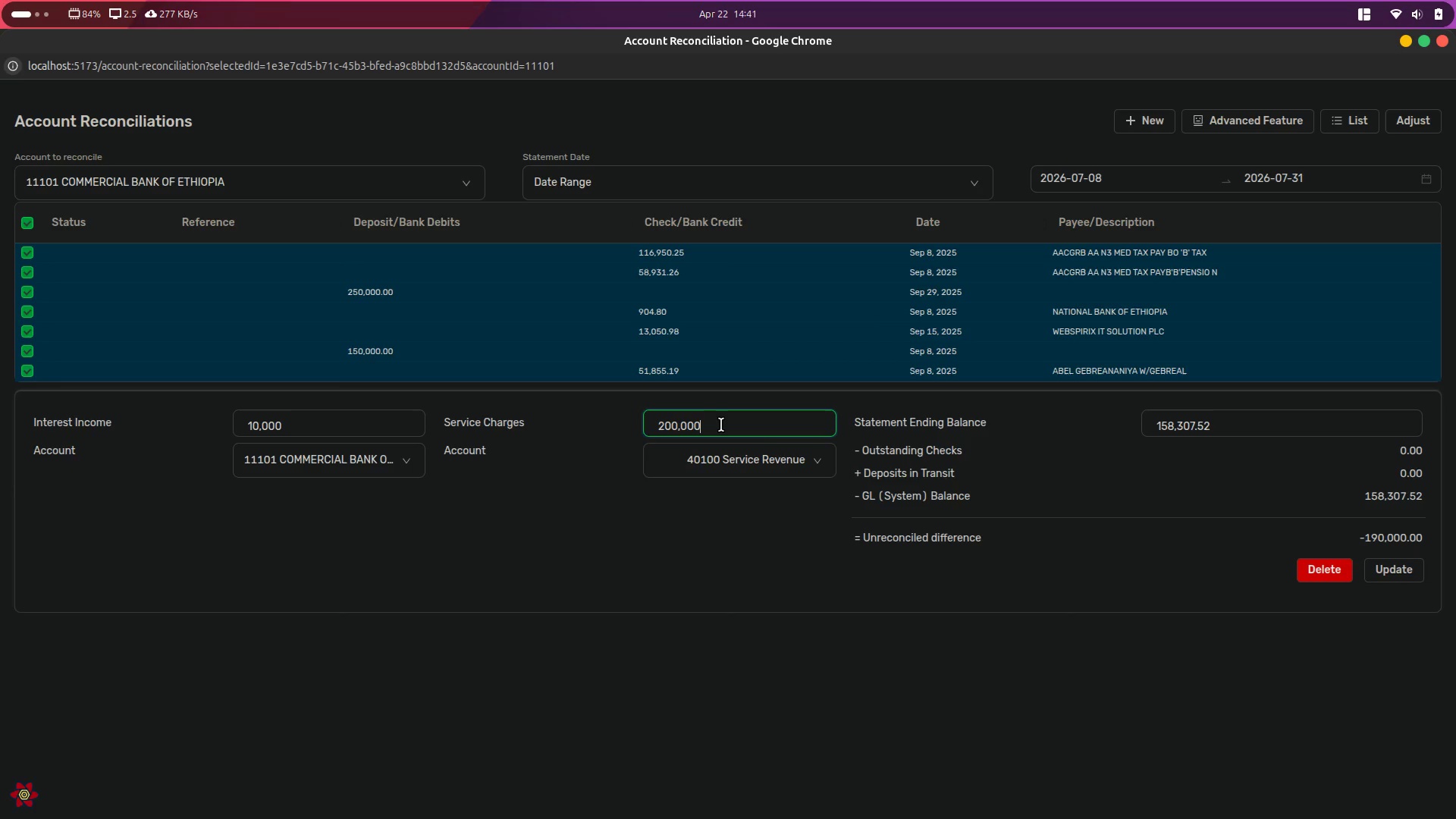 
key(Control+A)
 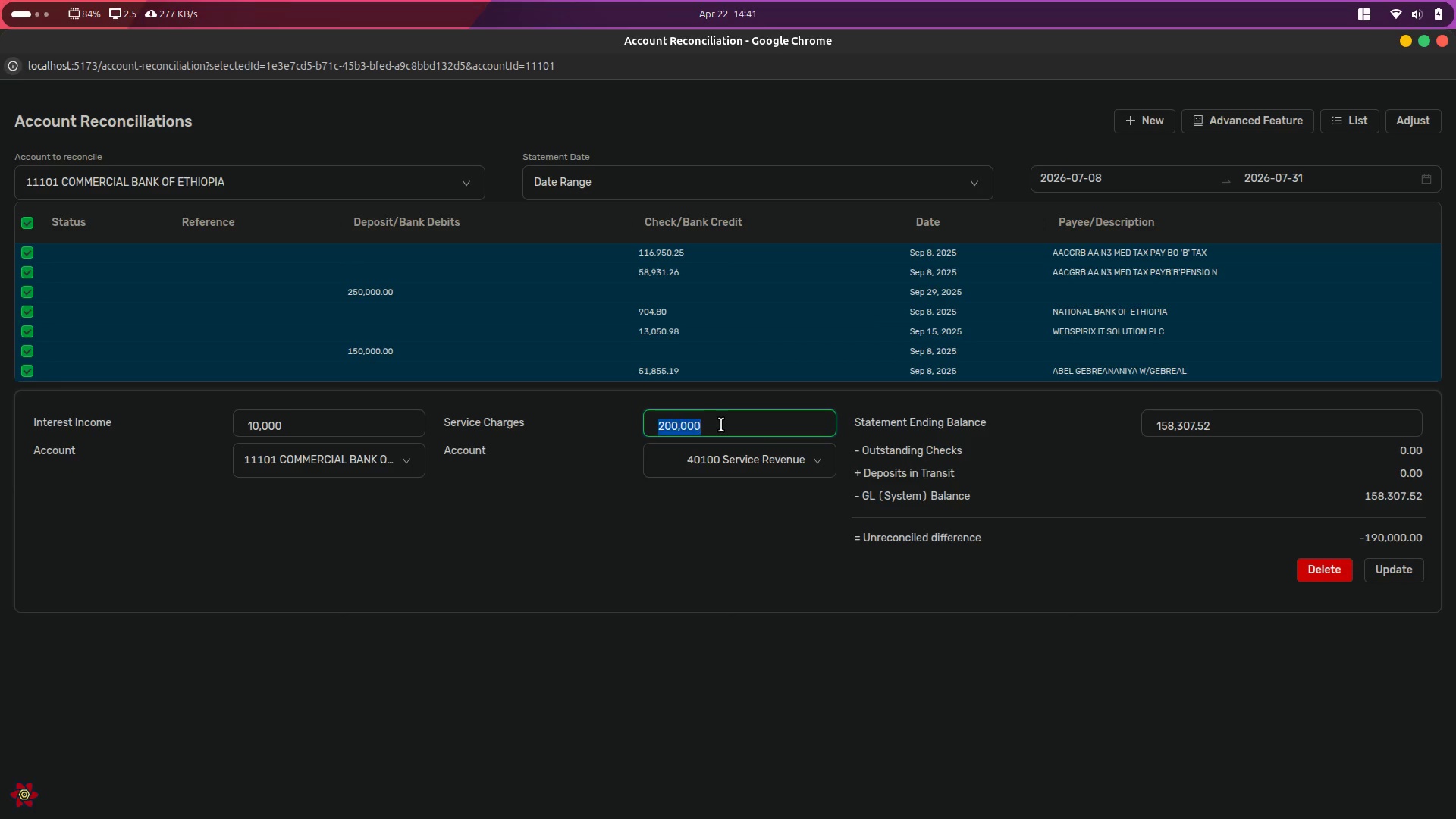 
key(0)
 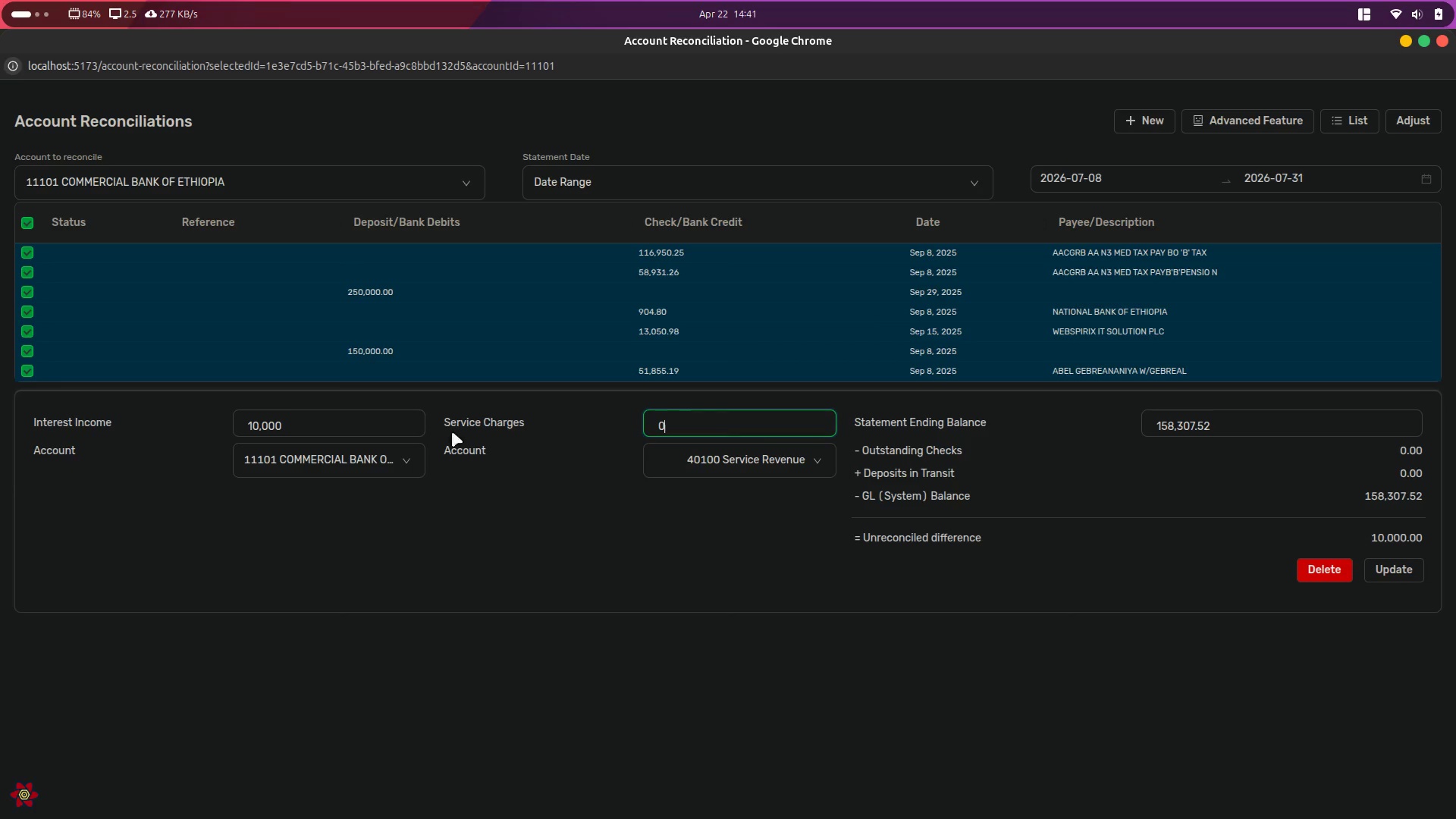 
double_click([354, 425])
 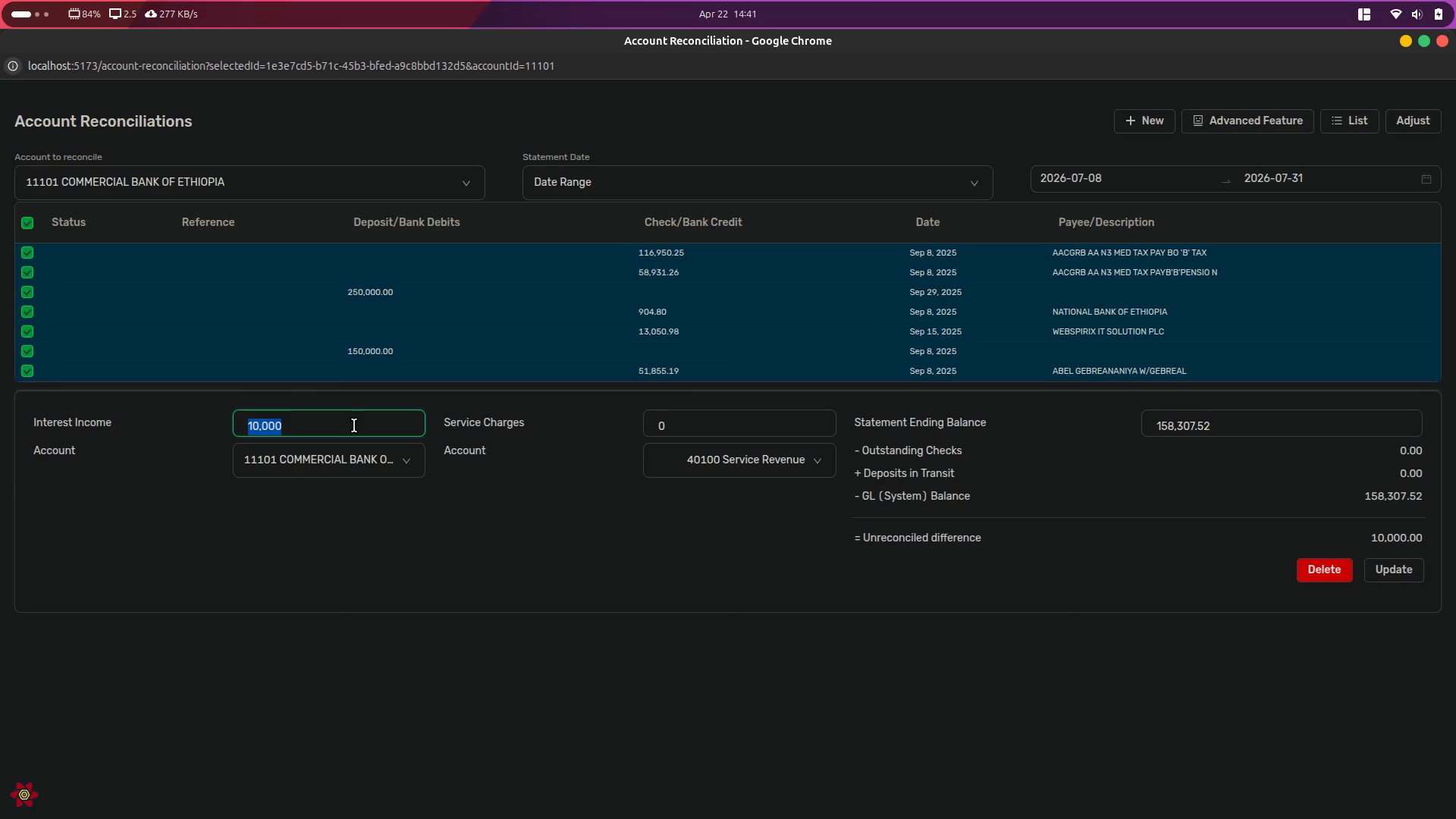 
key(Backspace)
 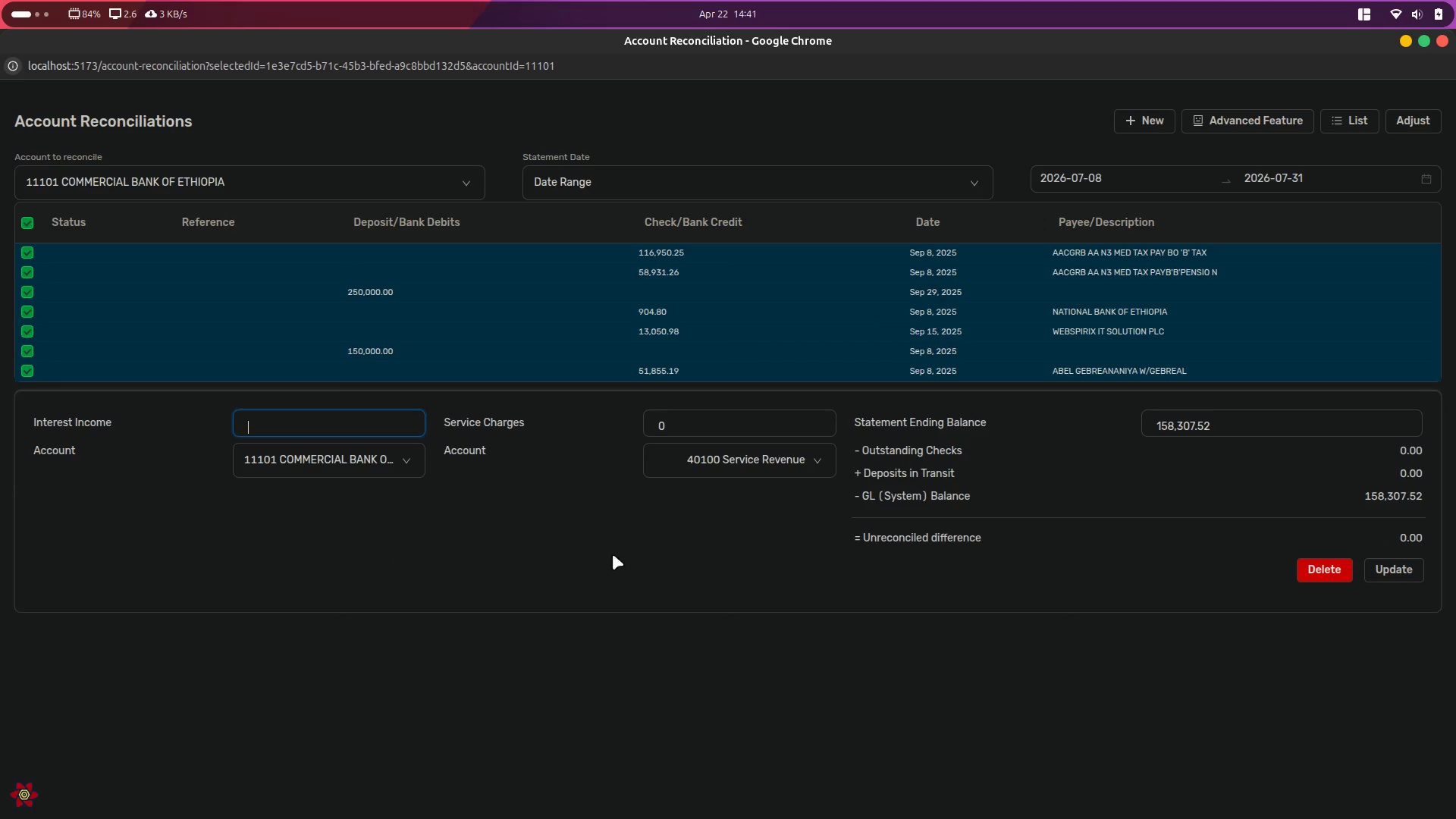 
wait(5.06)
 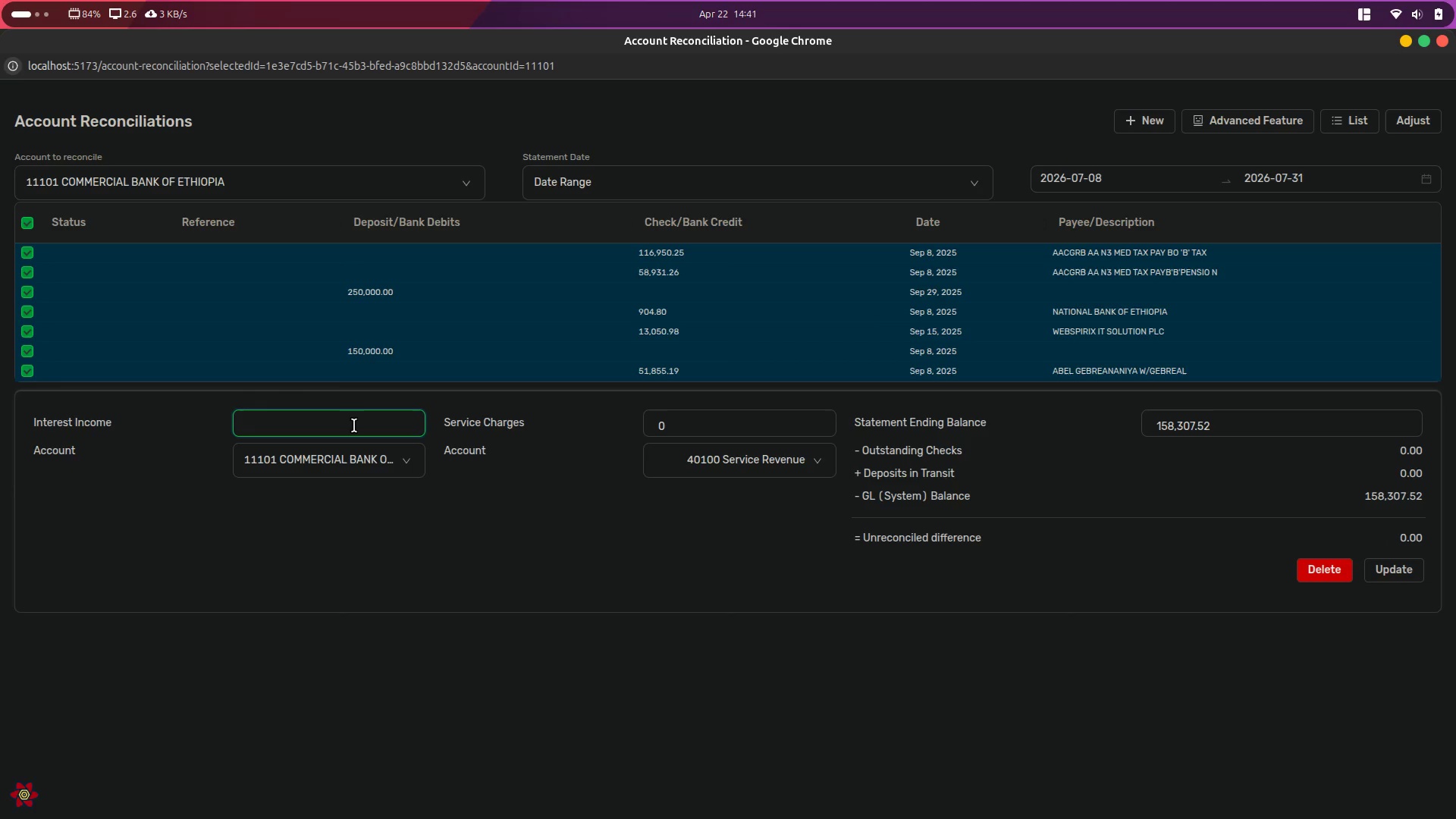 
key(0)
 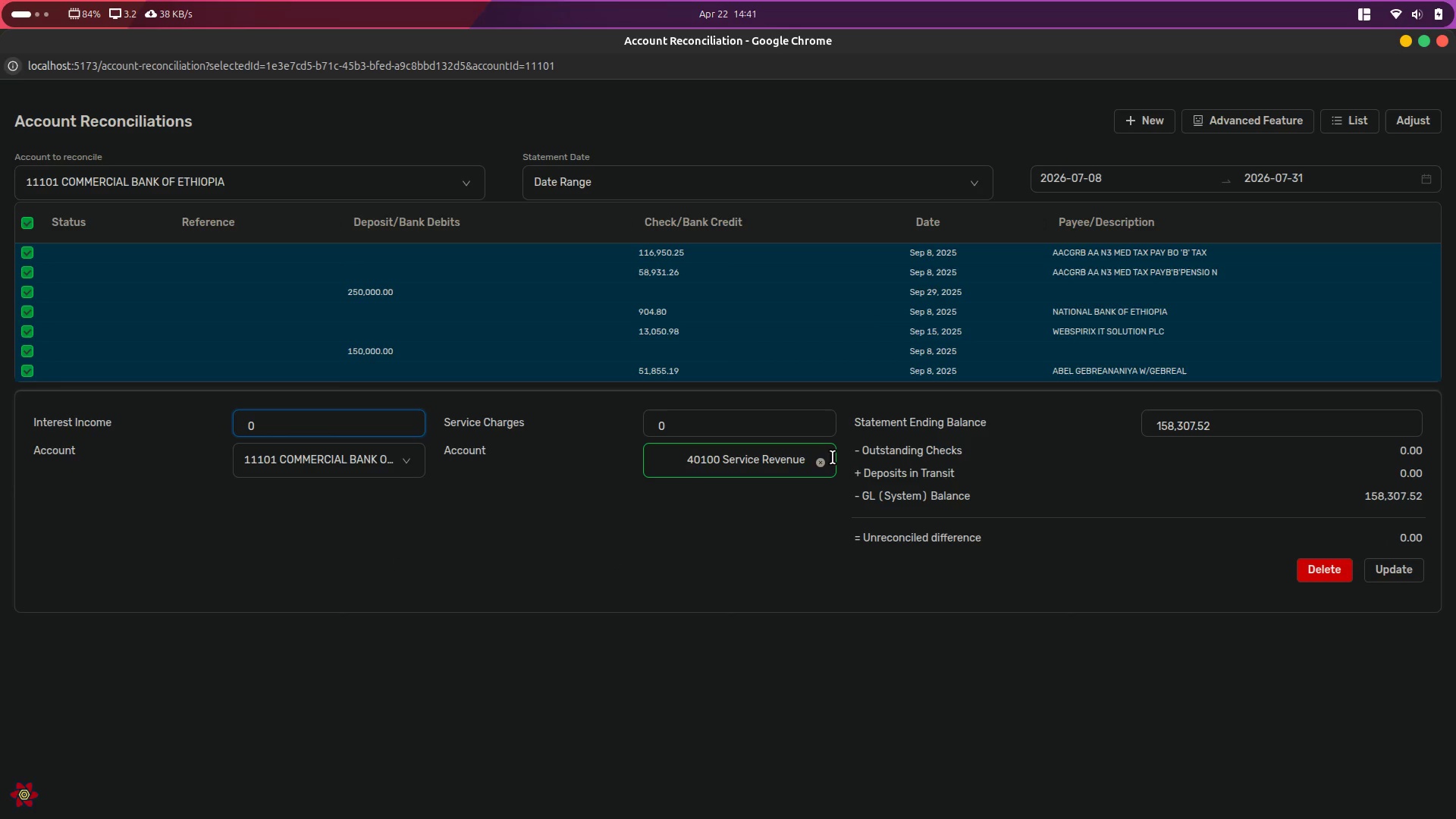 
left_click([824, 461])
 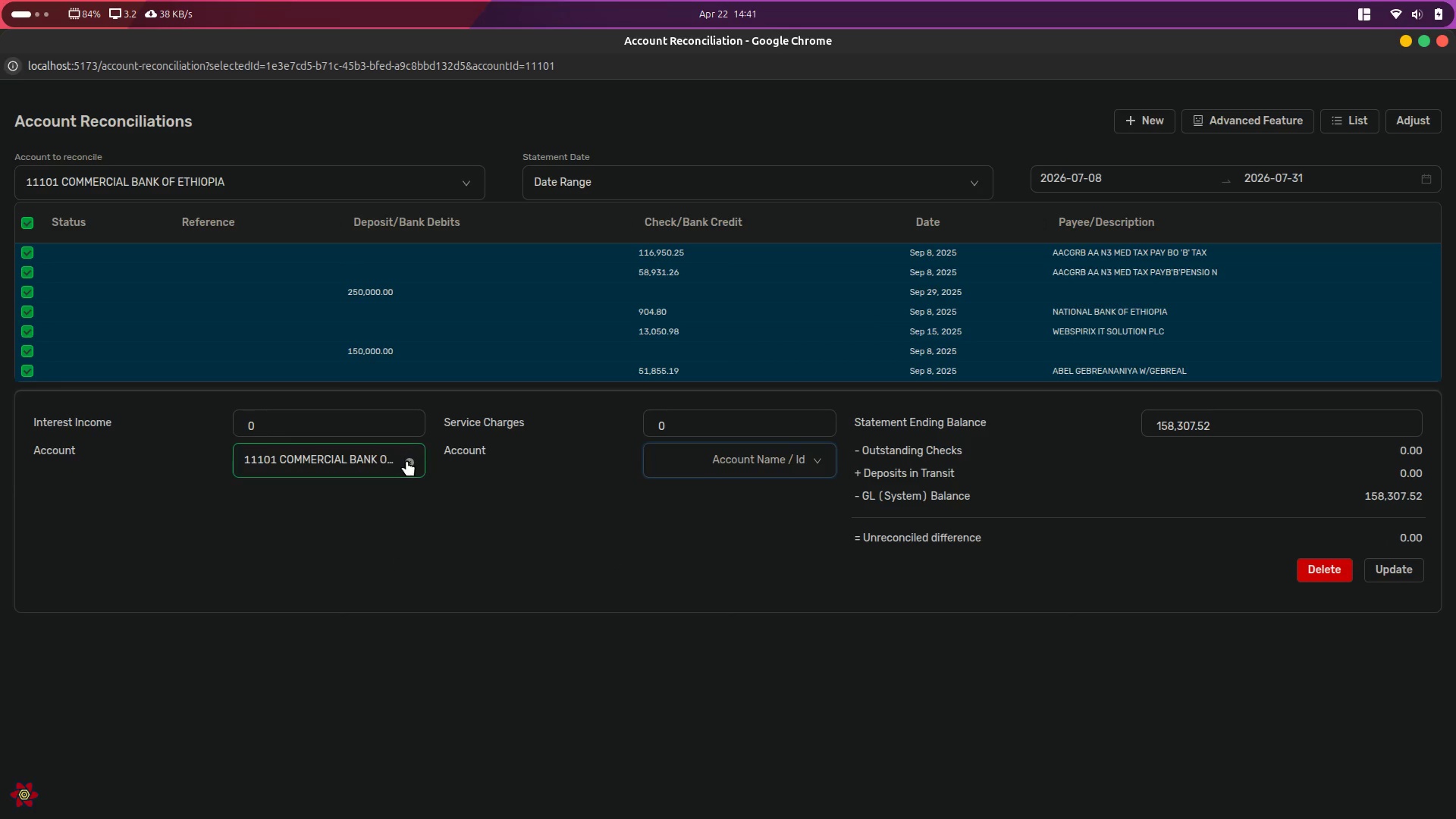 
left_click([407, 461])
 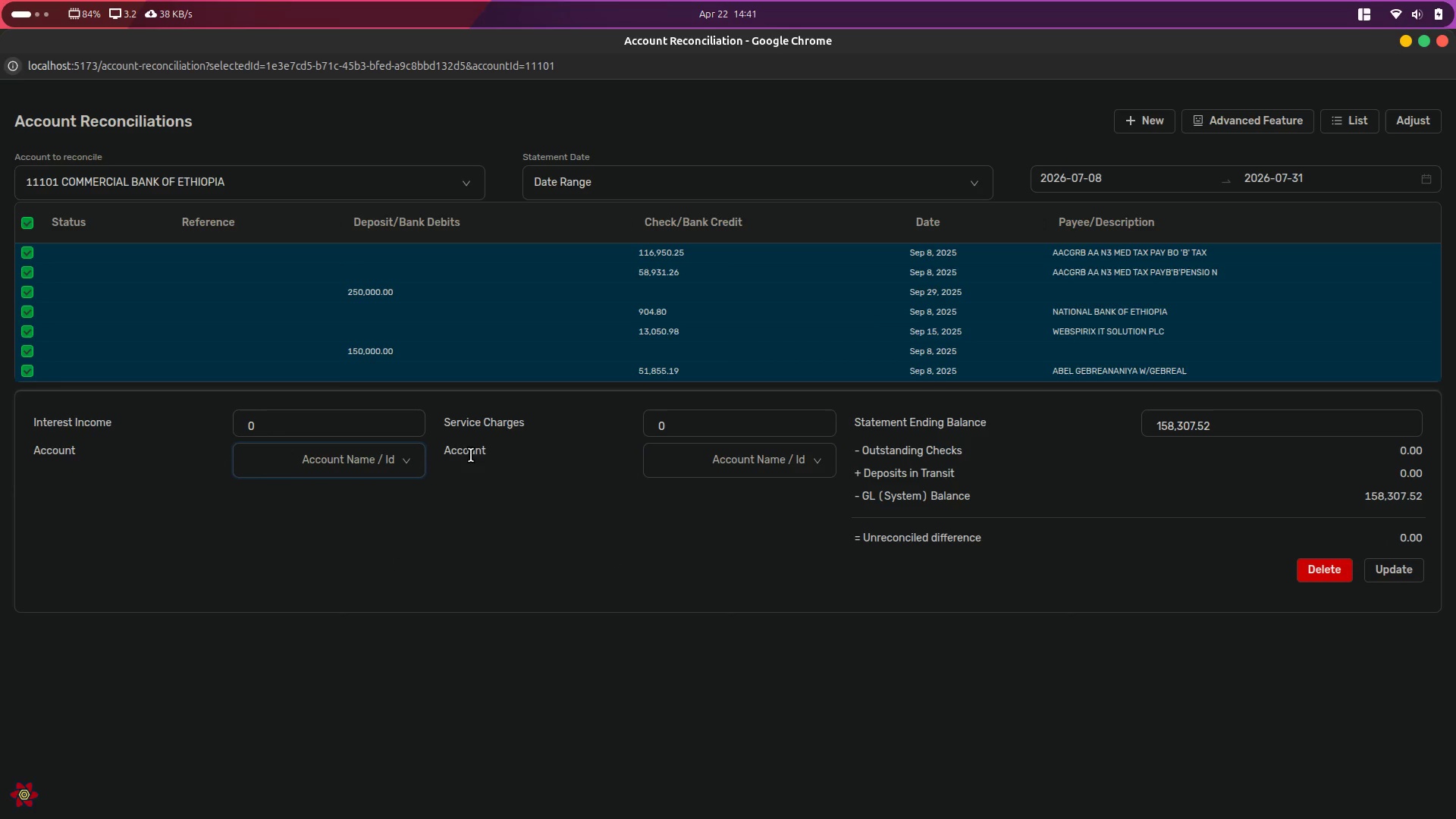 
left_click([701, 582])
 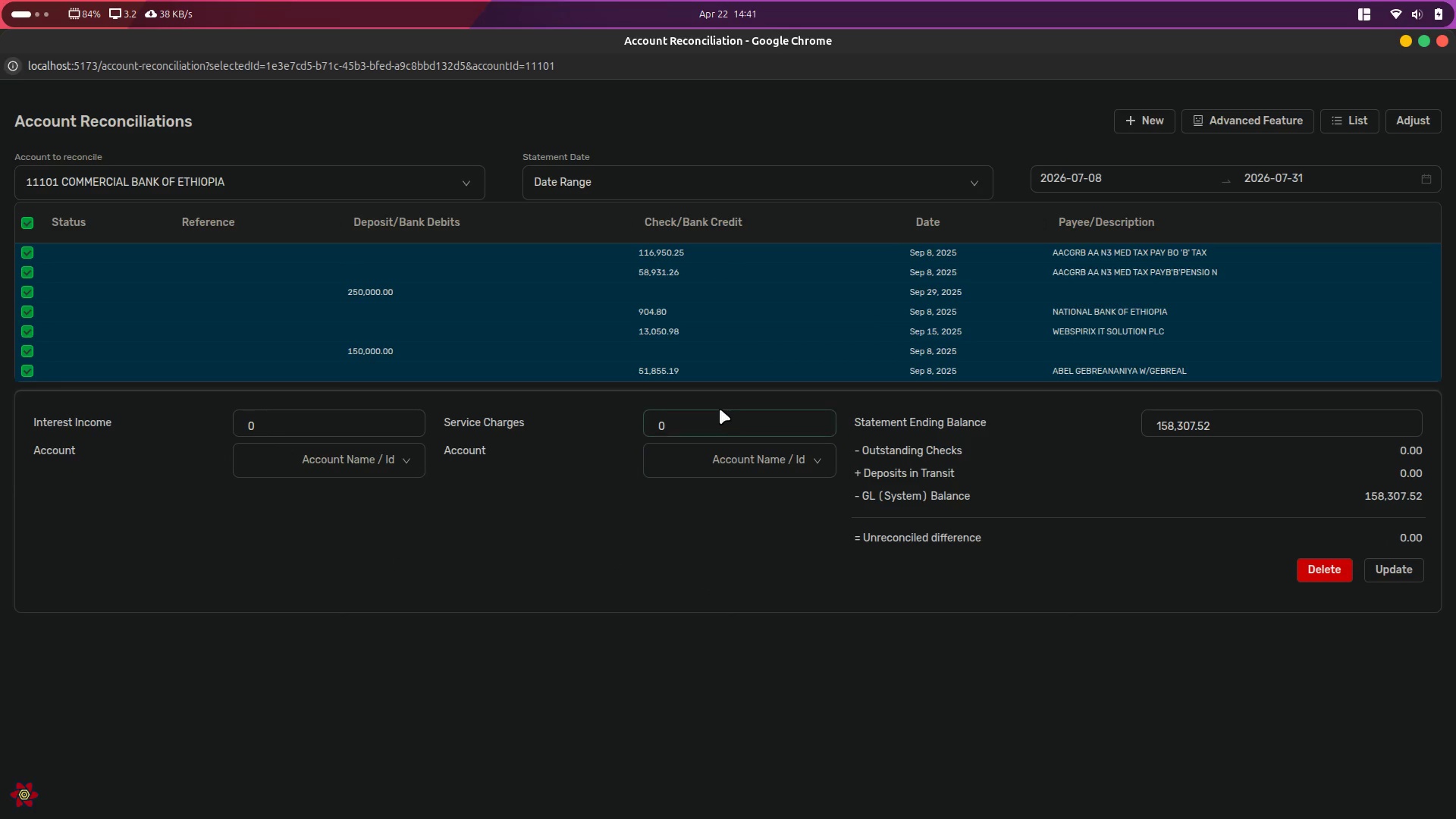 
left_click([704, 428])
 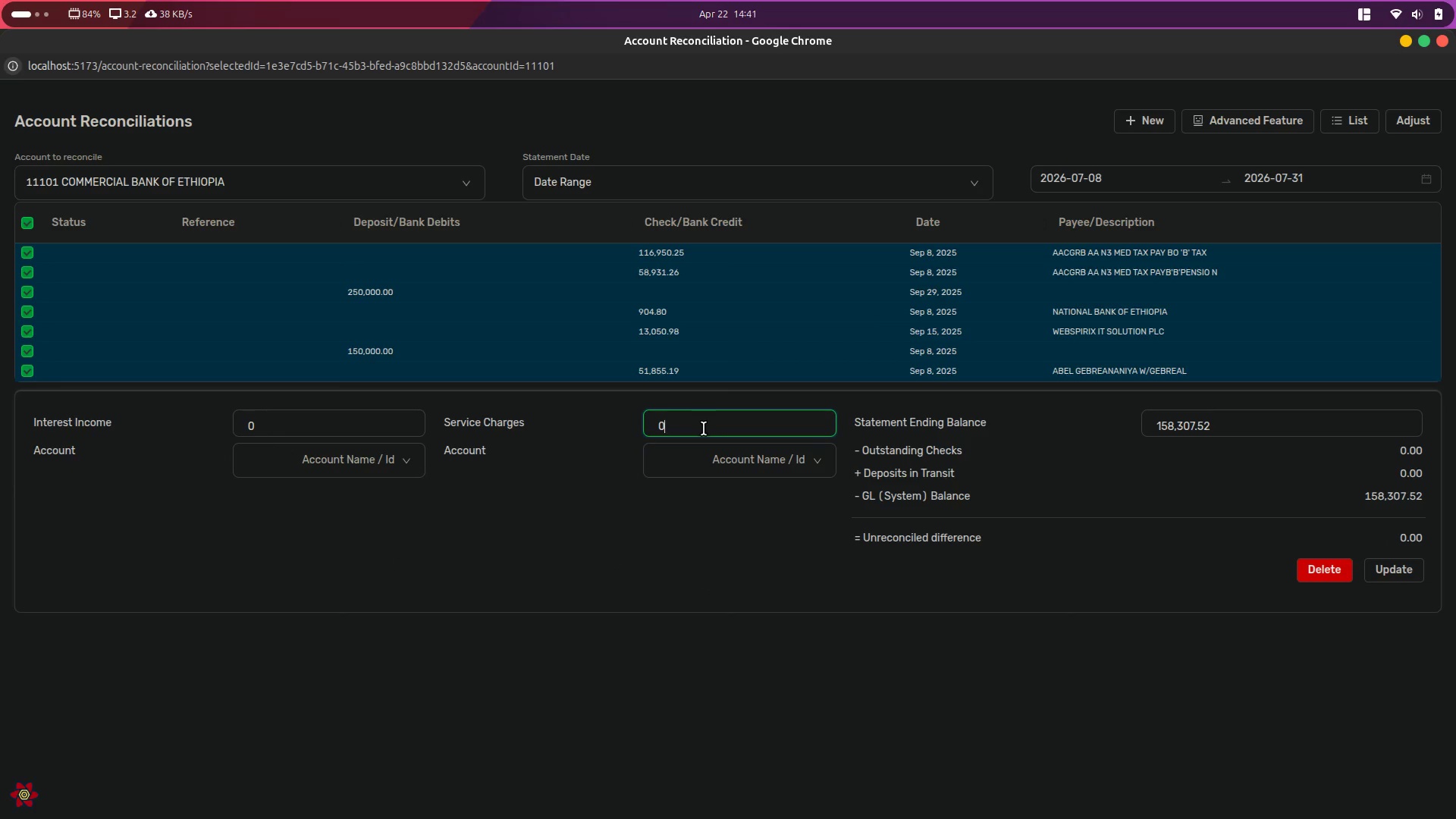 
key(Backspace)
 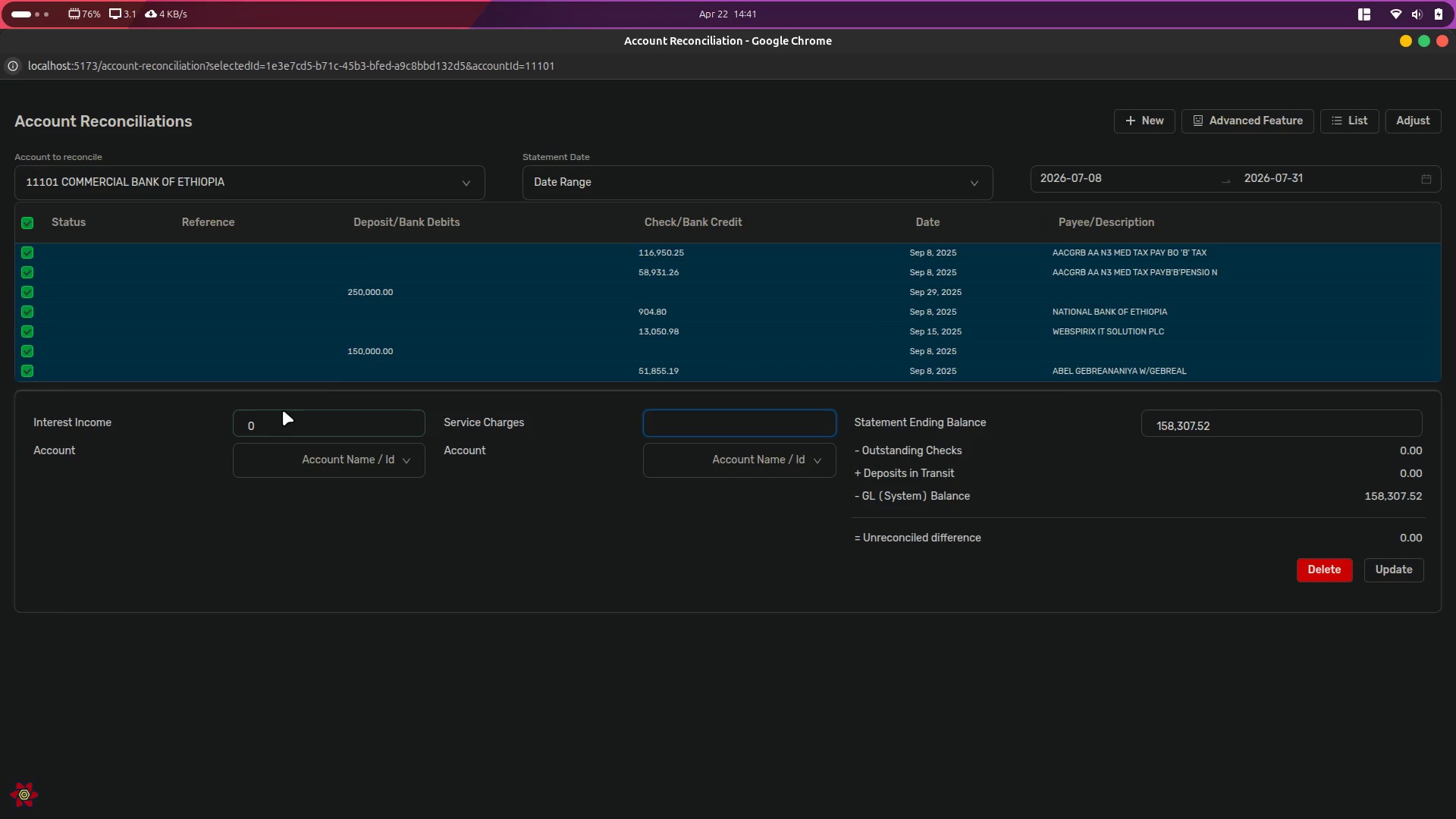 
left_click([284, 413])
 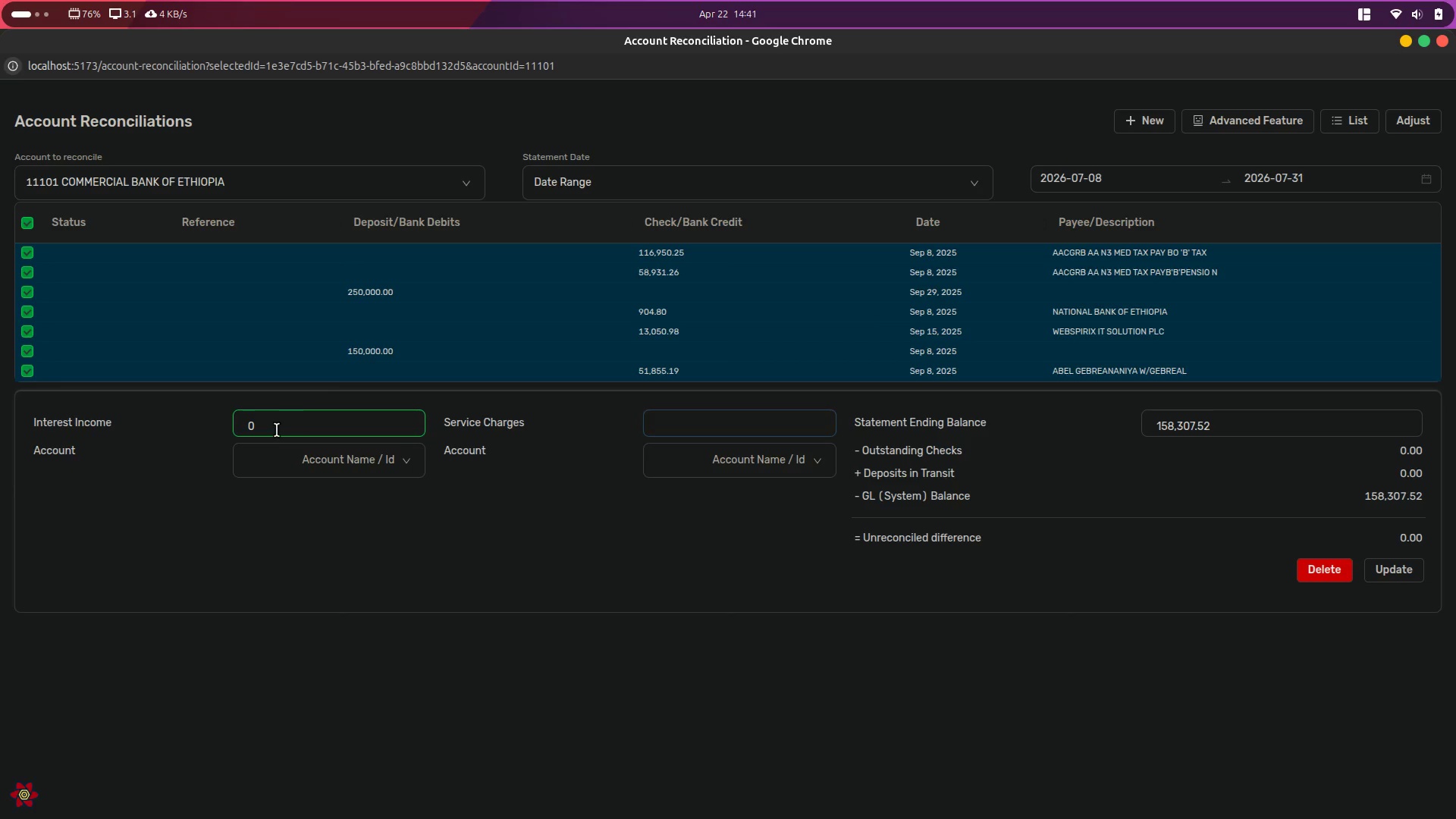 
left_click([276, 431])
 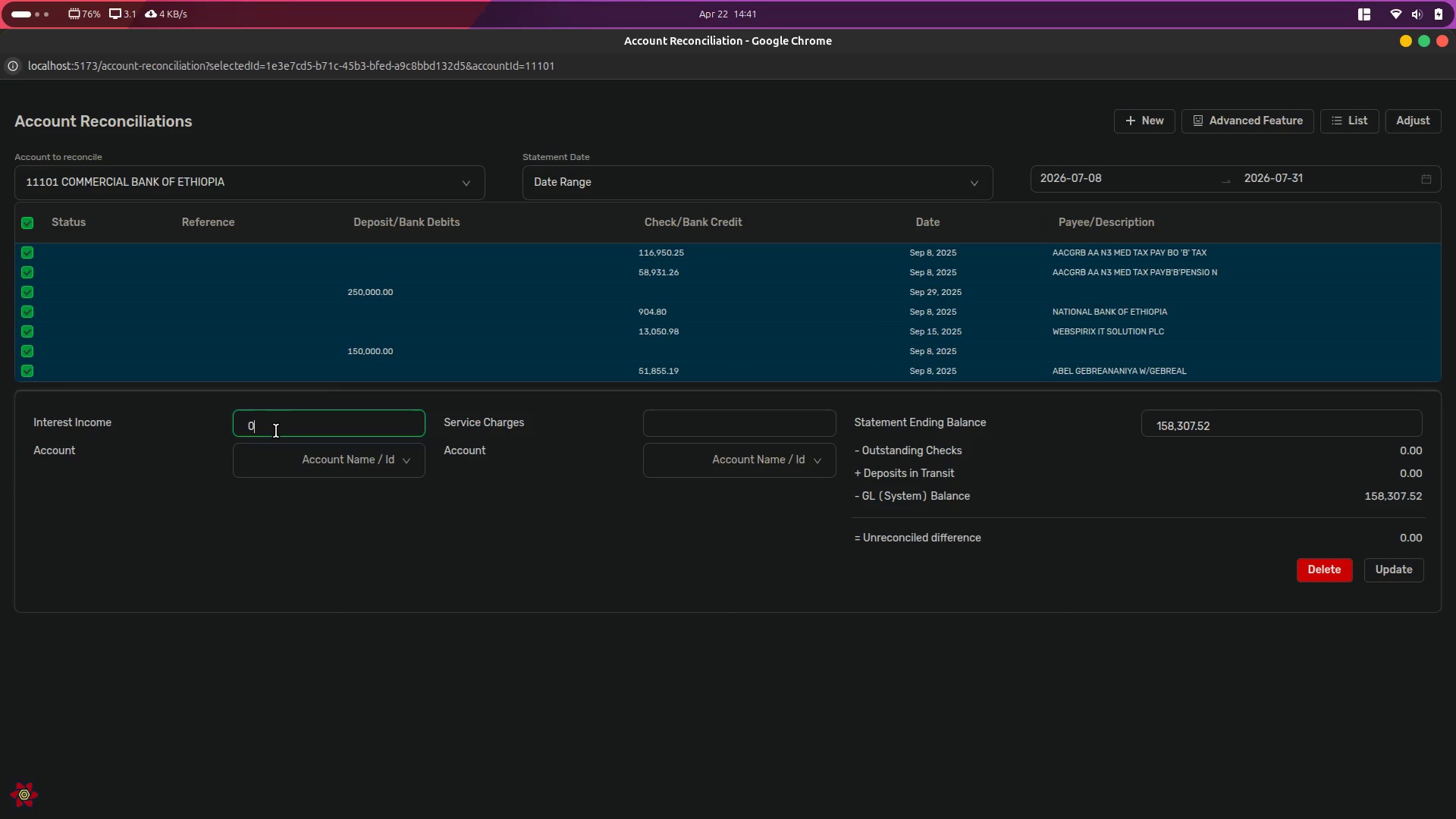 
key(Backspace)
 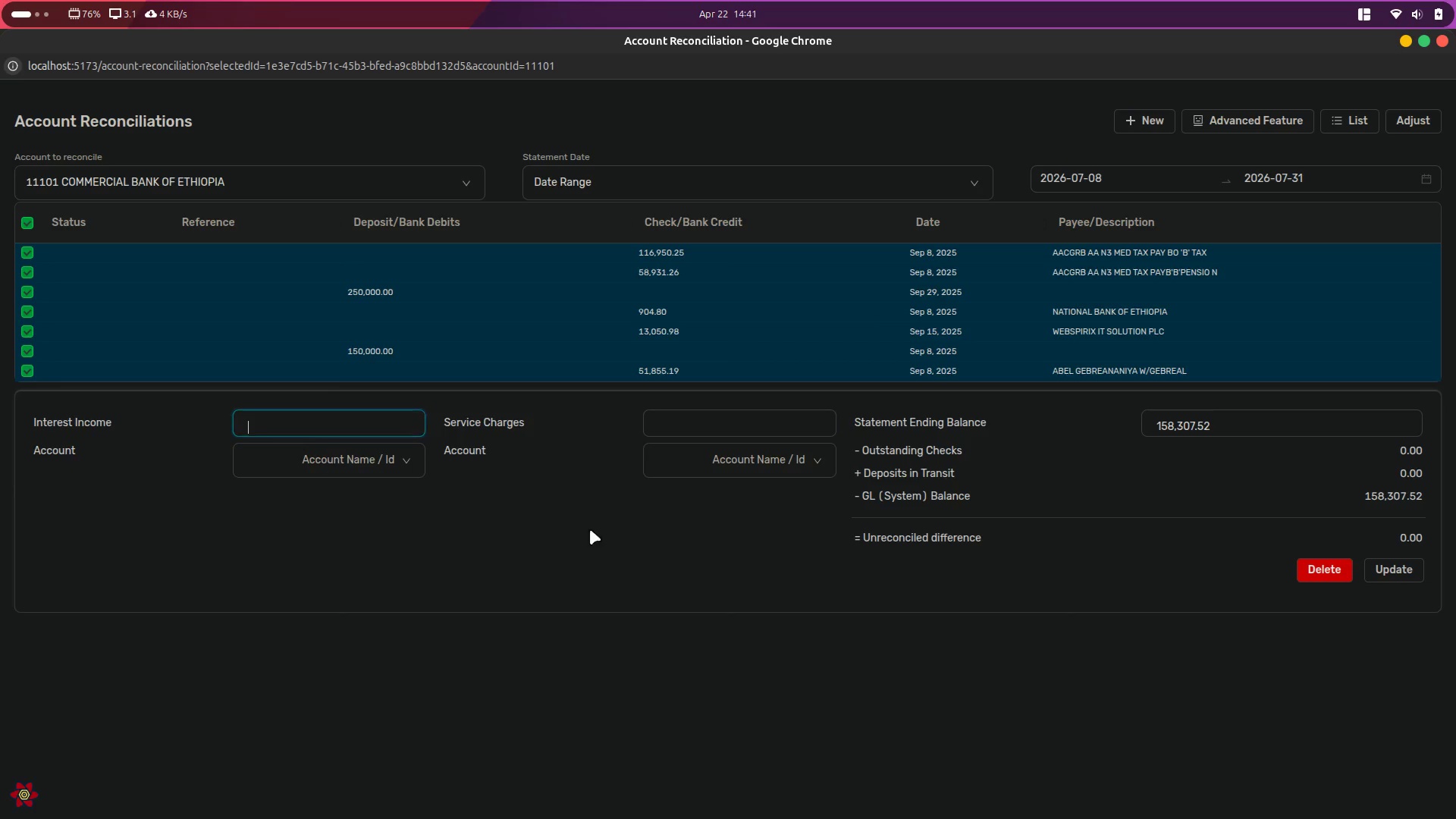 
left_click([688, 552])
 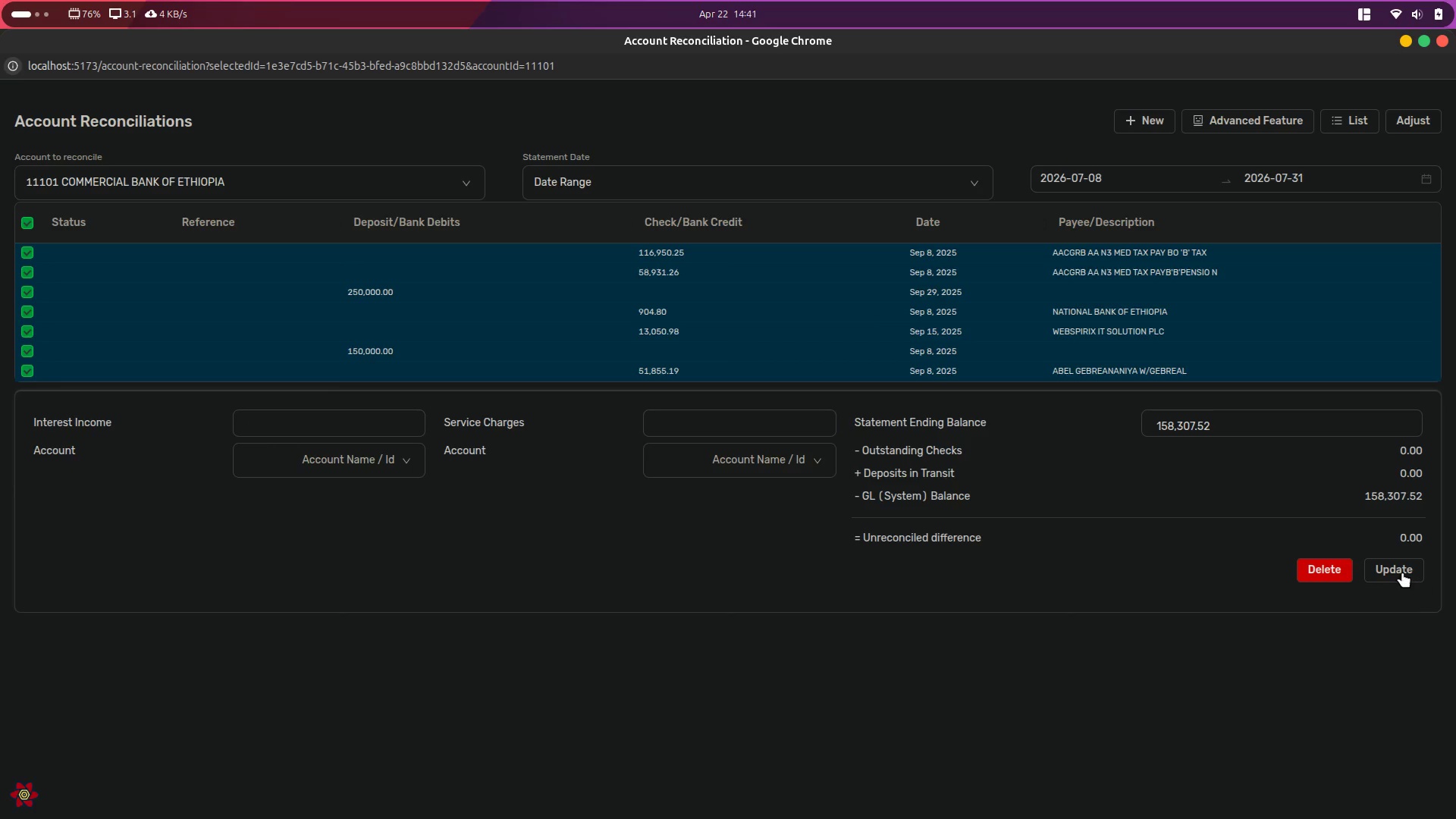 
left_click([1396, 571])
 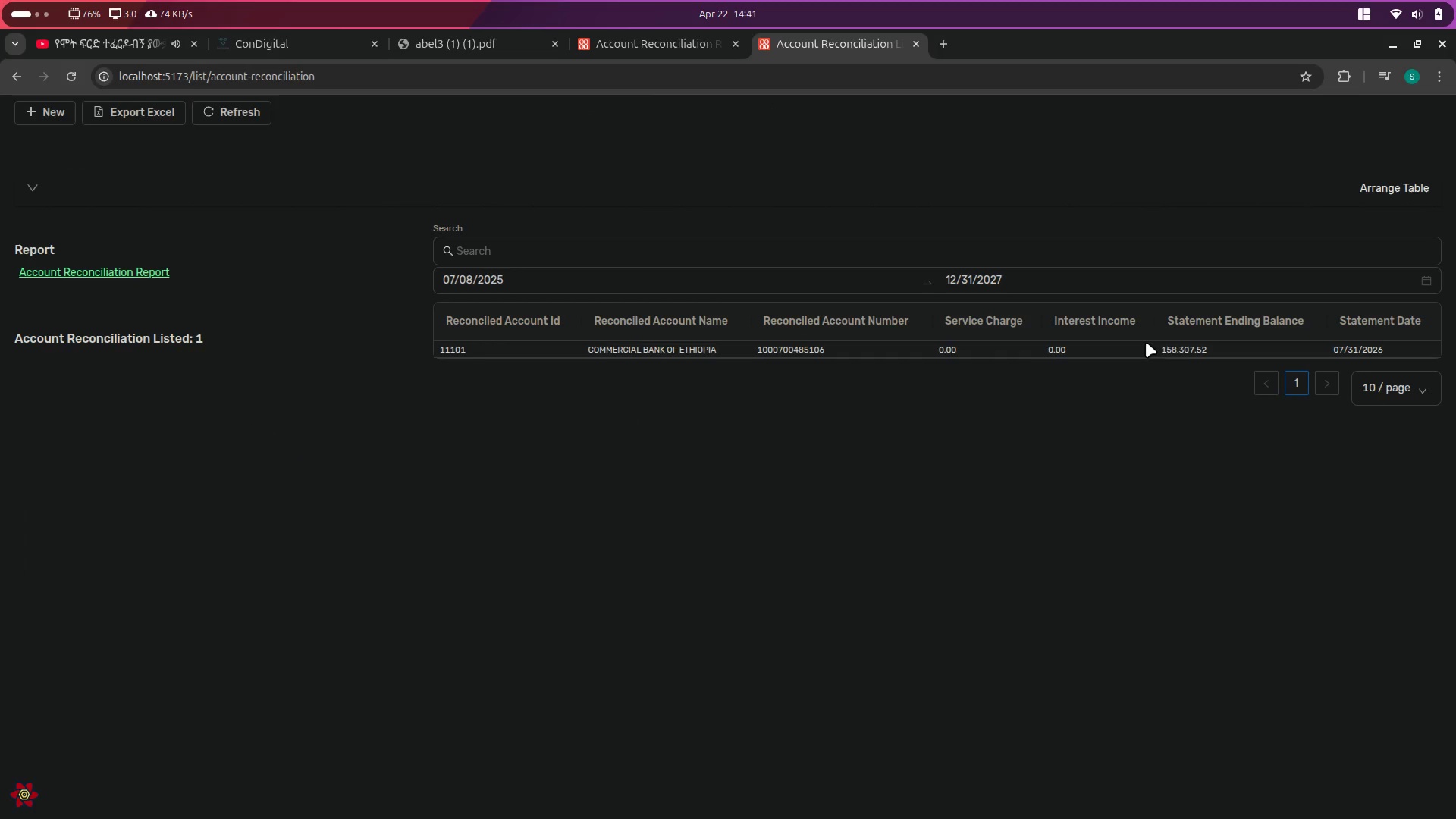 
wait(5.11)
 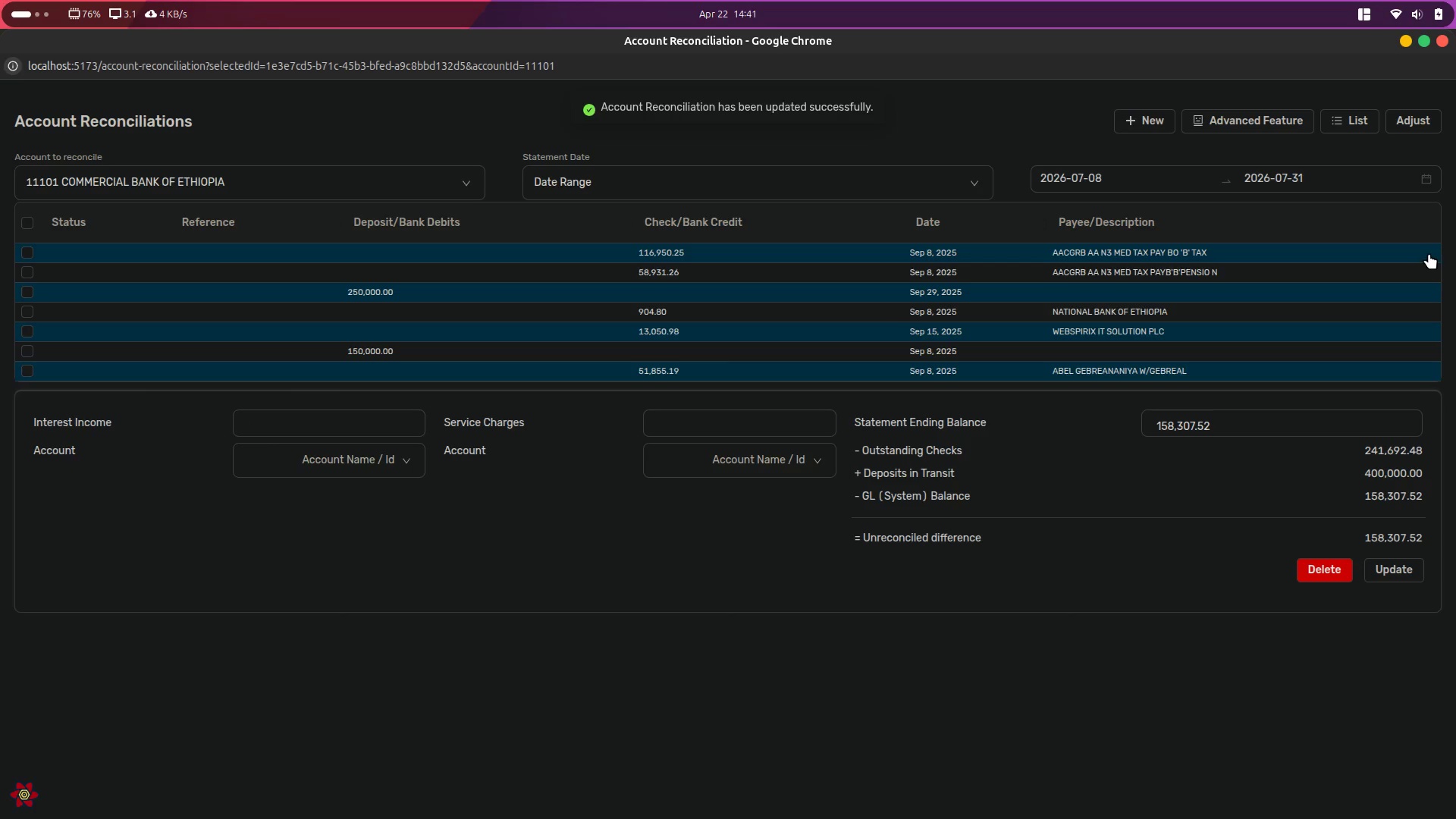 
left_click([232, 112])
 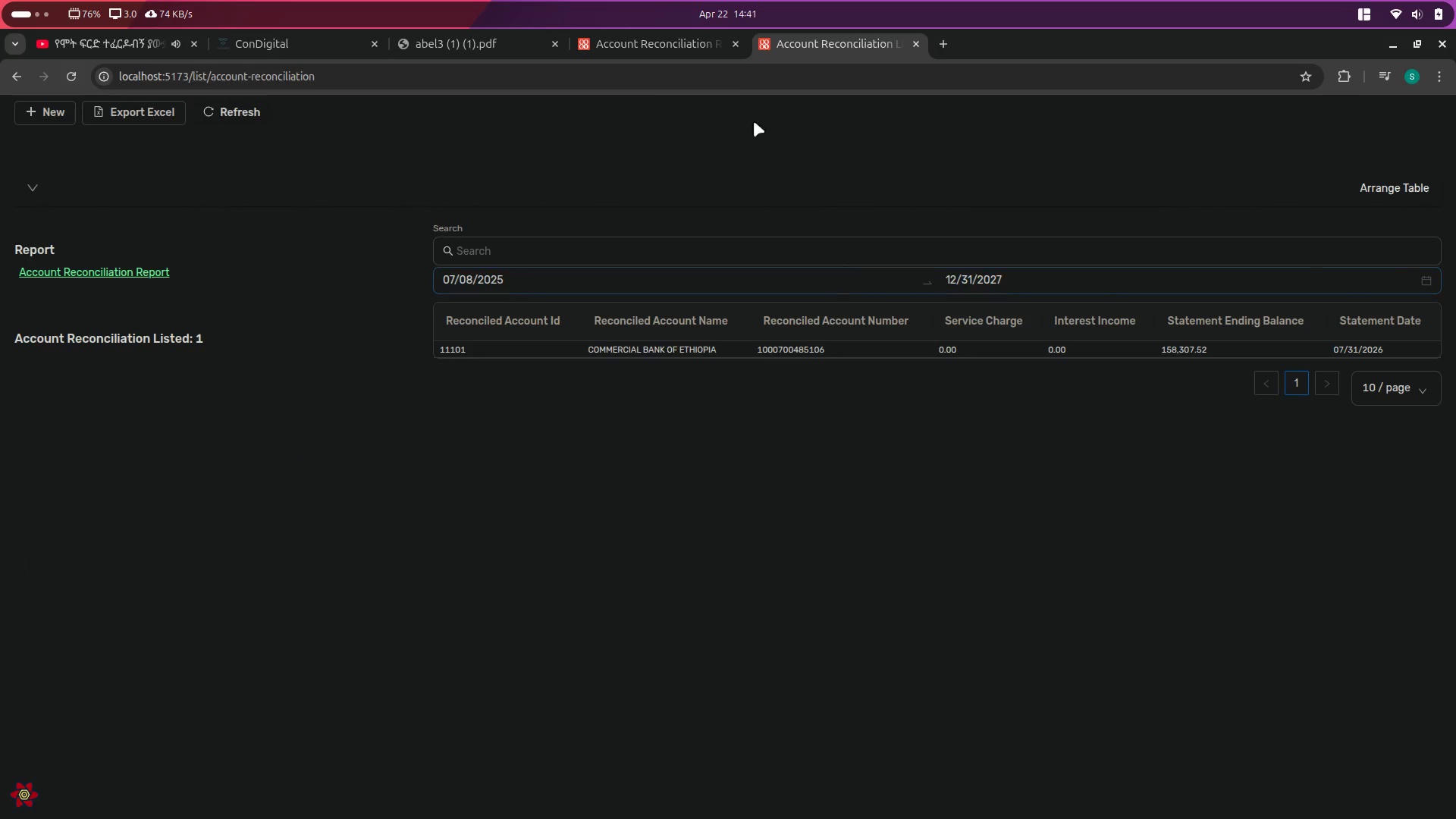 
left_click([682, 47])
 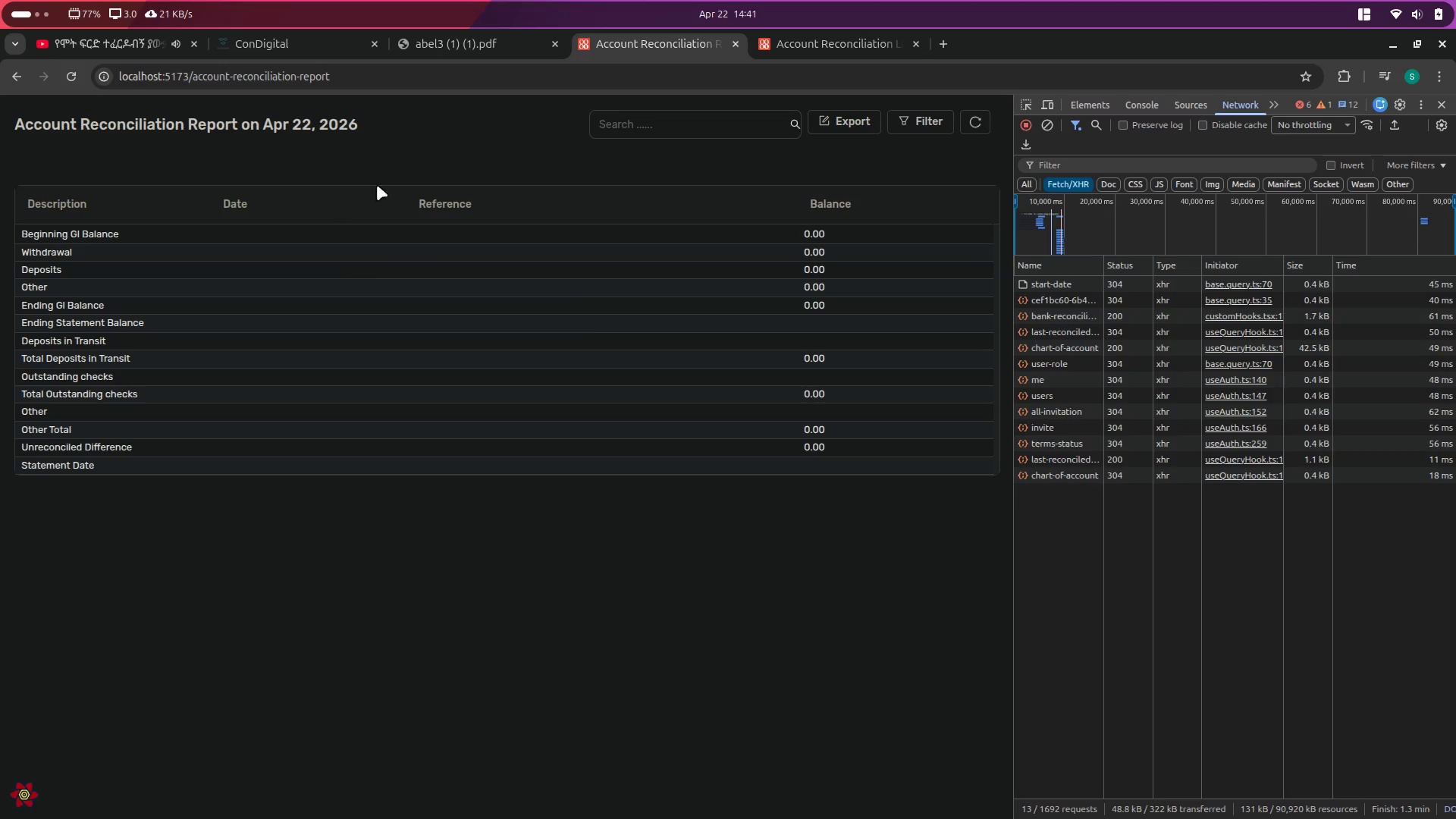 
left_click([981, 120])
 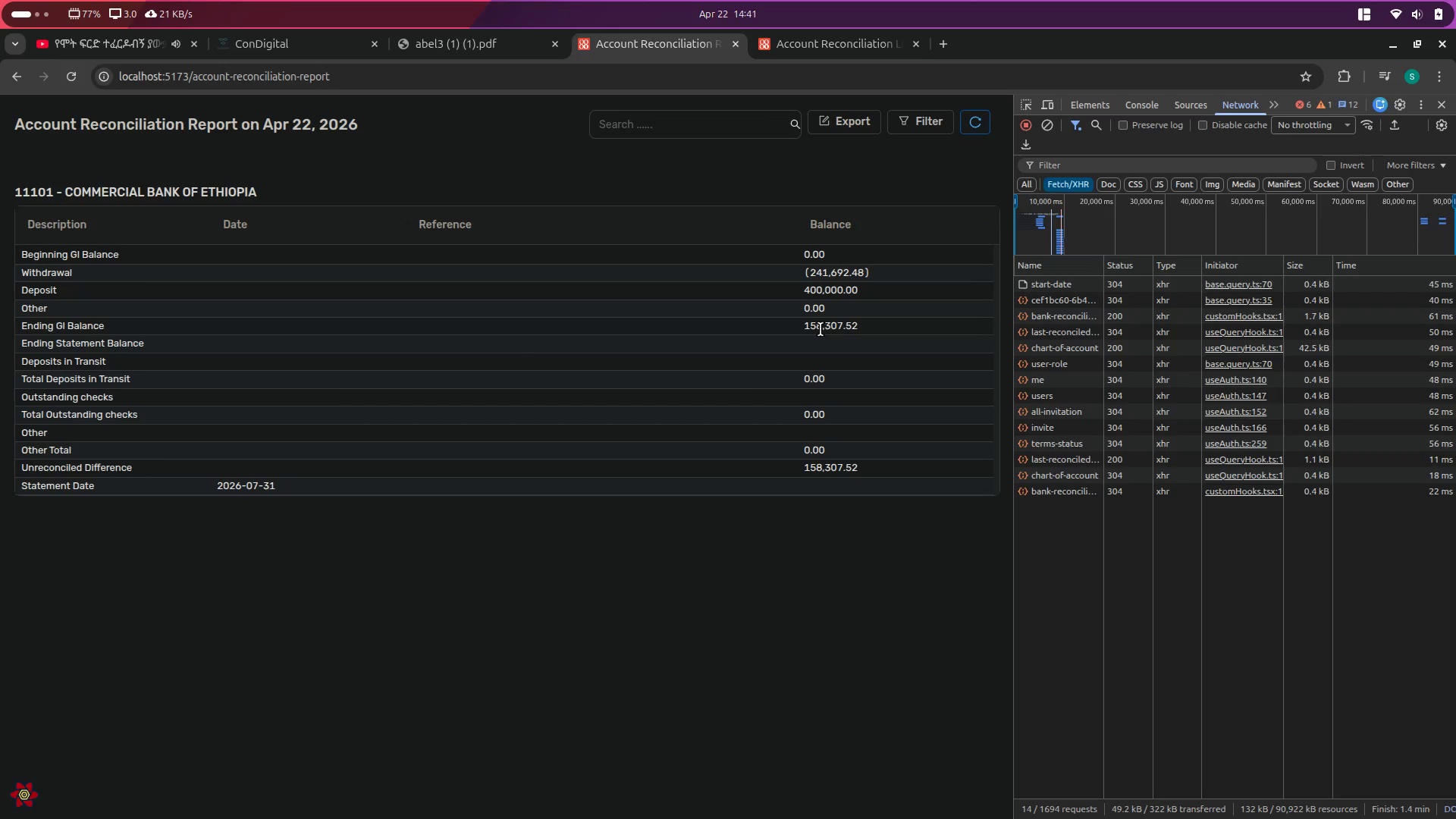 
left_click([778, 41])
 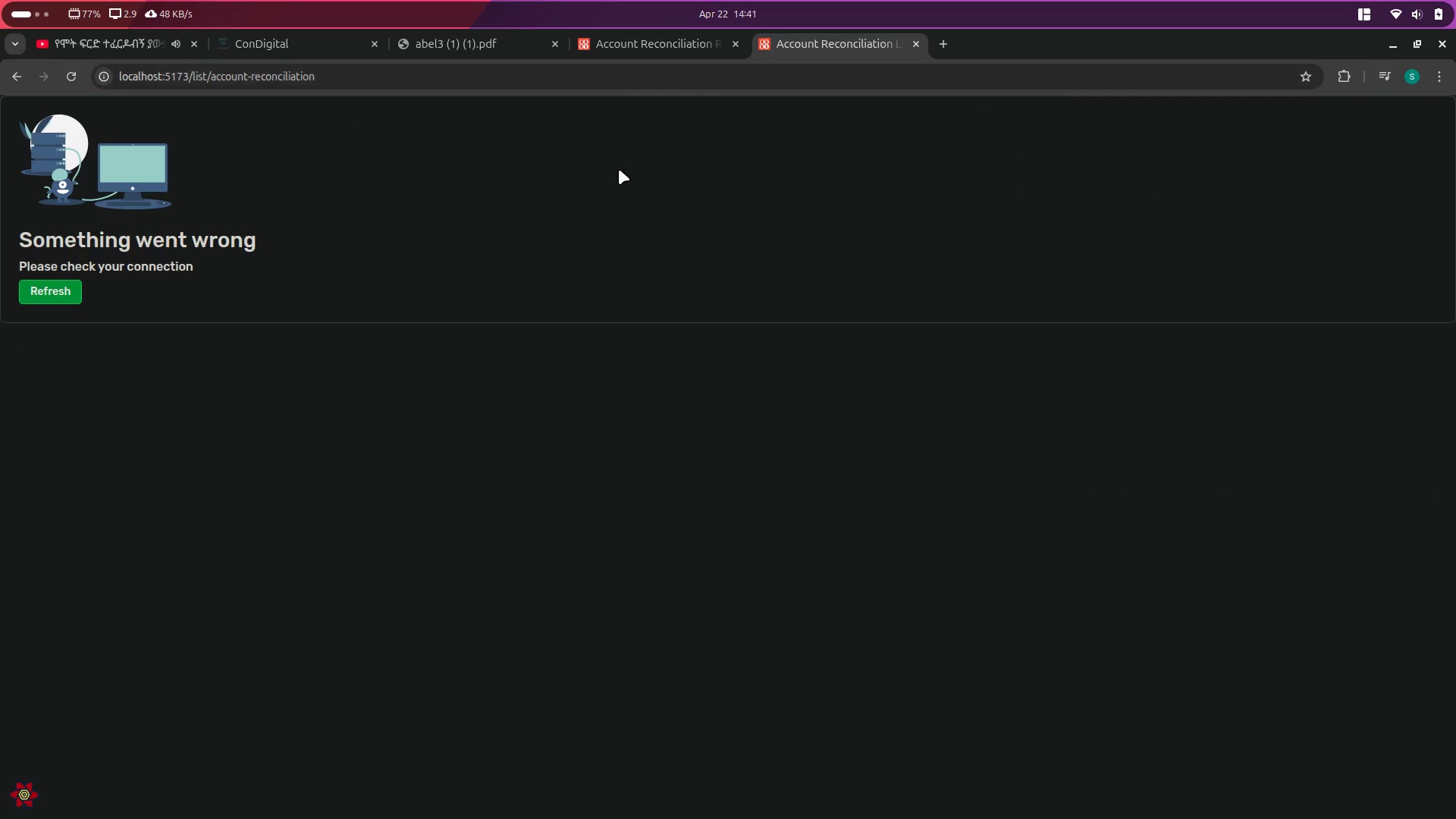 
key(Control+Shift+I)
 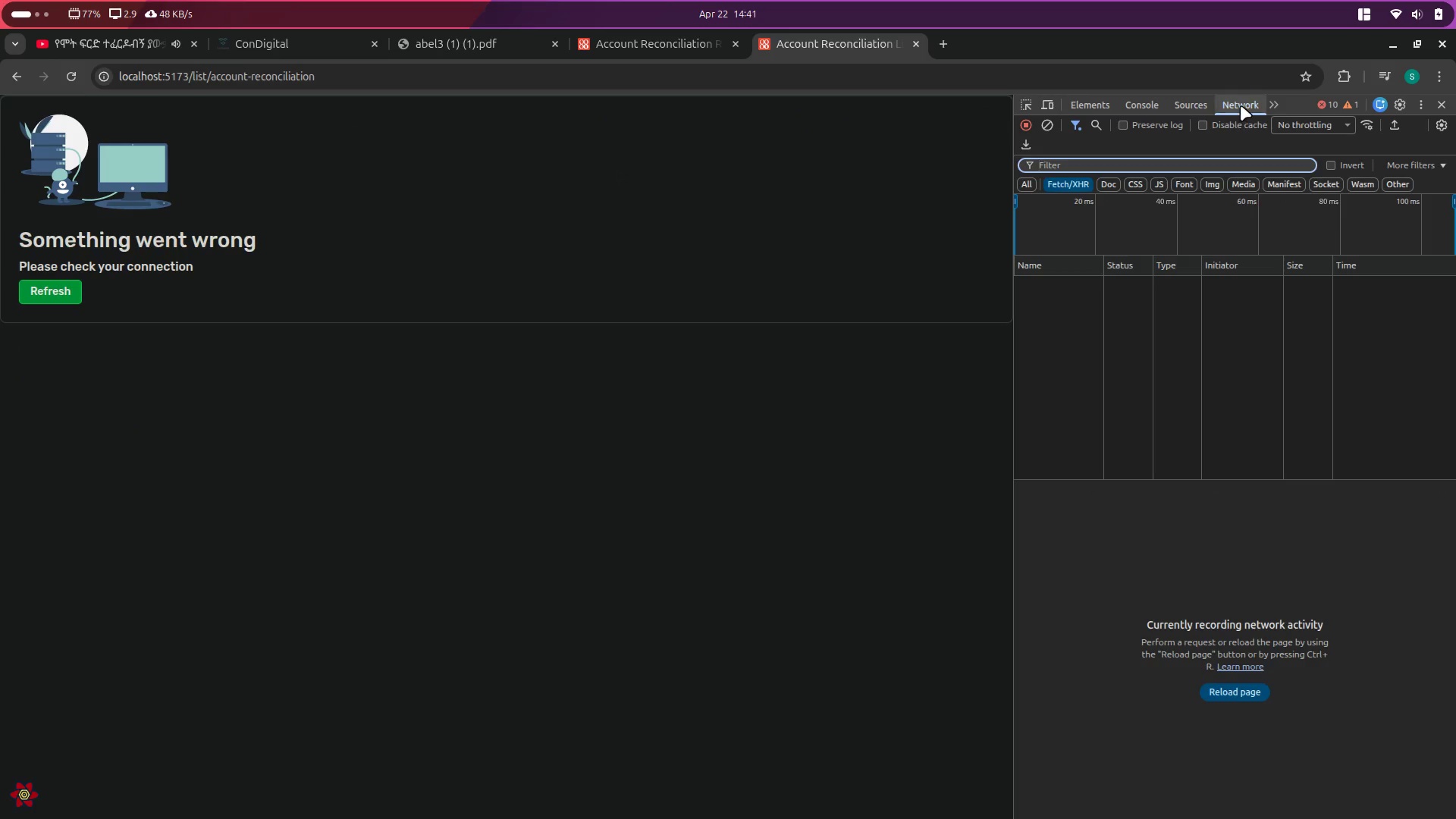 
left_click([1123, 100])
 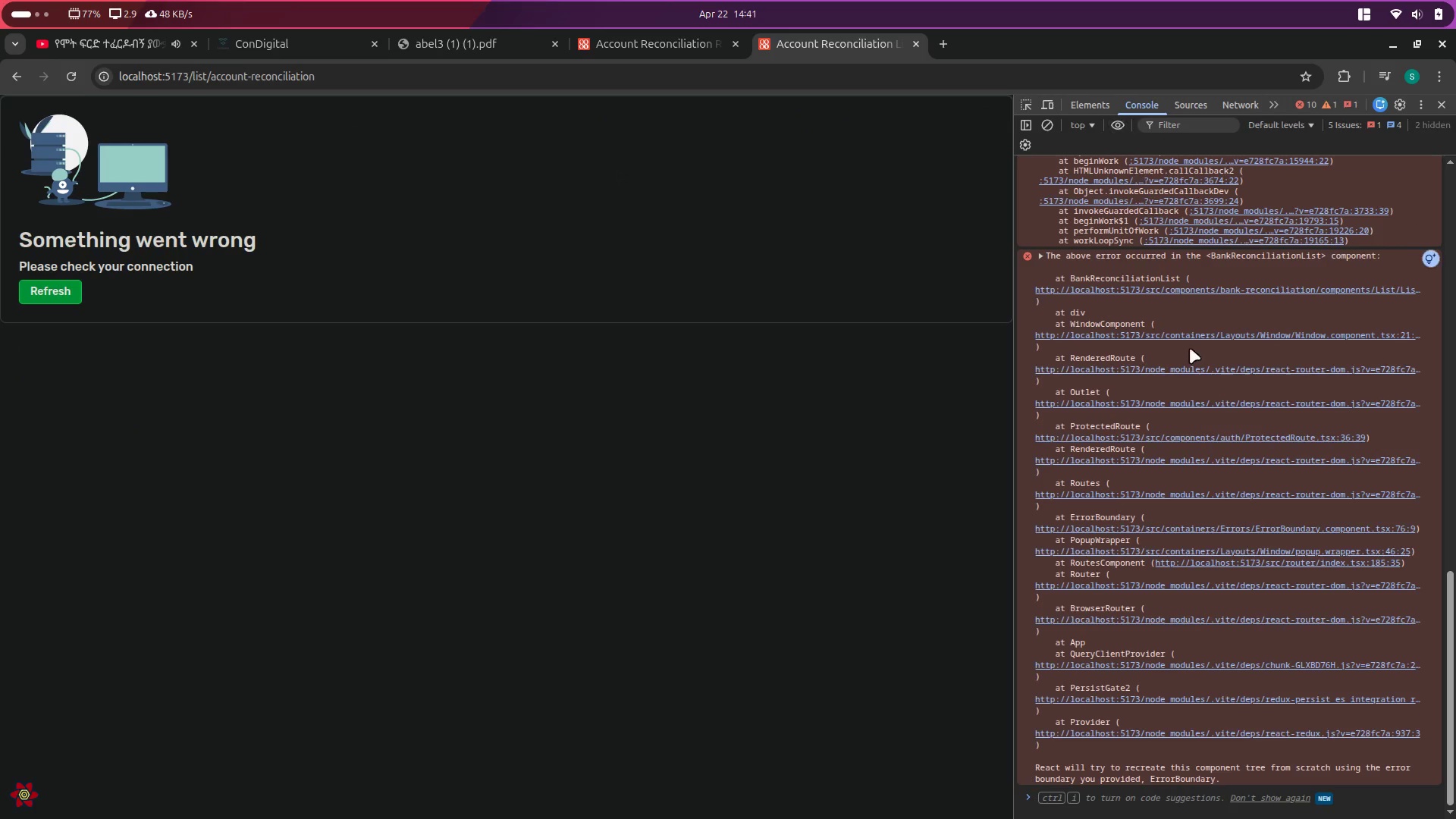 
scroll: coordinate [1124, 569], scroll_direction: down, amount: 3.0
 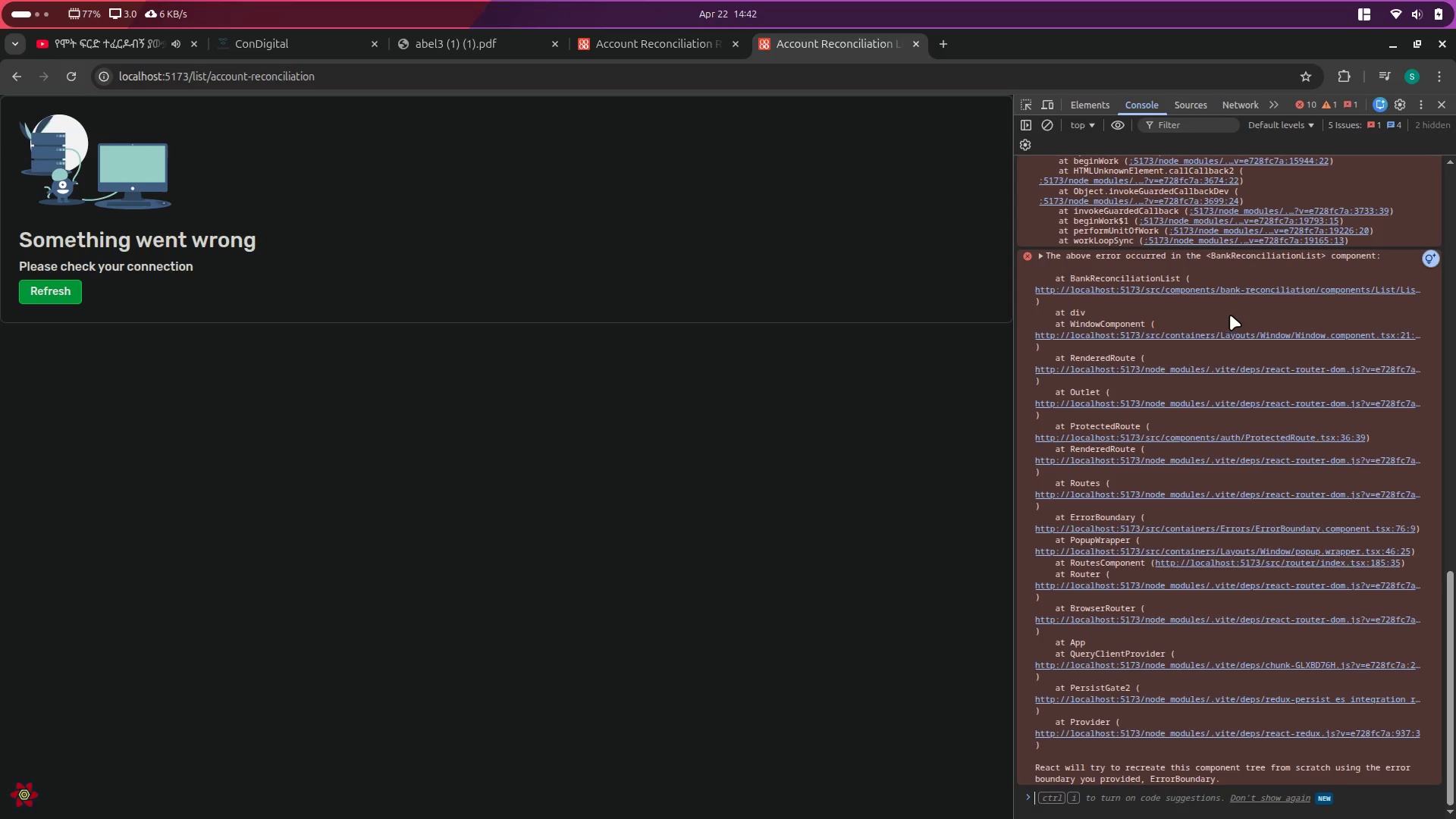 
wait(5.06)
 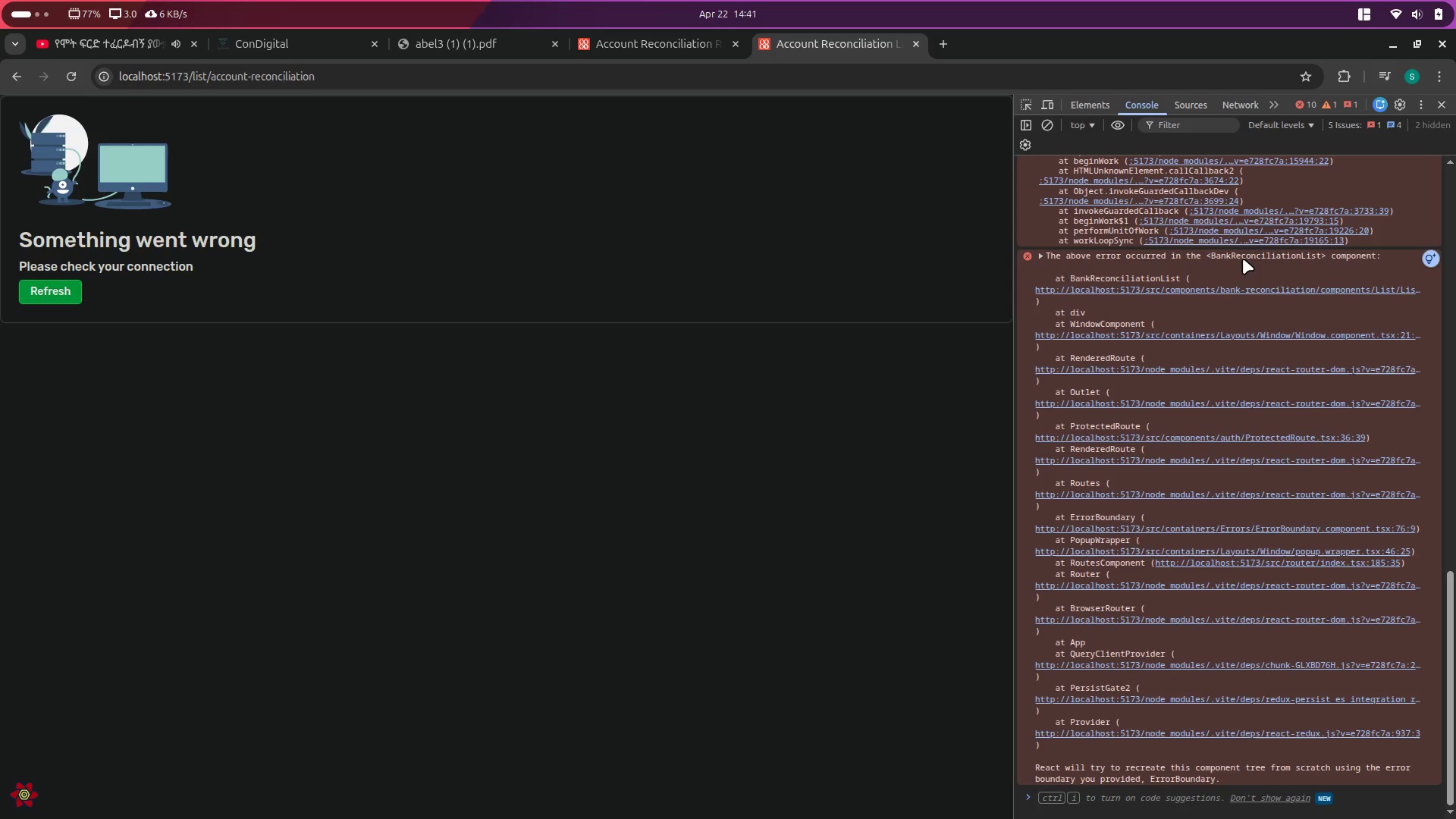 
scroll: coordinate [1230, 309], scroll_direction: up, amount: 1.0
 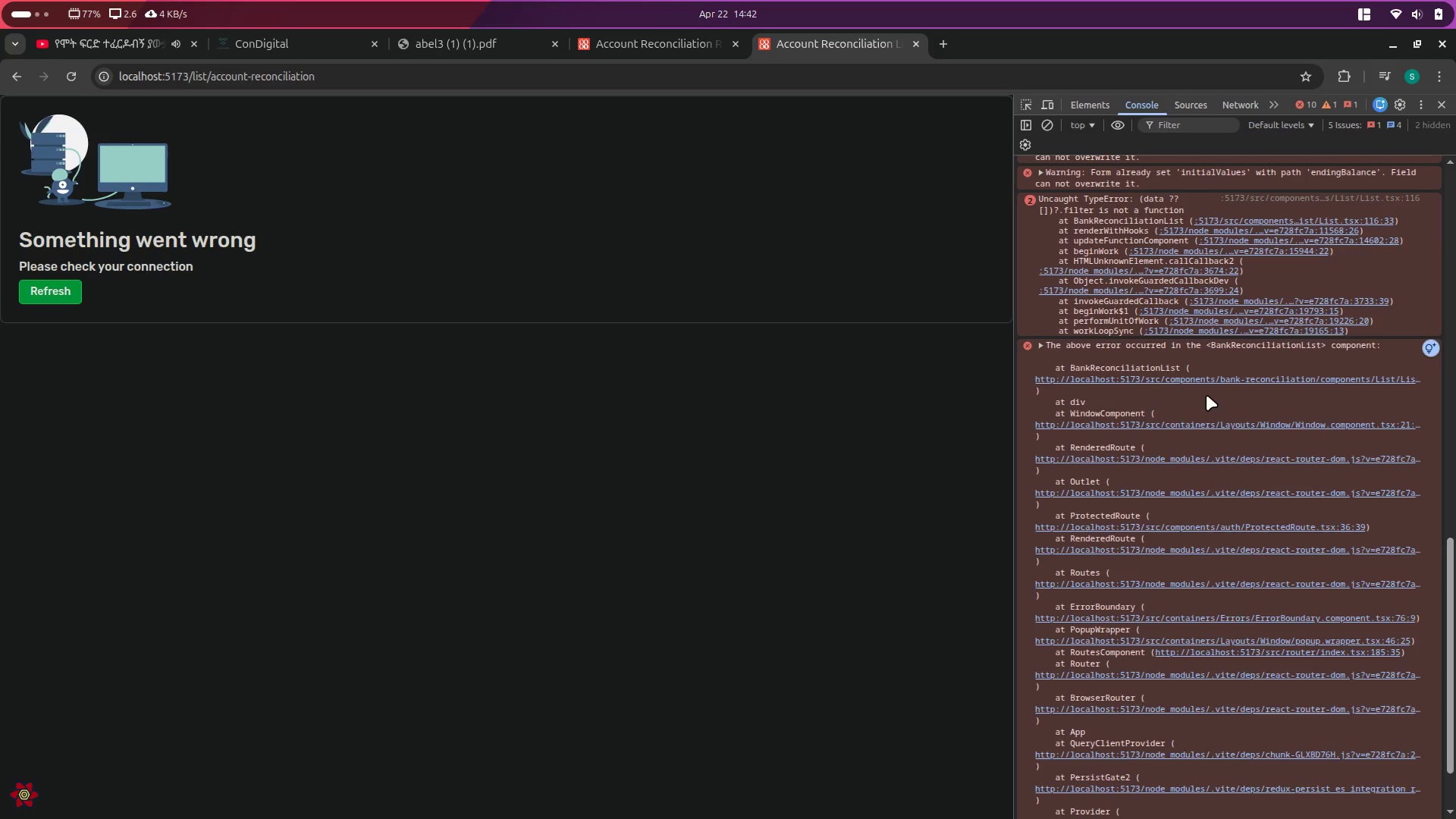 
wait(9.63)
 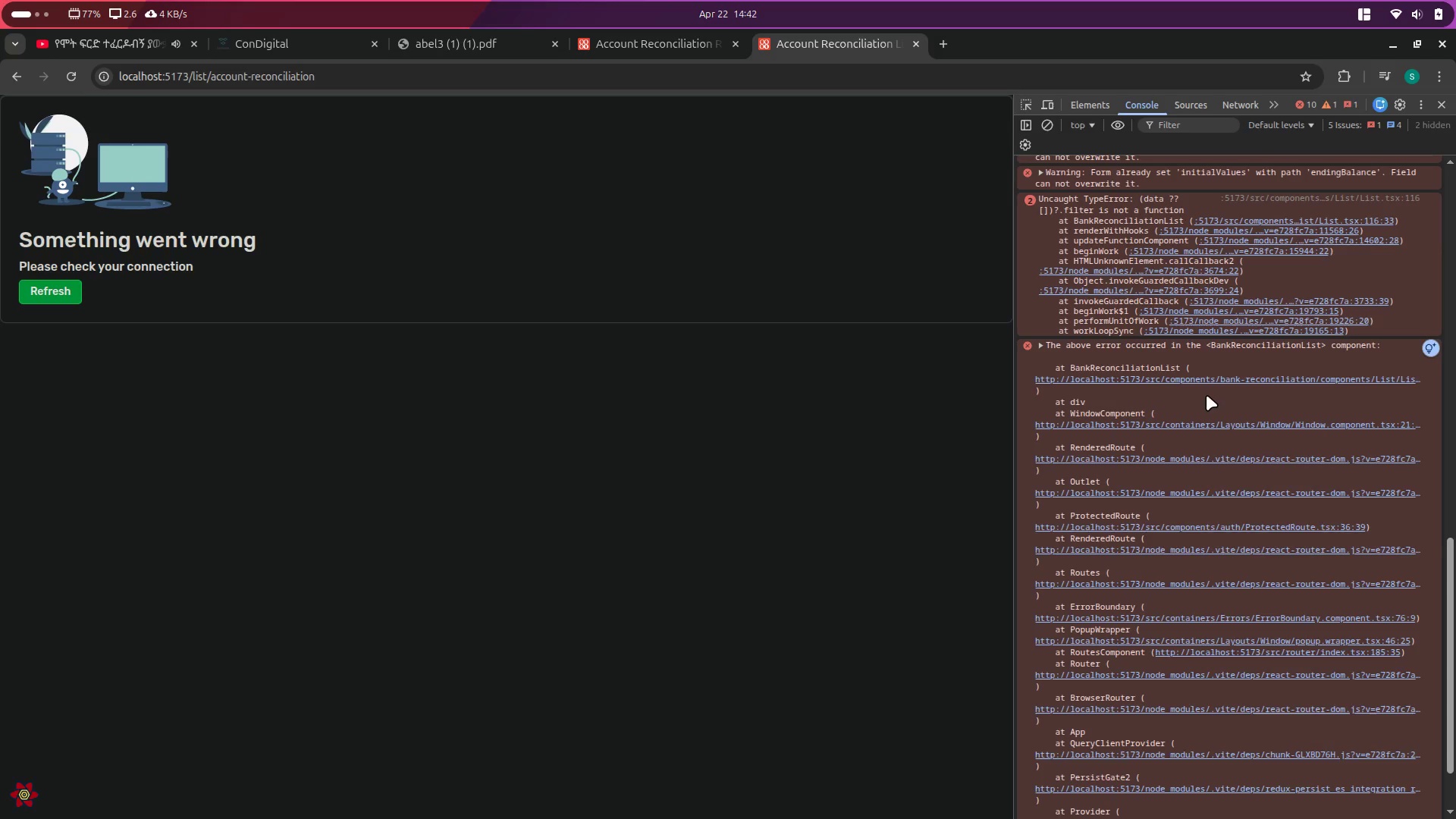 
scroll: coordinate [1232, 416], scroll_direction: up, amount: 2.0
 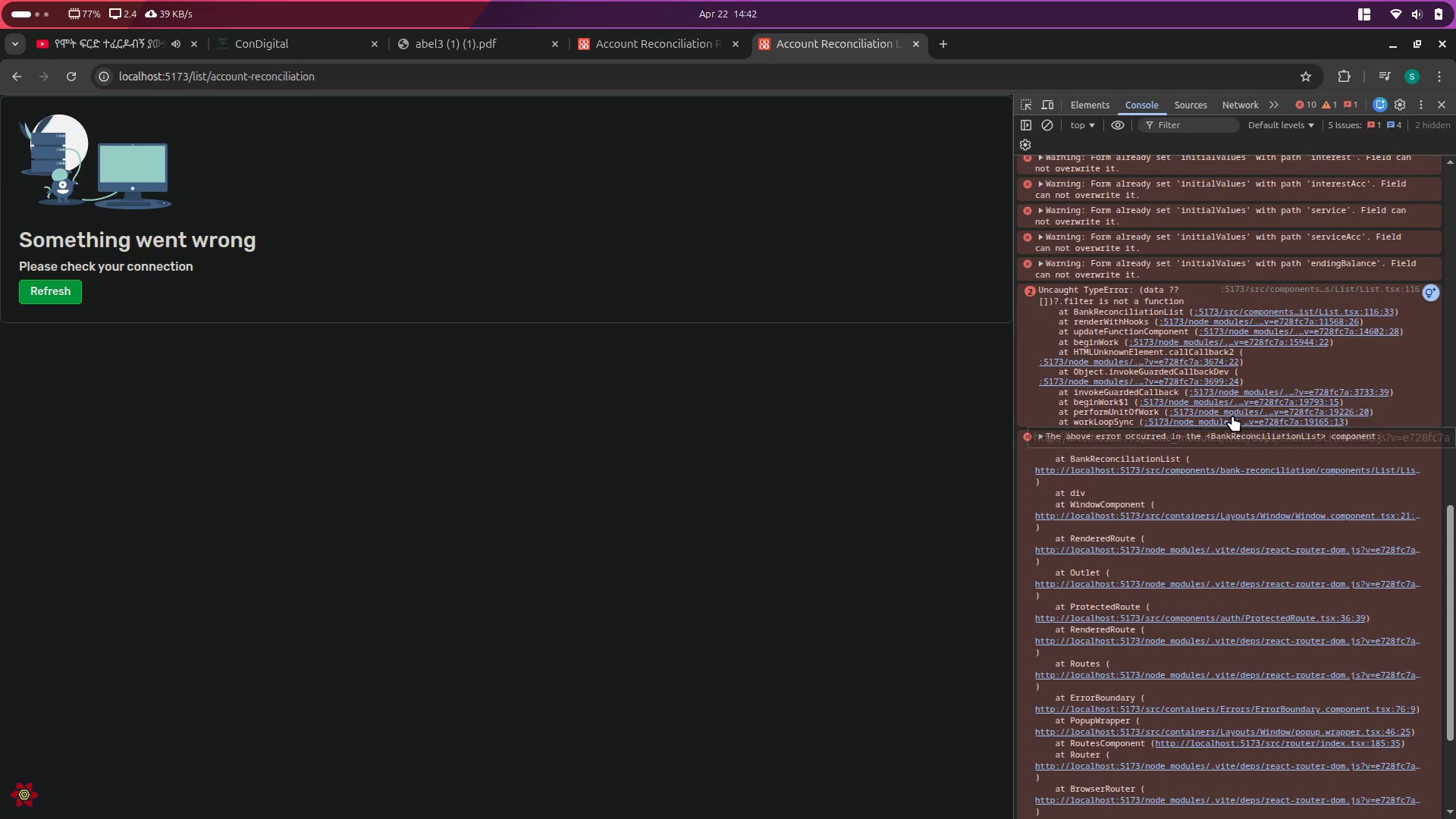 
key(Alt+Control+ArrowRight)
 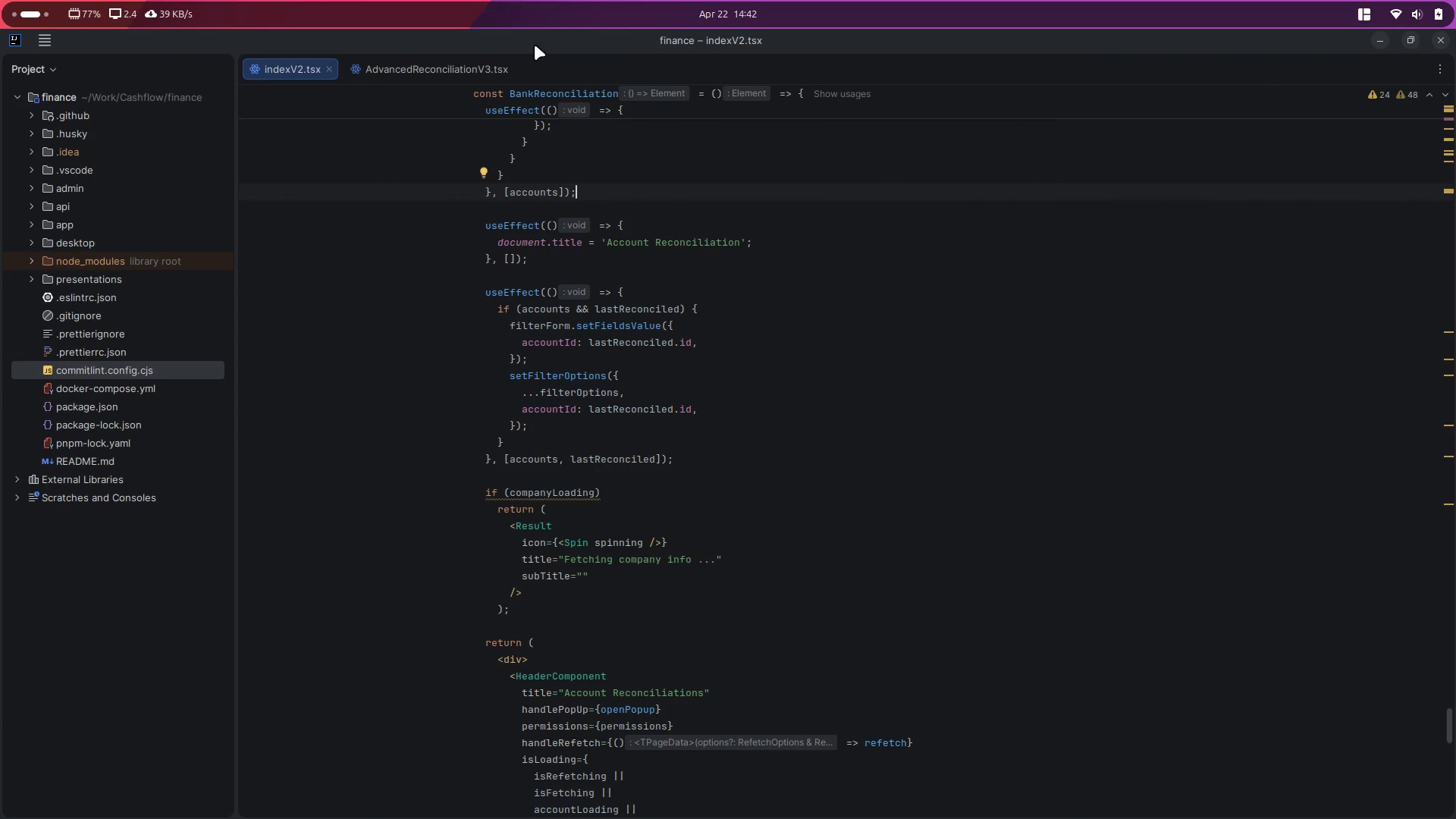 
left_click([406, 66])
 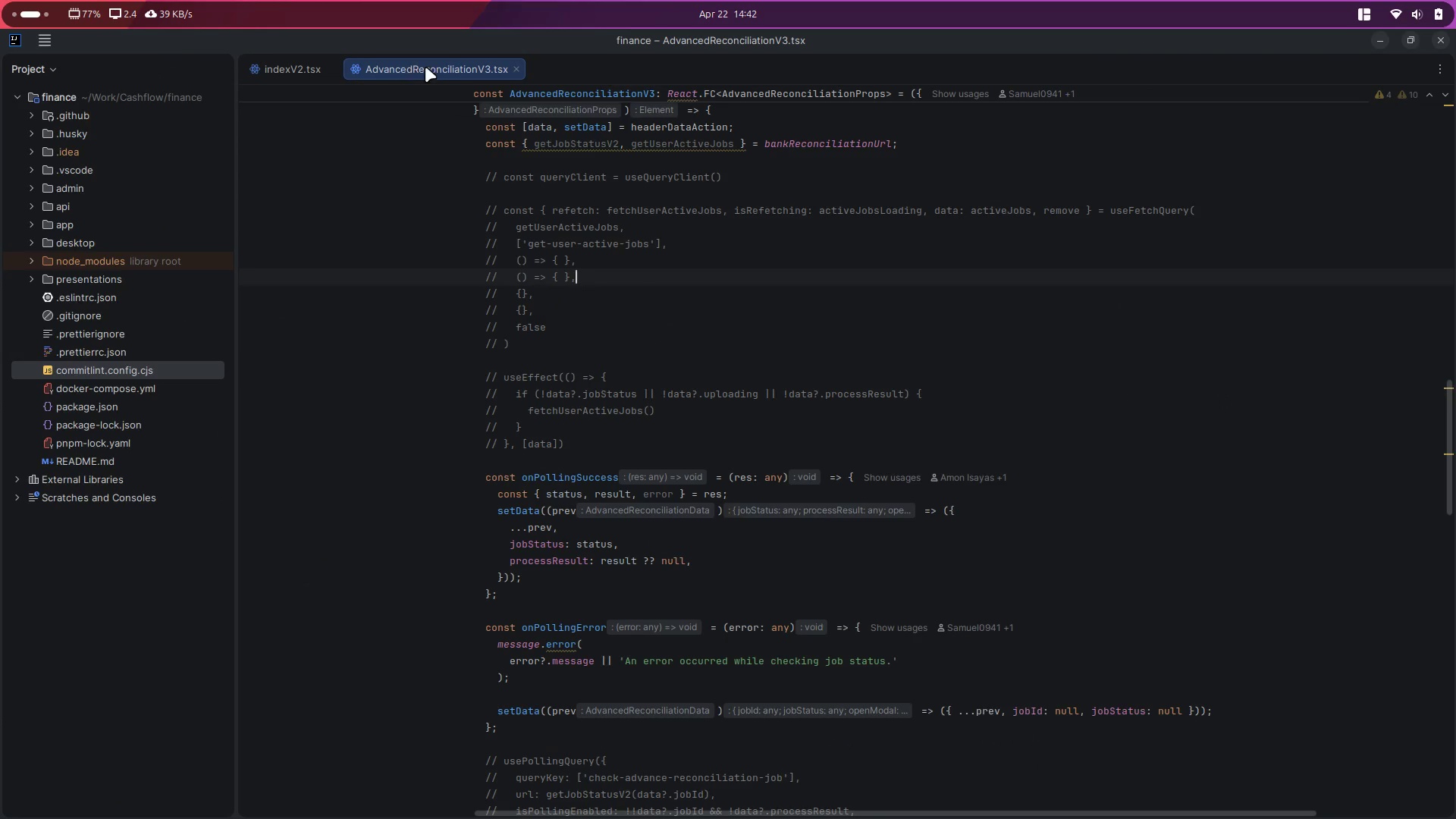 
key(Control+W)
 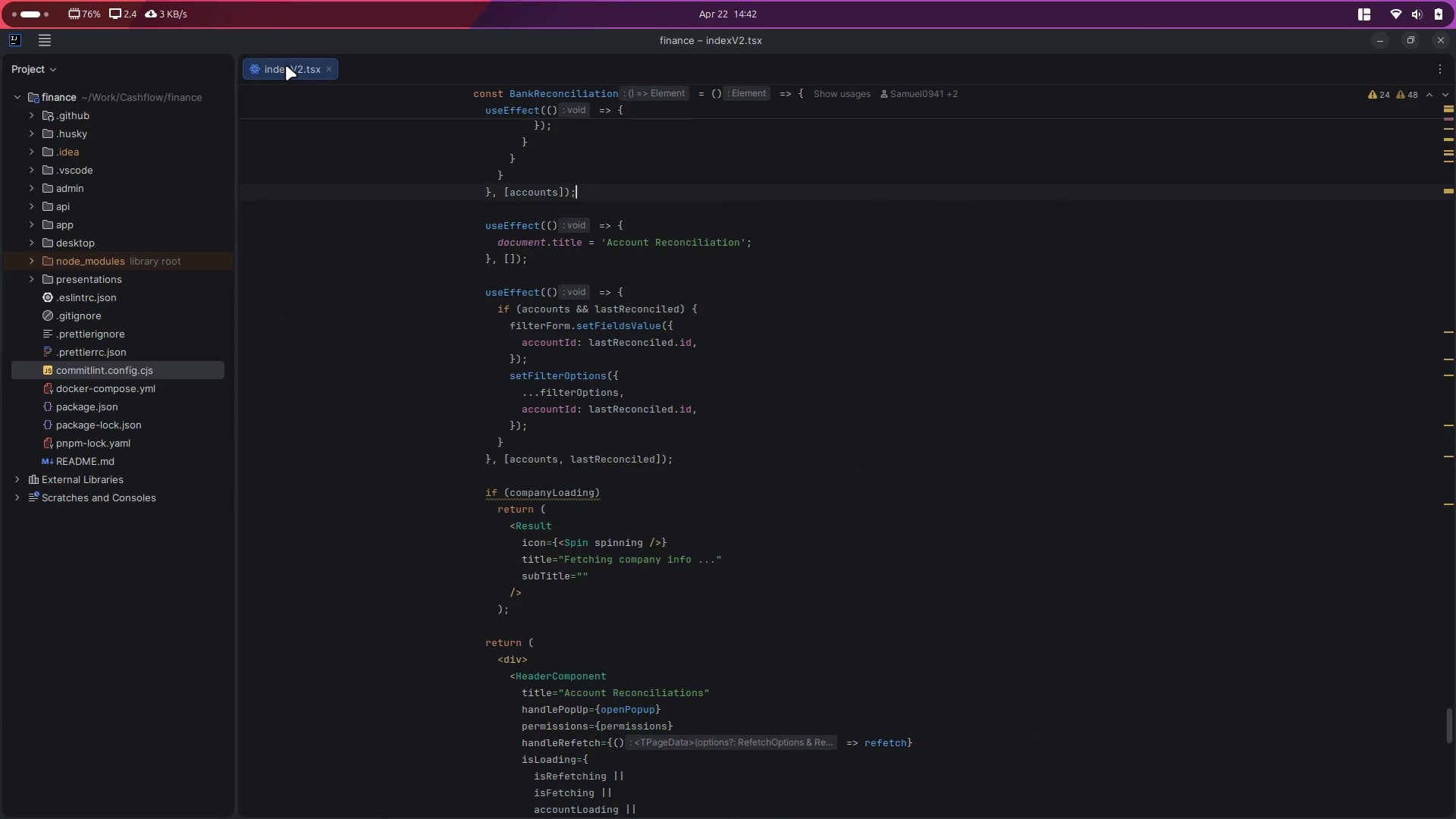 
double_click([286, 65])
 